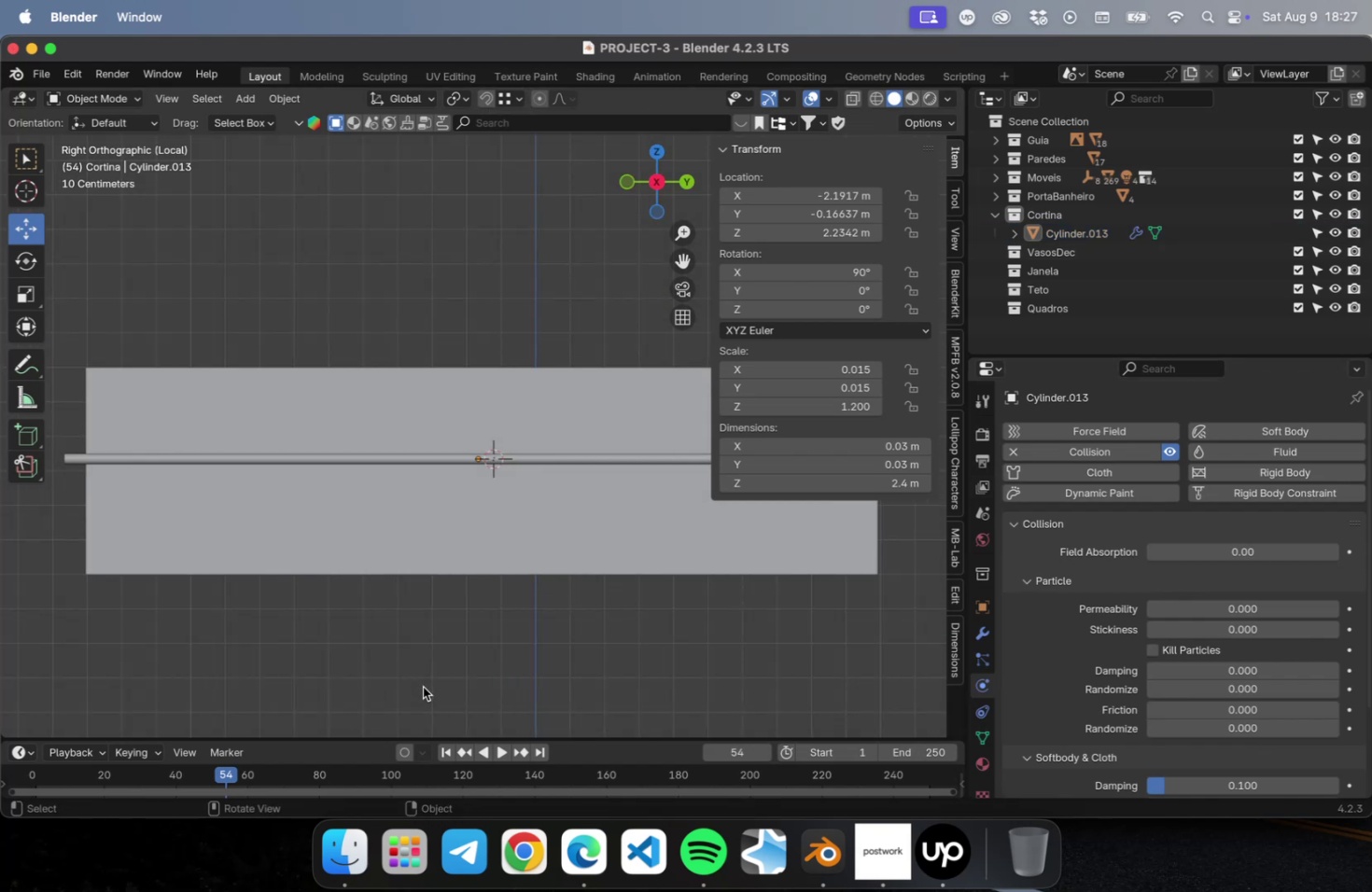 
scroll: coordinate [424, 681], scroll_direction: down, amount: 9.0
 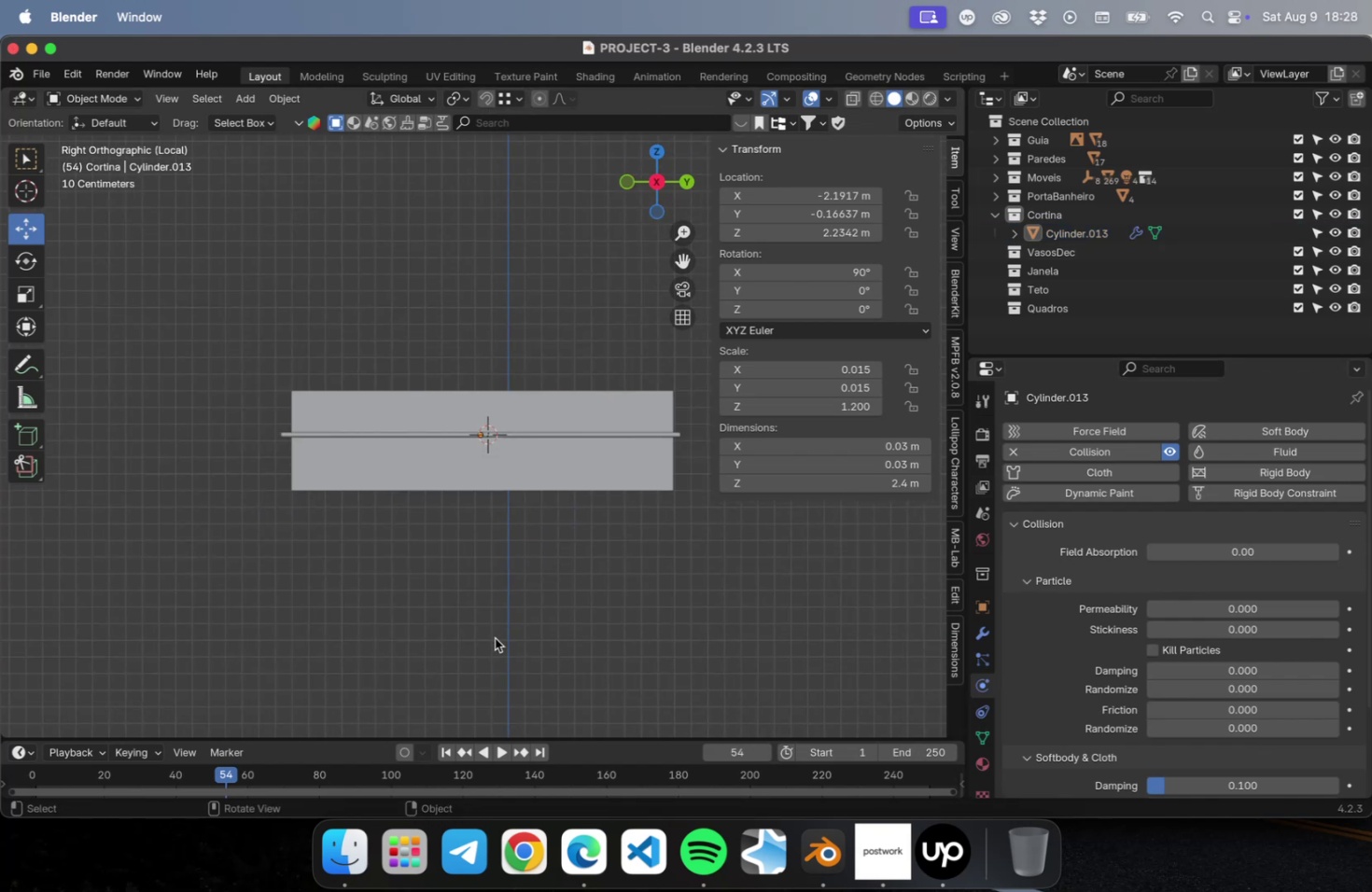 
key(Shift+A)
 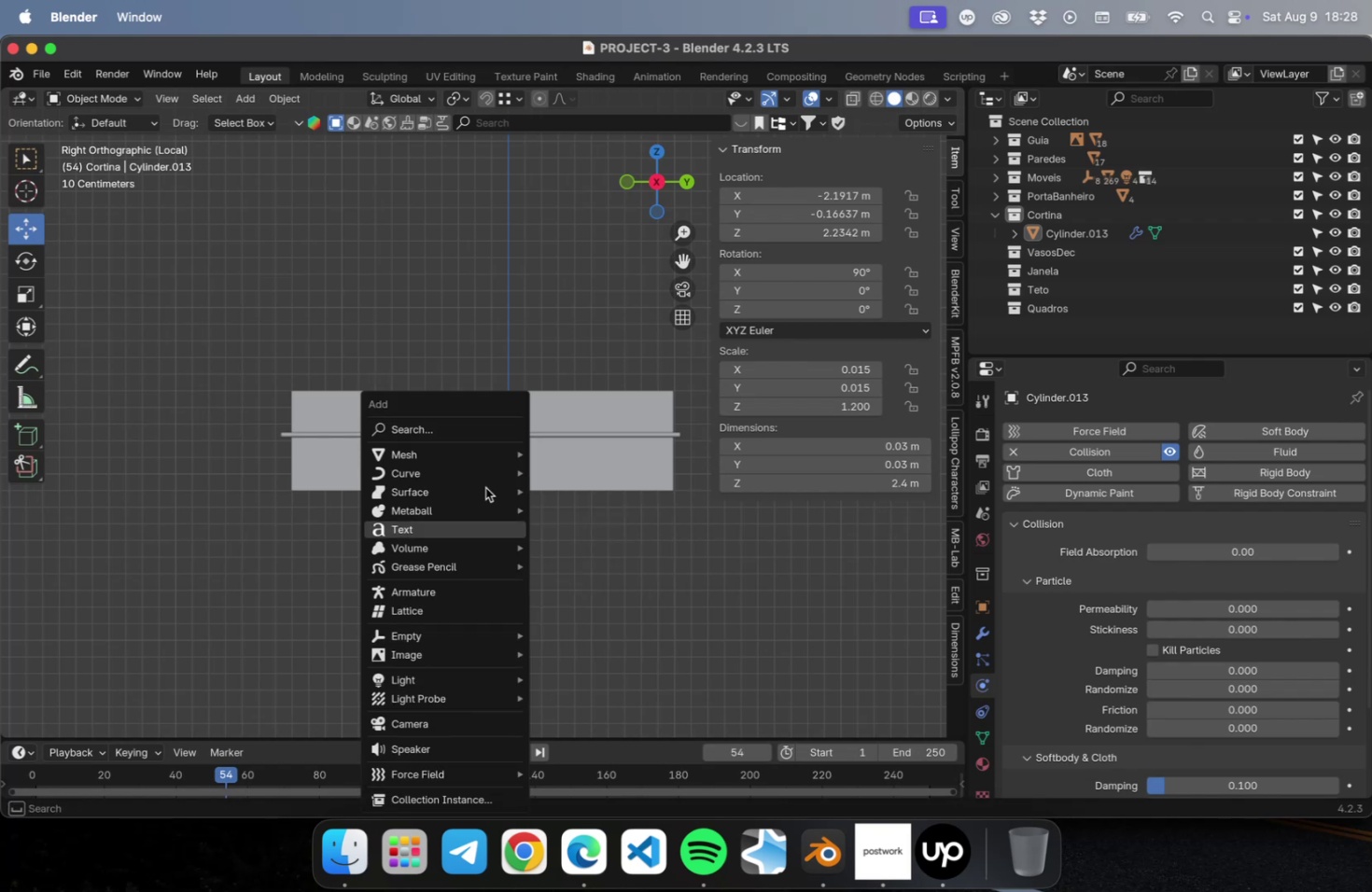 
mouse_move([503, 460])
 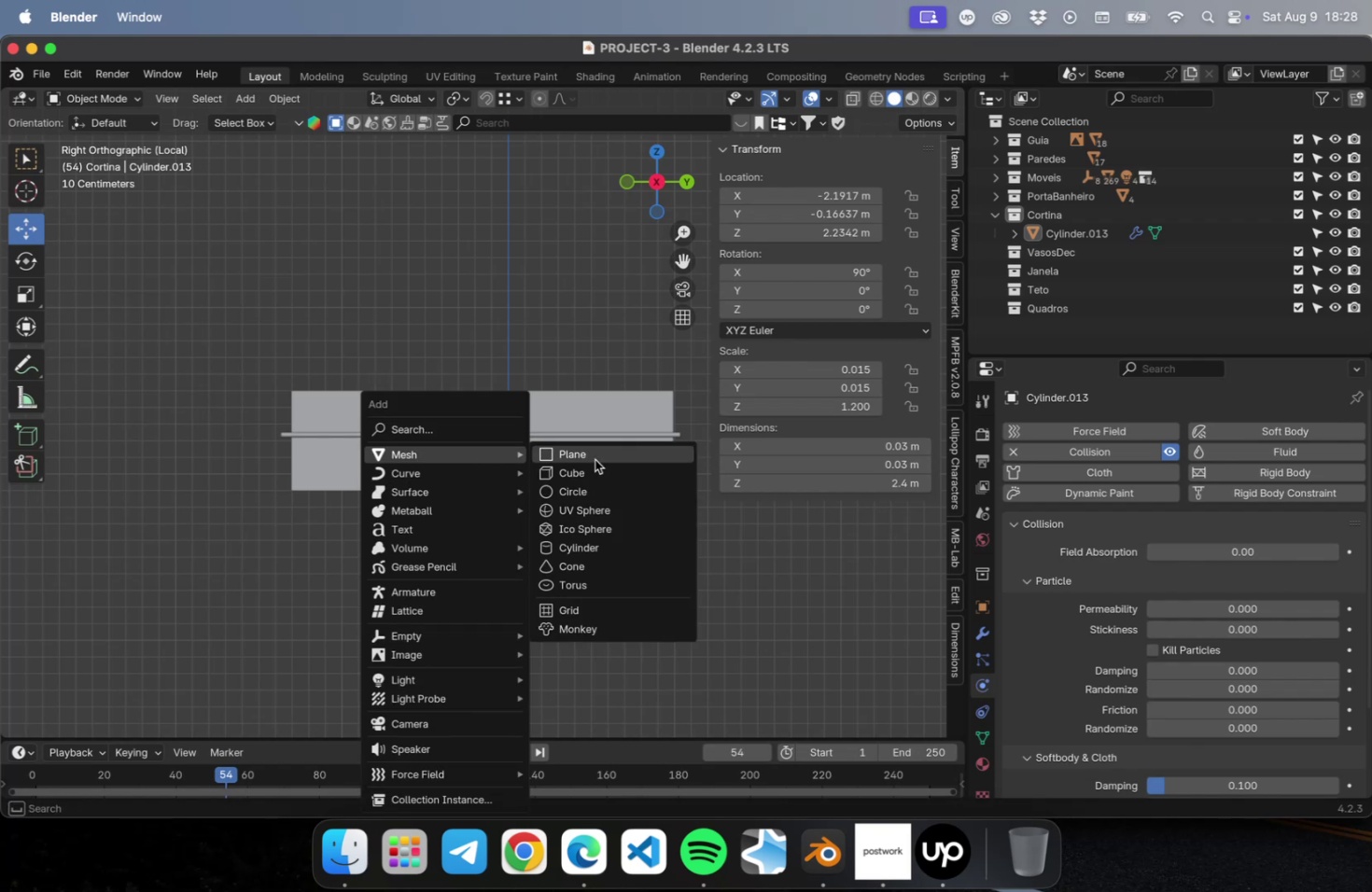 
left_click([595, 459])
 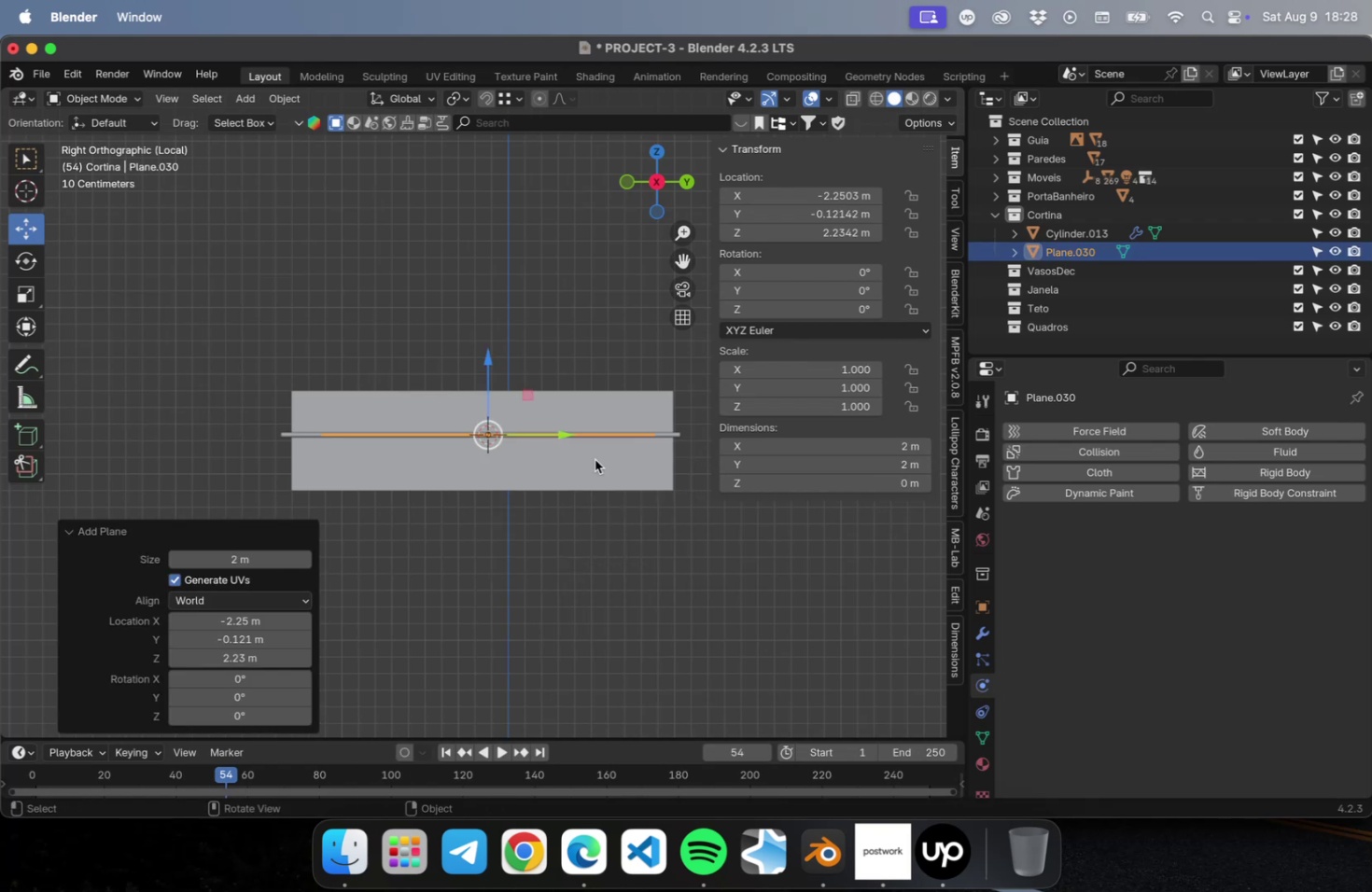 
type(ry90)
 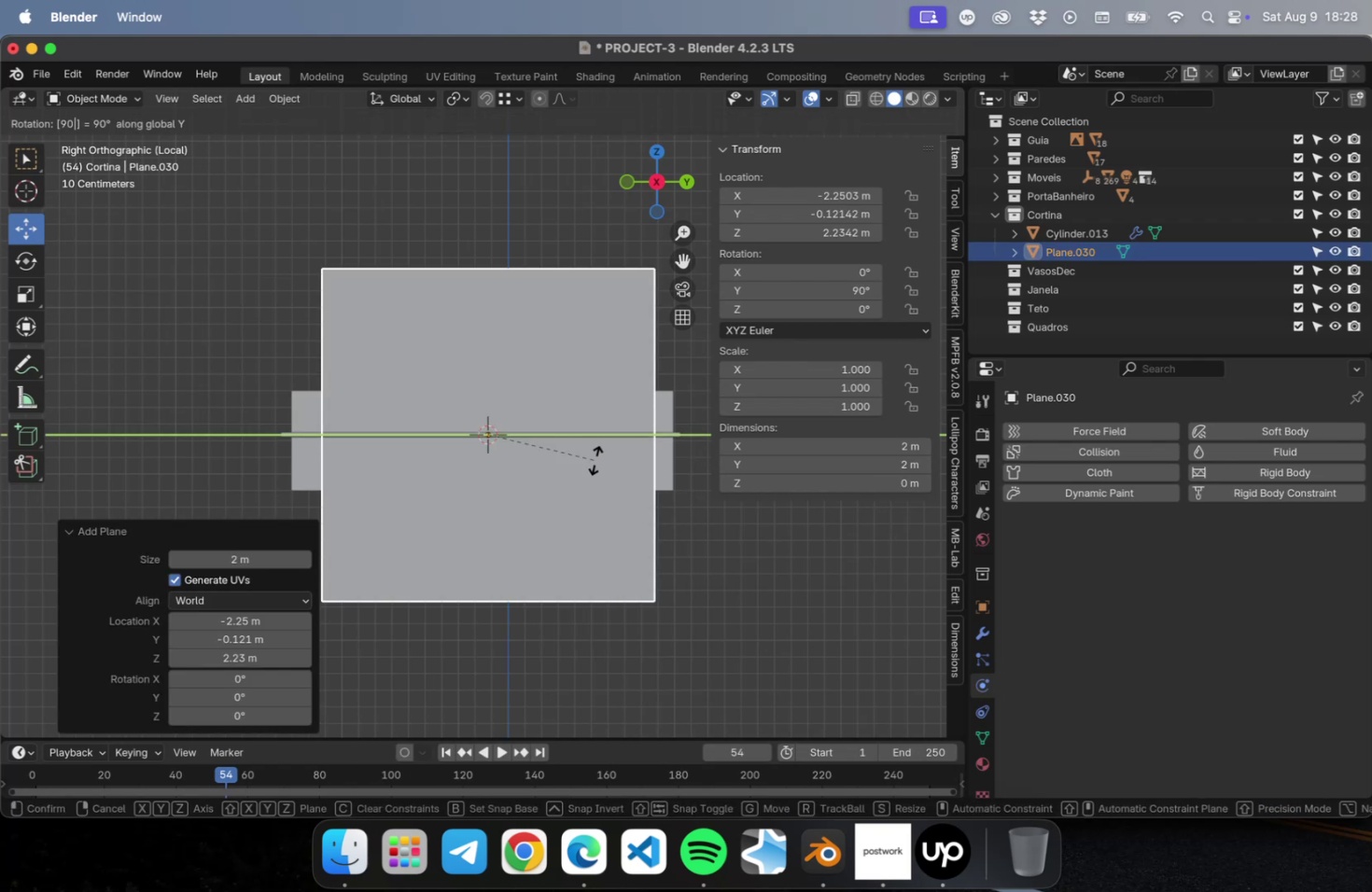 
key(Enter)
 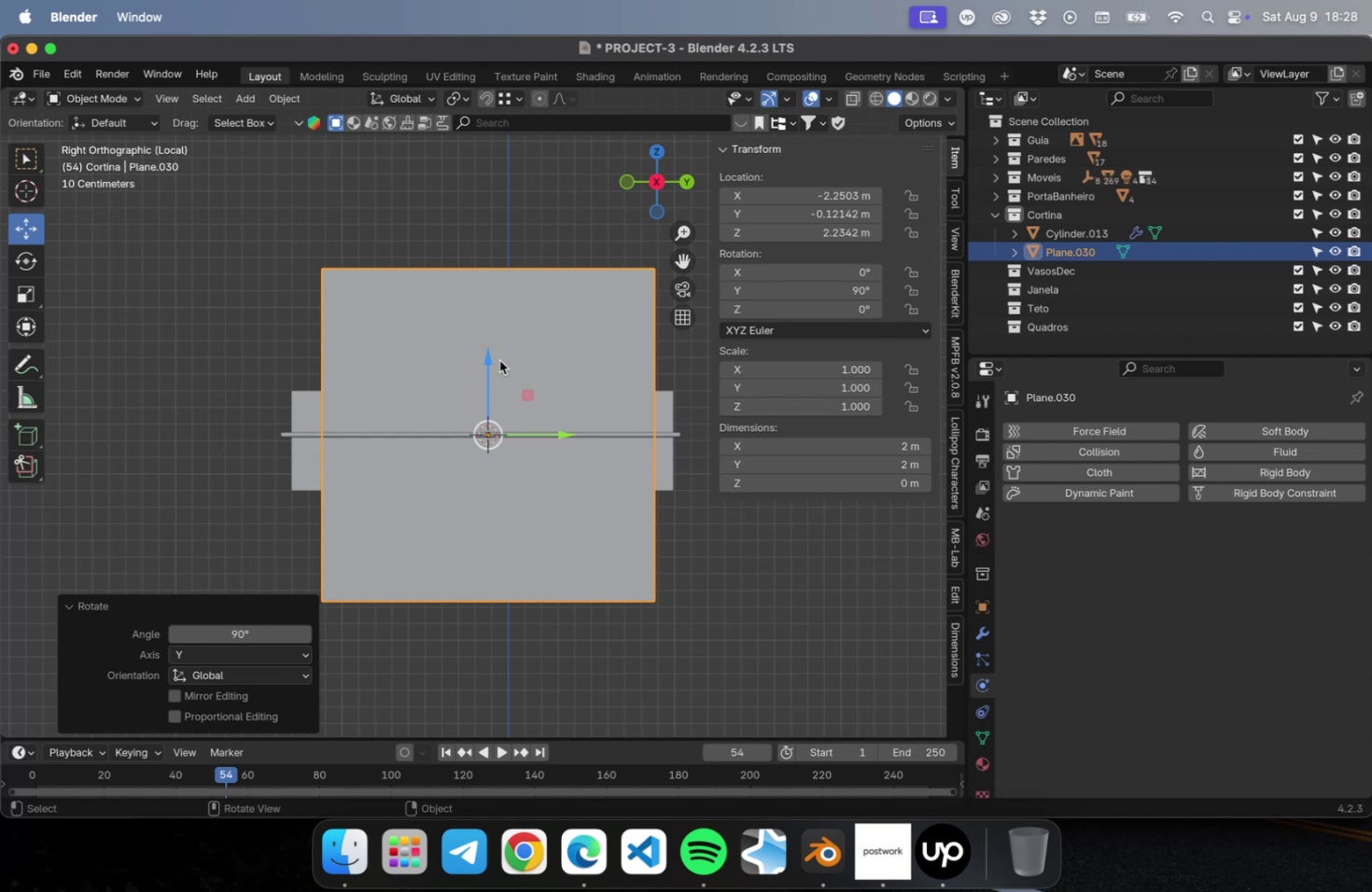 
left_click_drag(start_coordinate=[492, 361], to_coordinate=[500, 523])
 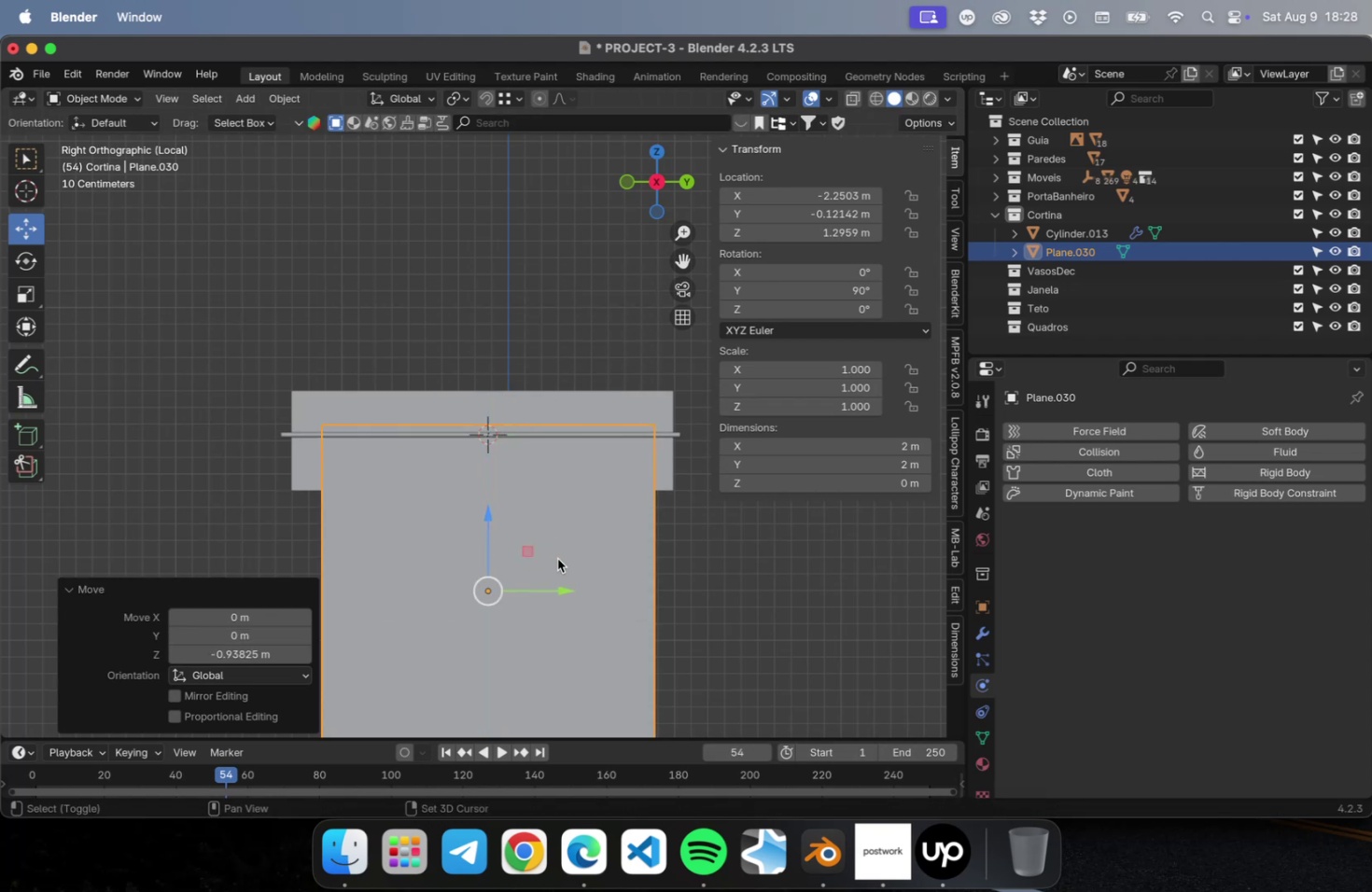 
key(Shift+ShiftLeft)
 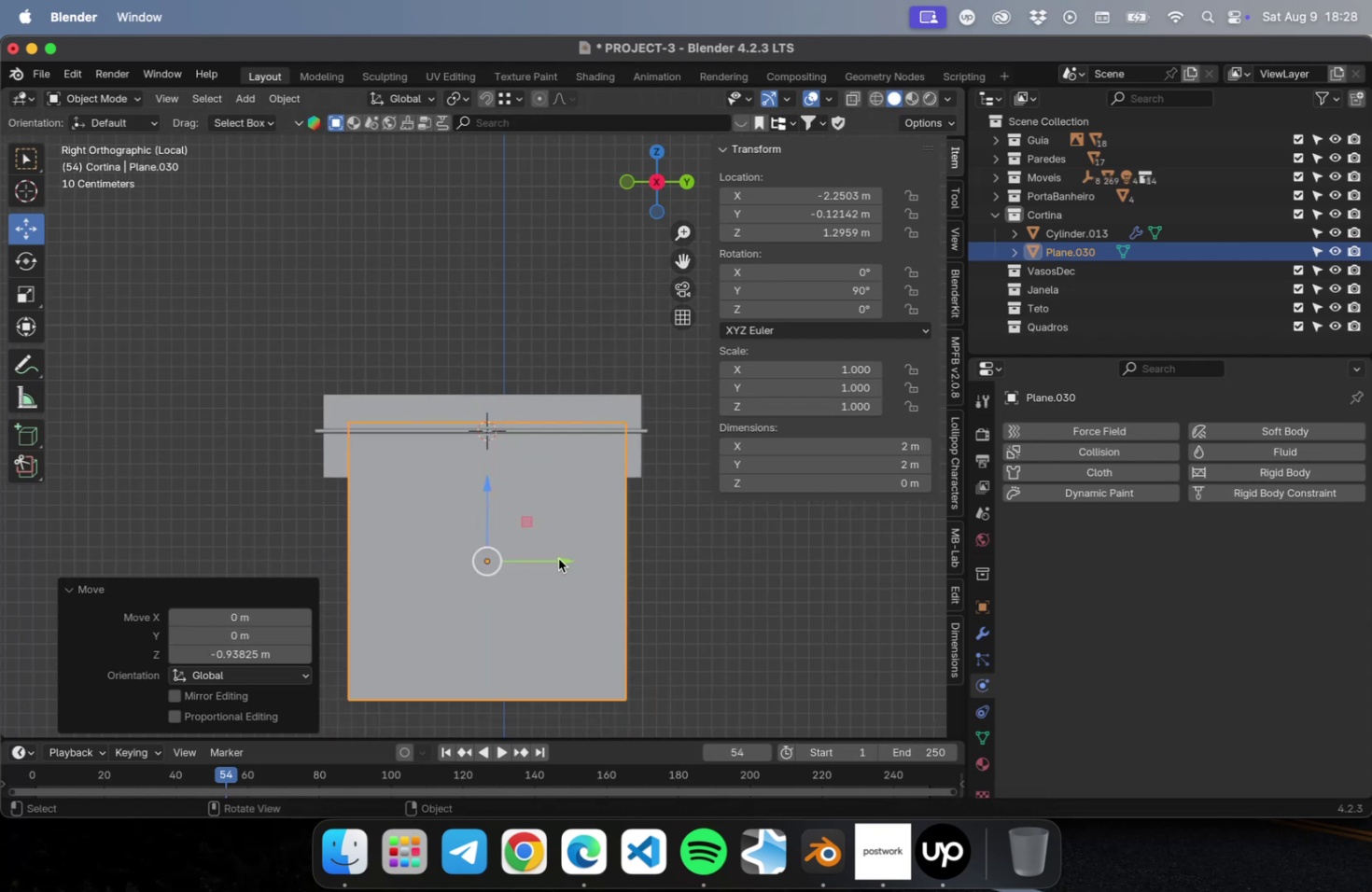 
scroll: coordinate [558, 558], scroll_direction: down, amount: 2.0
 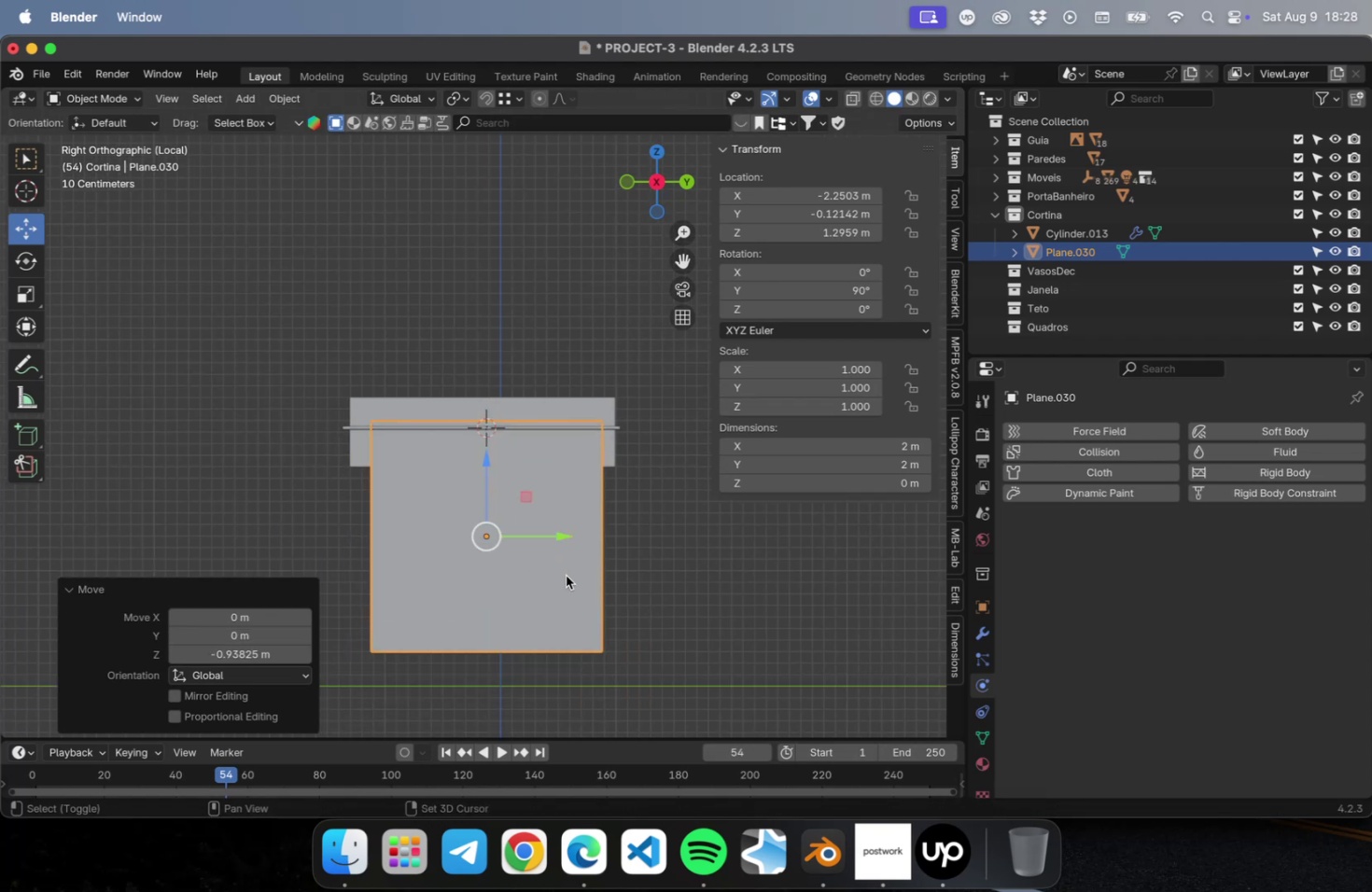 
hold_key(key=ShiftLeft, duration=0.63)
 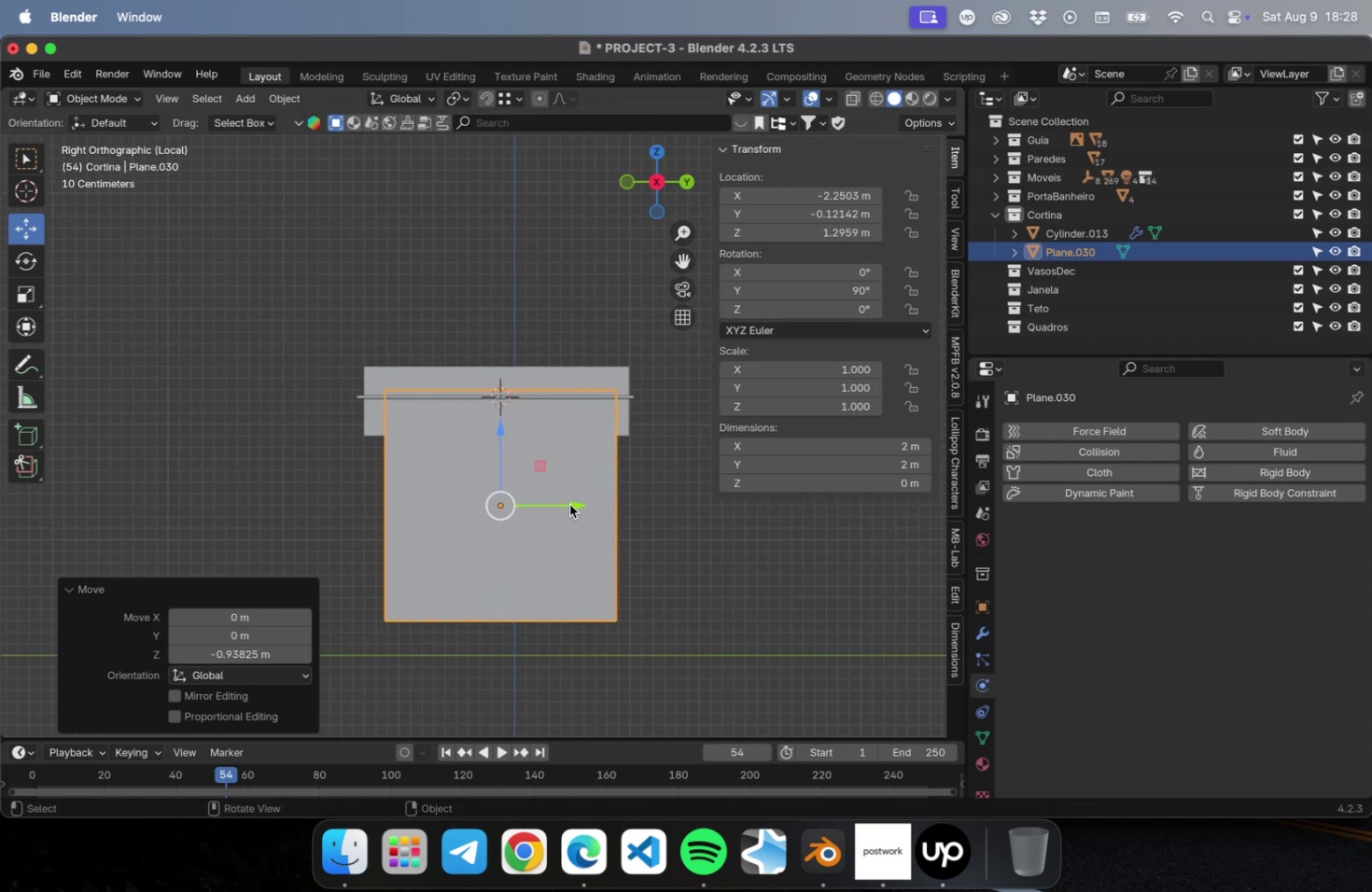 
mouse_move([592, 503])
 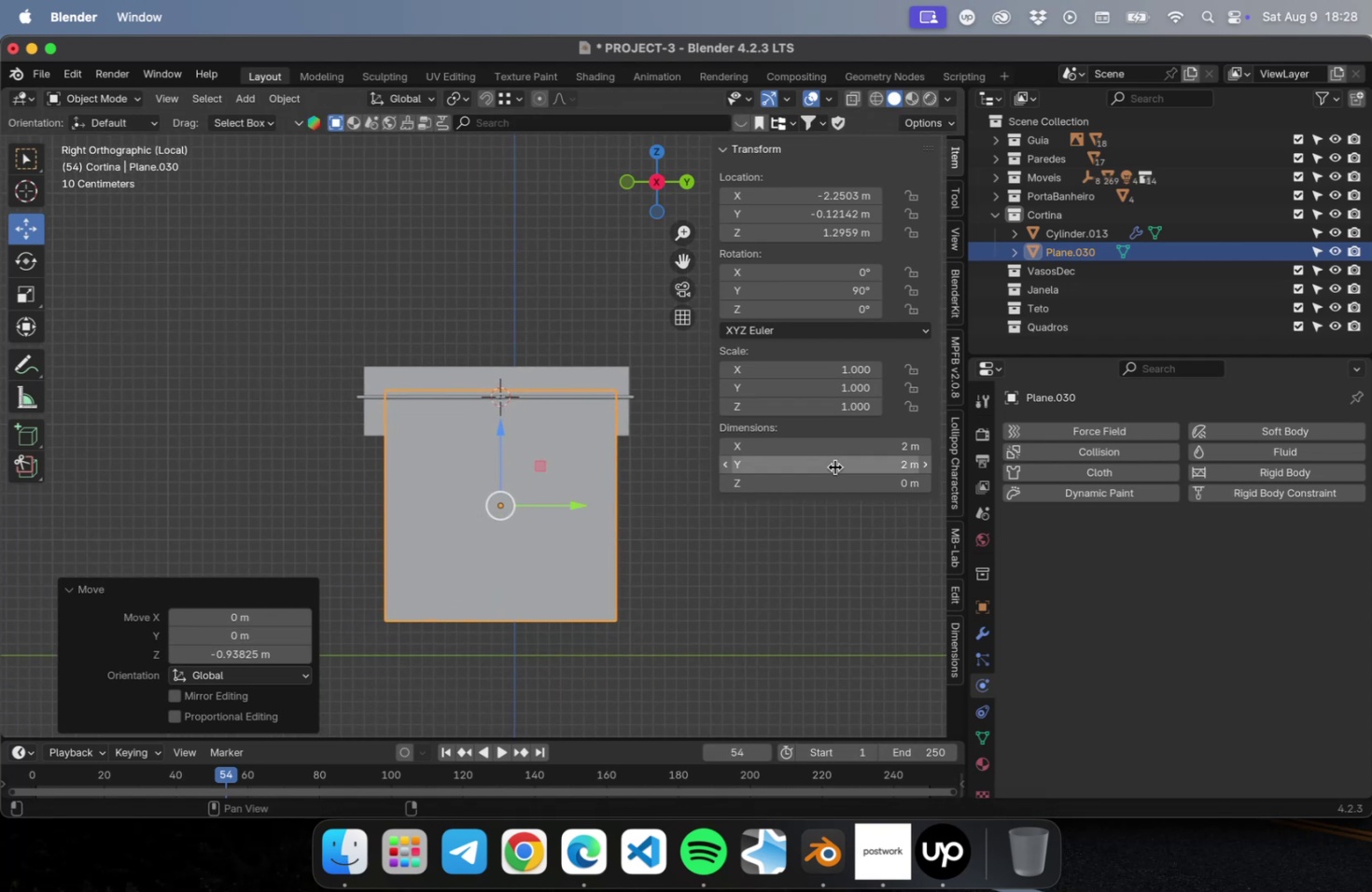 
left_click_drag(start_coordinate=[834, 467], to_coordinate=[814, 462])
 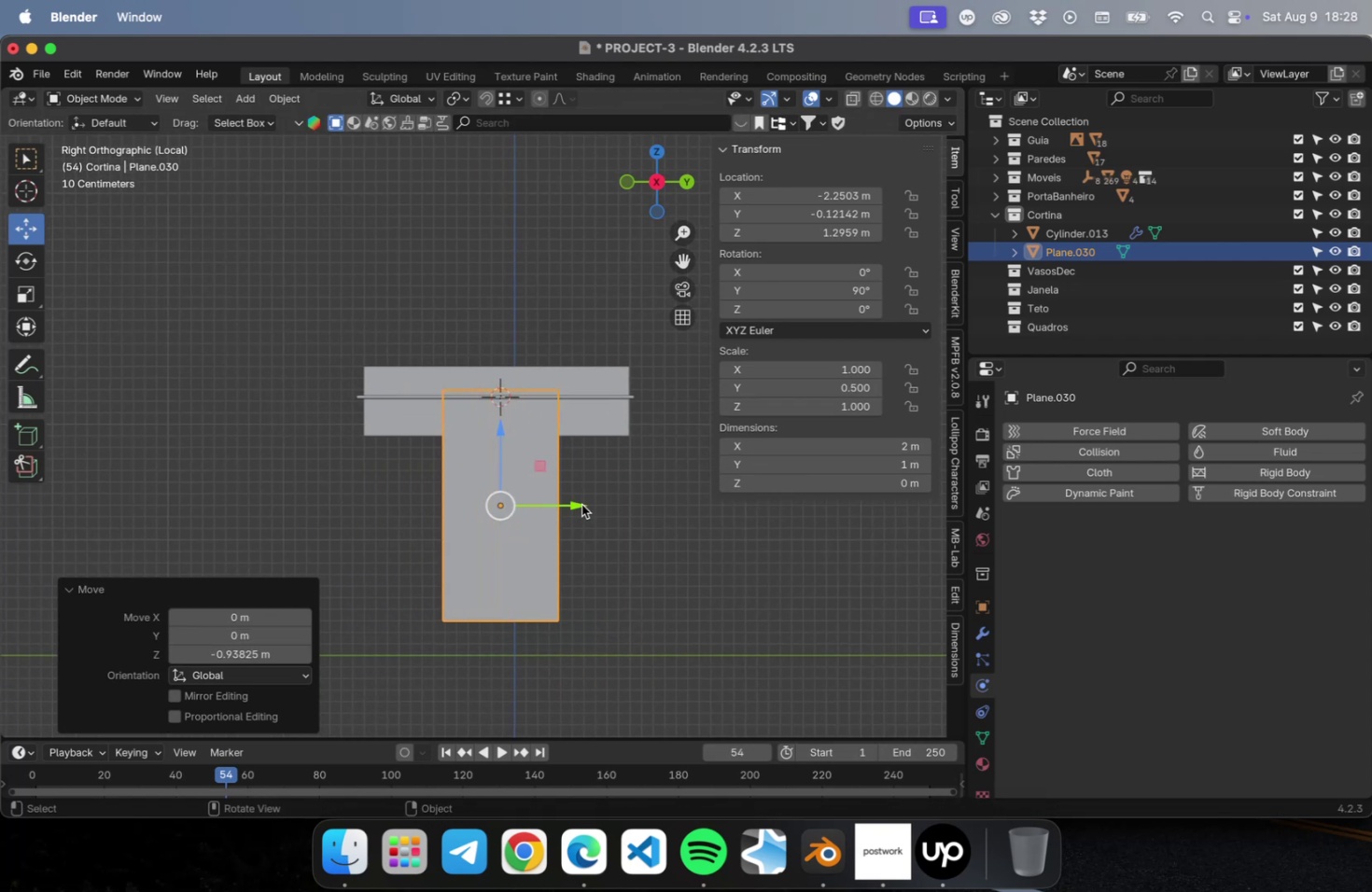 
left_click_drag(start_coordinate=[581, 505], to_coordinate=[497, 516])
 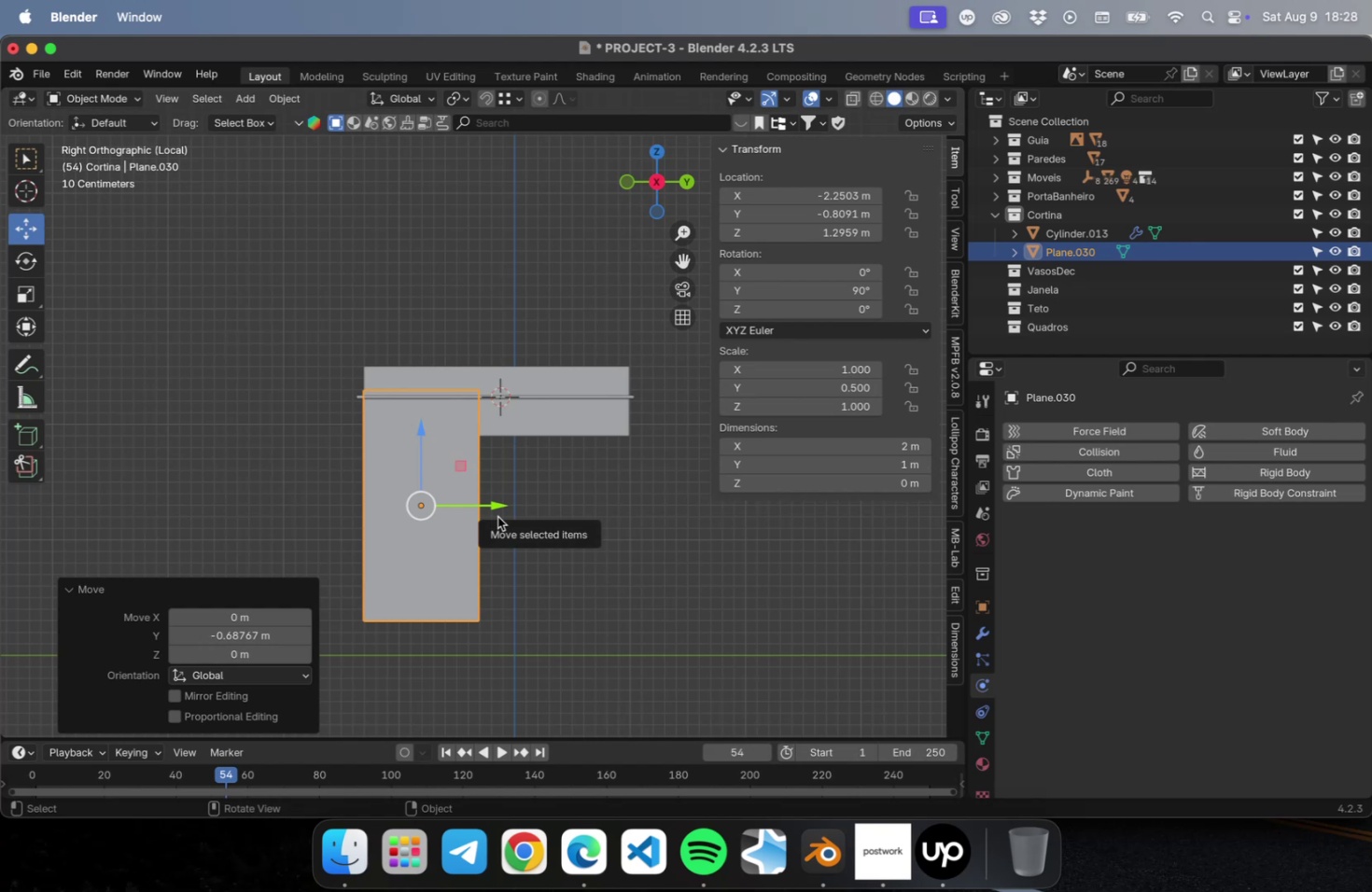 
key(Meta+S)
 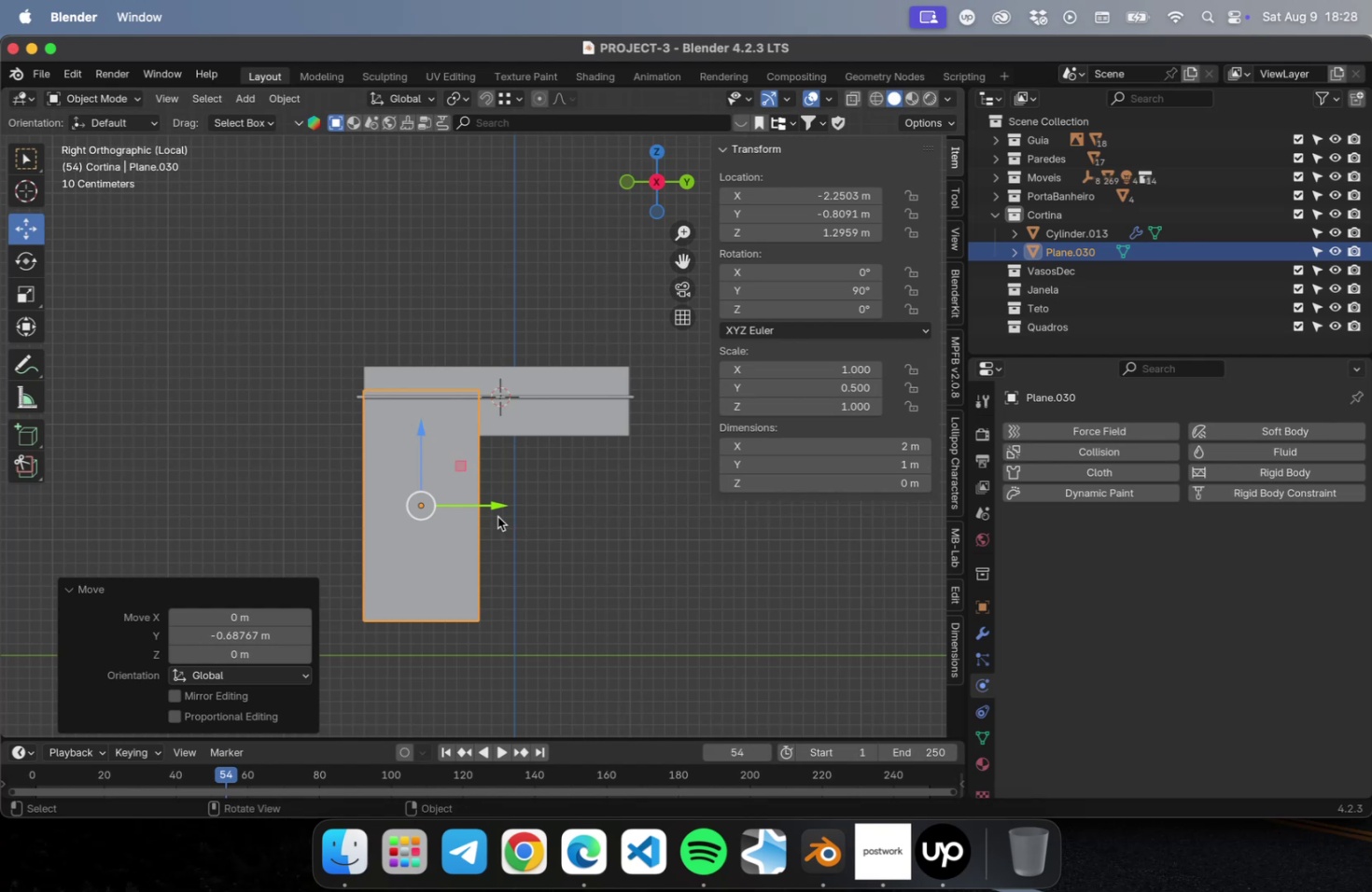 
wait(10.15)
 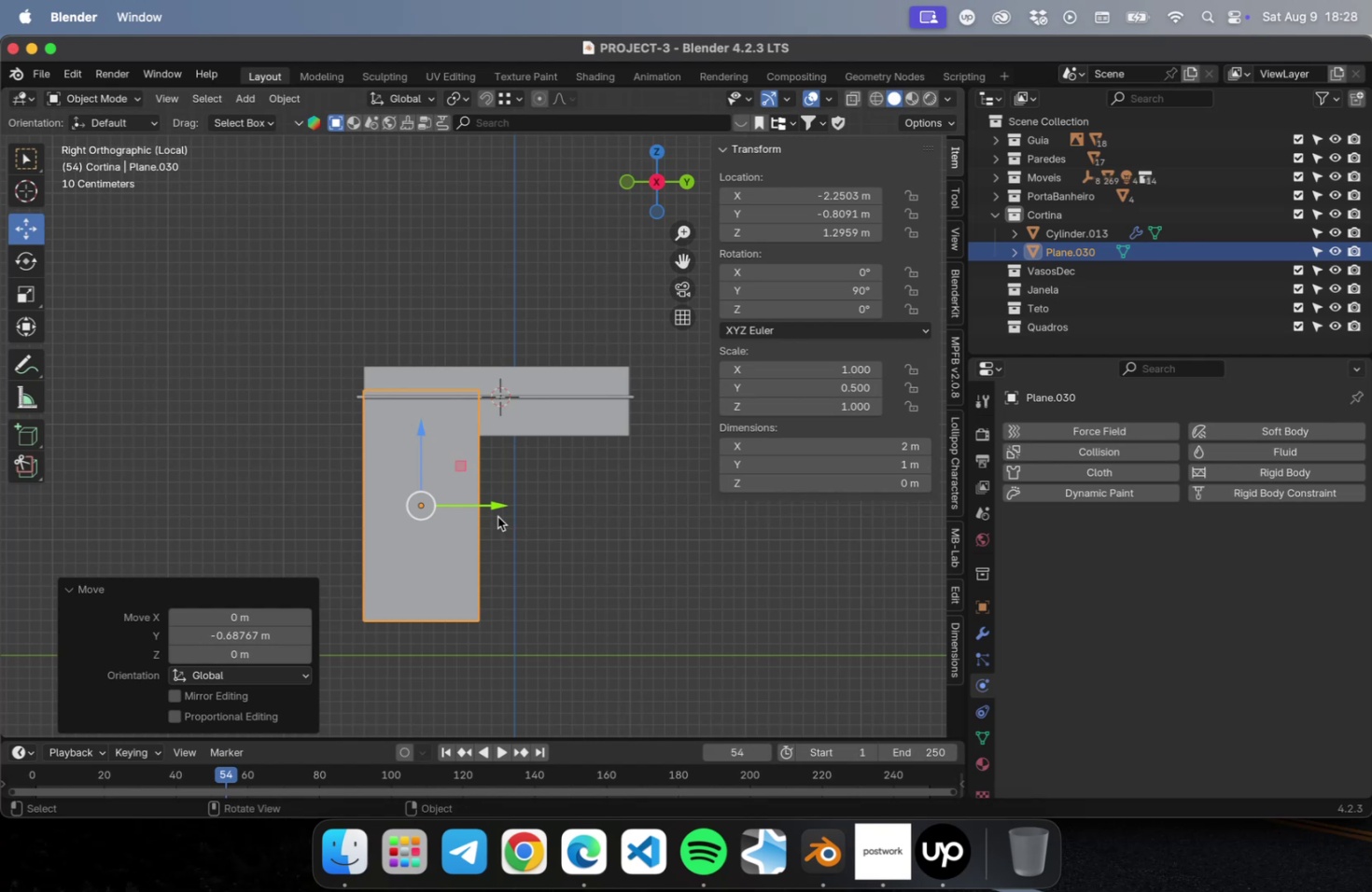 
scroll: coordinate [408, 391], scroll_direction: up, amount: 23.0
 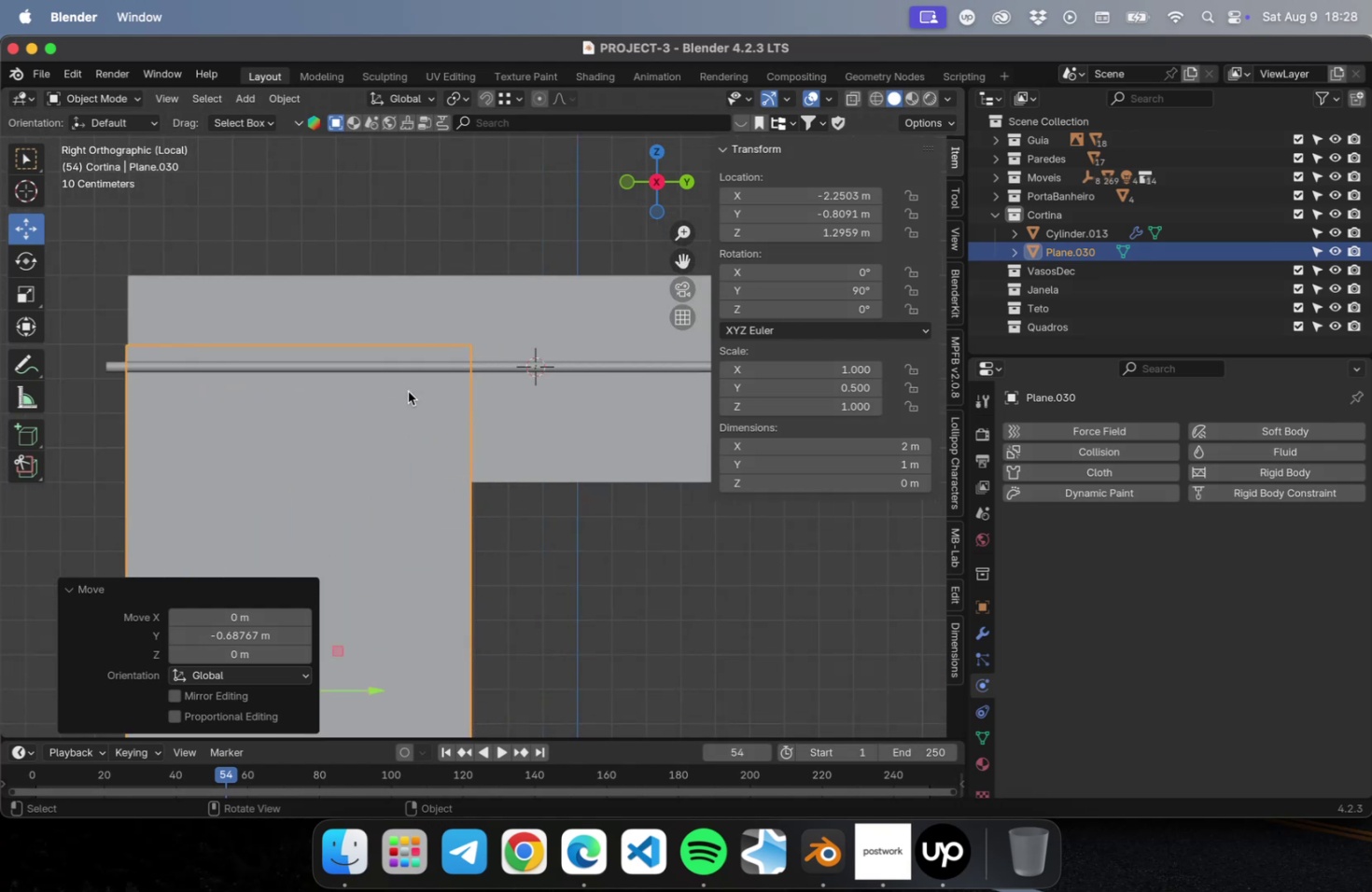 
key(NumLock)
 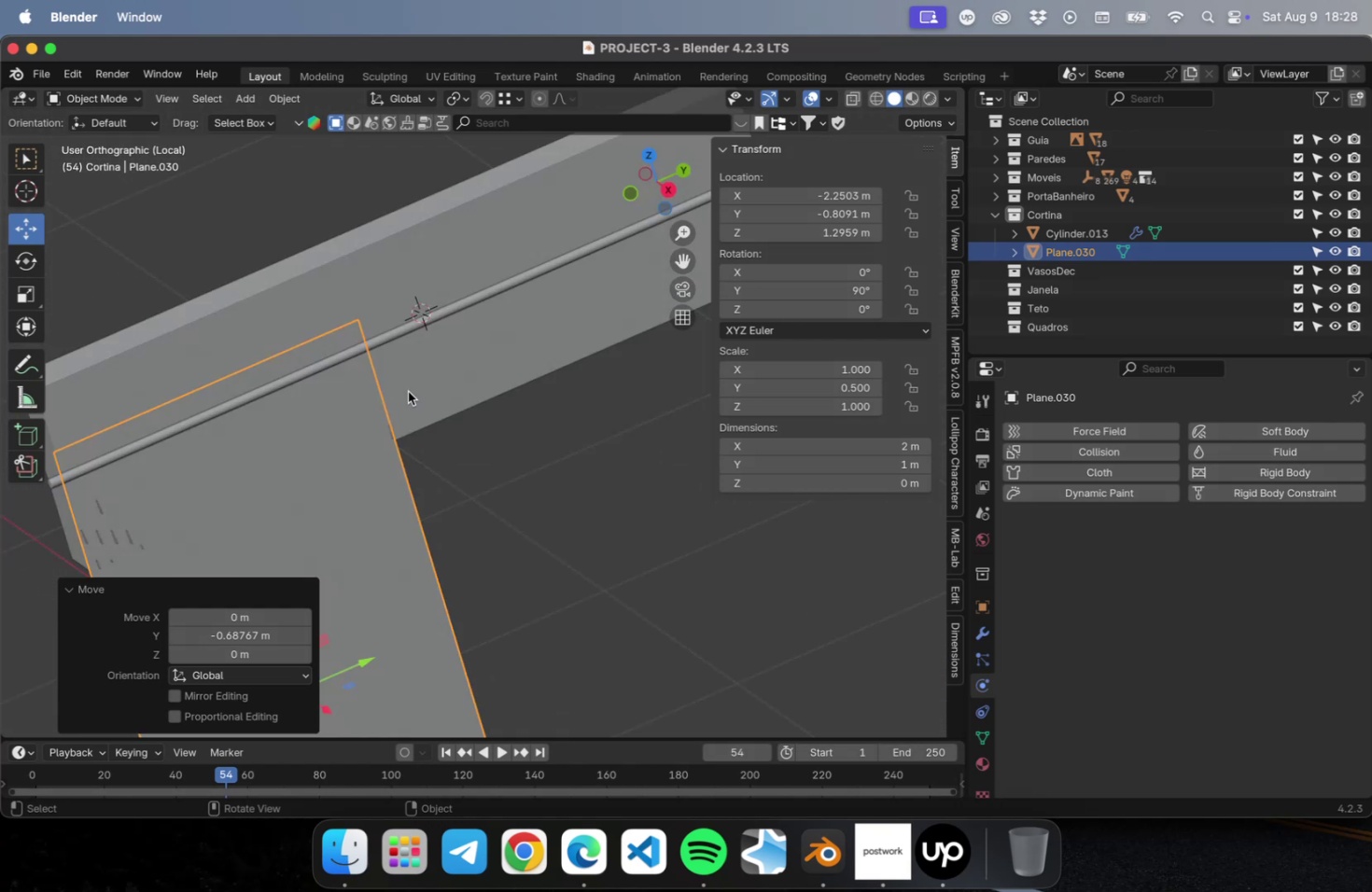 
key(Numpad7)
 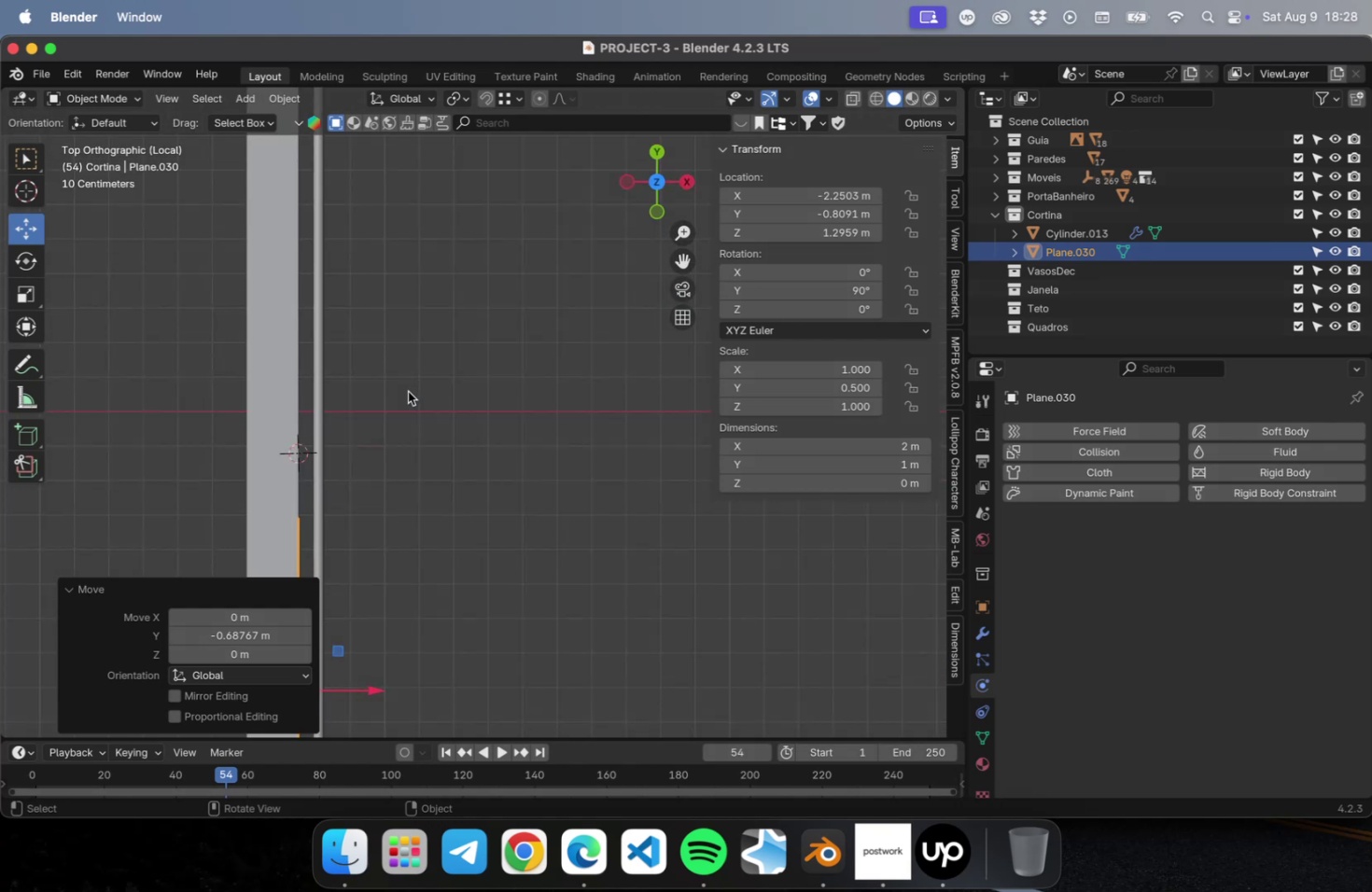 
scroll: coordinate [399, 413], scroll_direction: down, amount: 4.0
 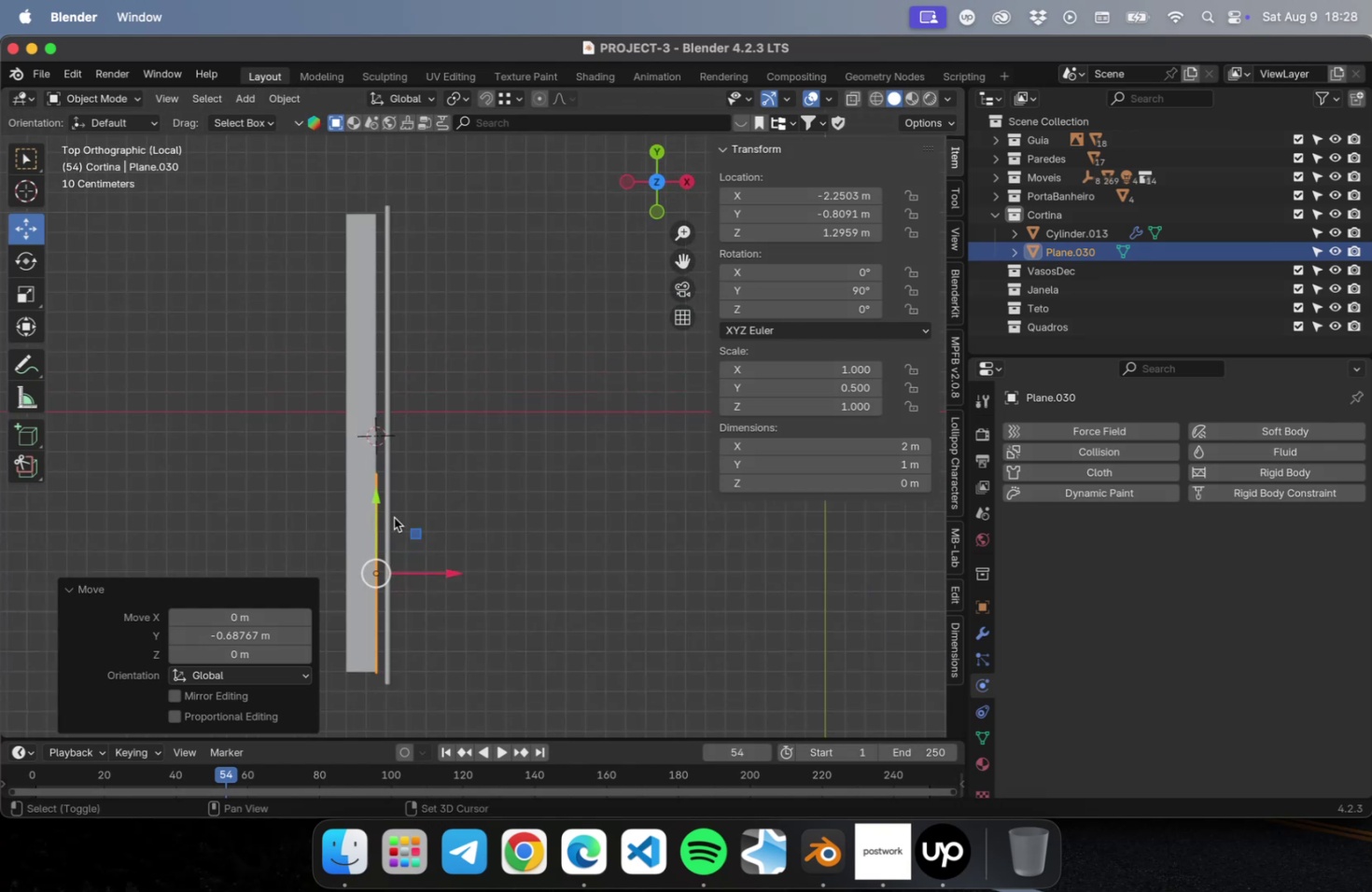 
hold_key(key=ShiftLeft, duration=0.5)
 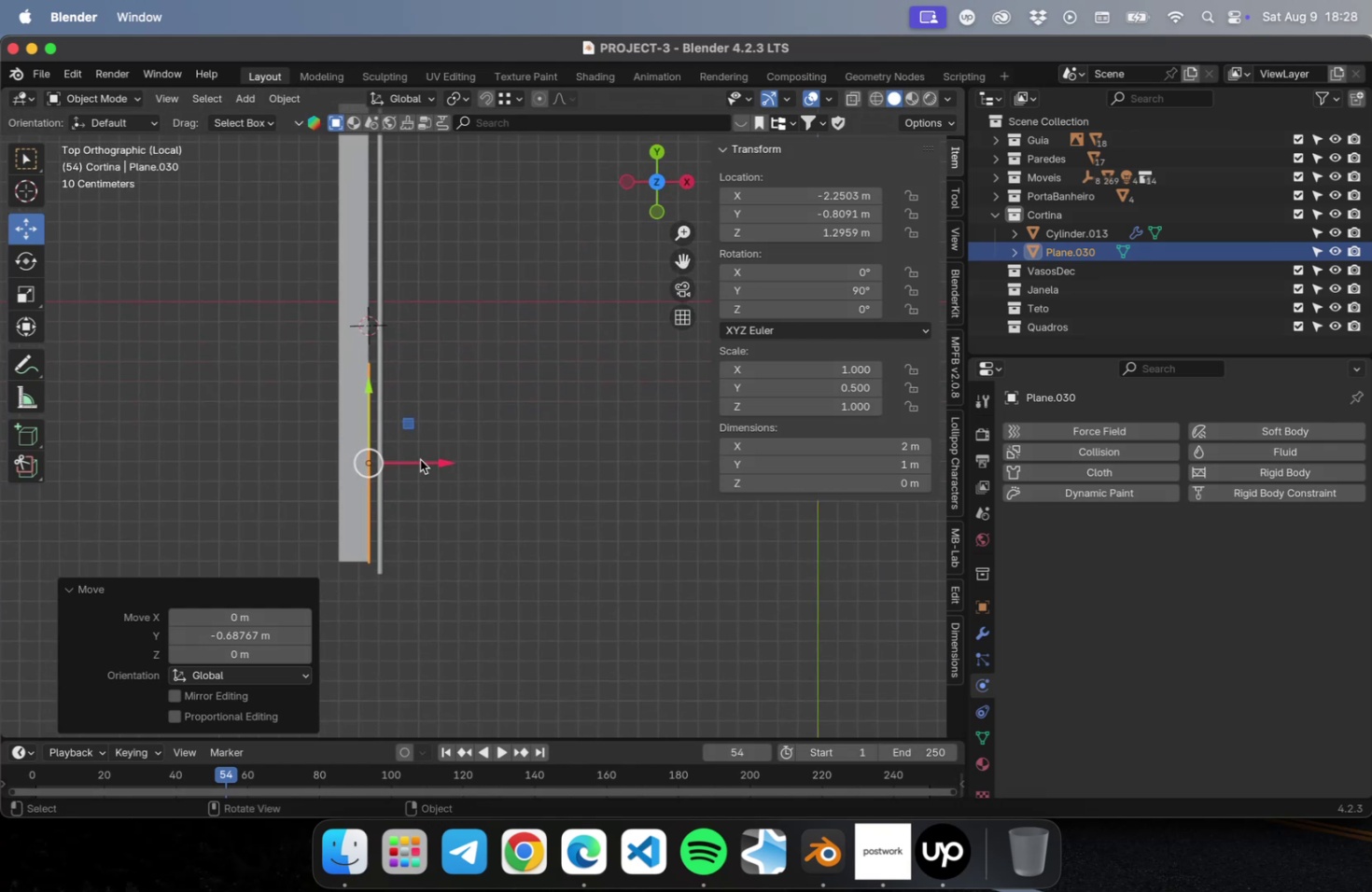 
left_click_drag(start_coordinate=[420, 459], to_coordinate=[444, 459])
 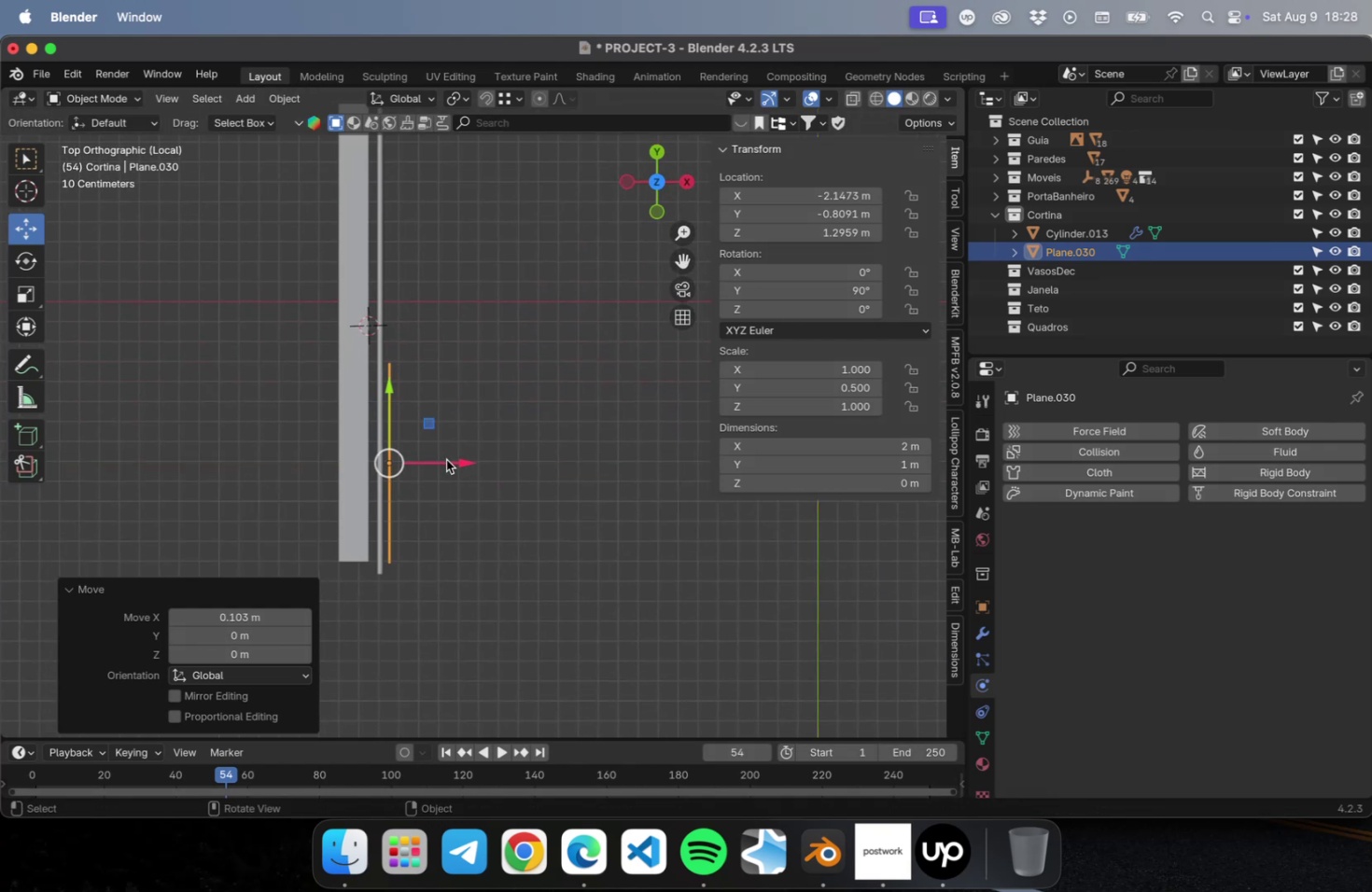 
left_click_drag(start_coordinate=[447, 459], to_coordinate=[441, 461])
 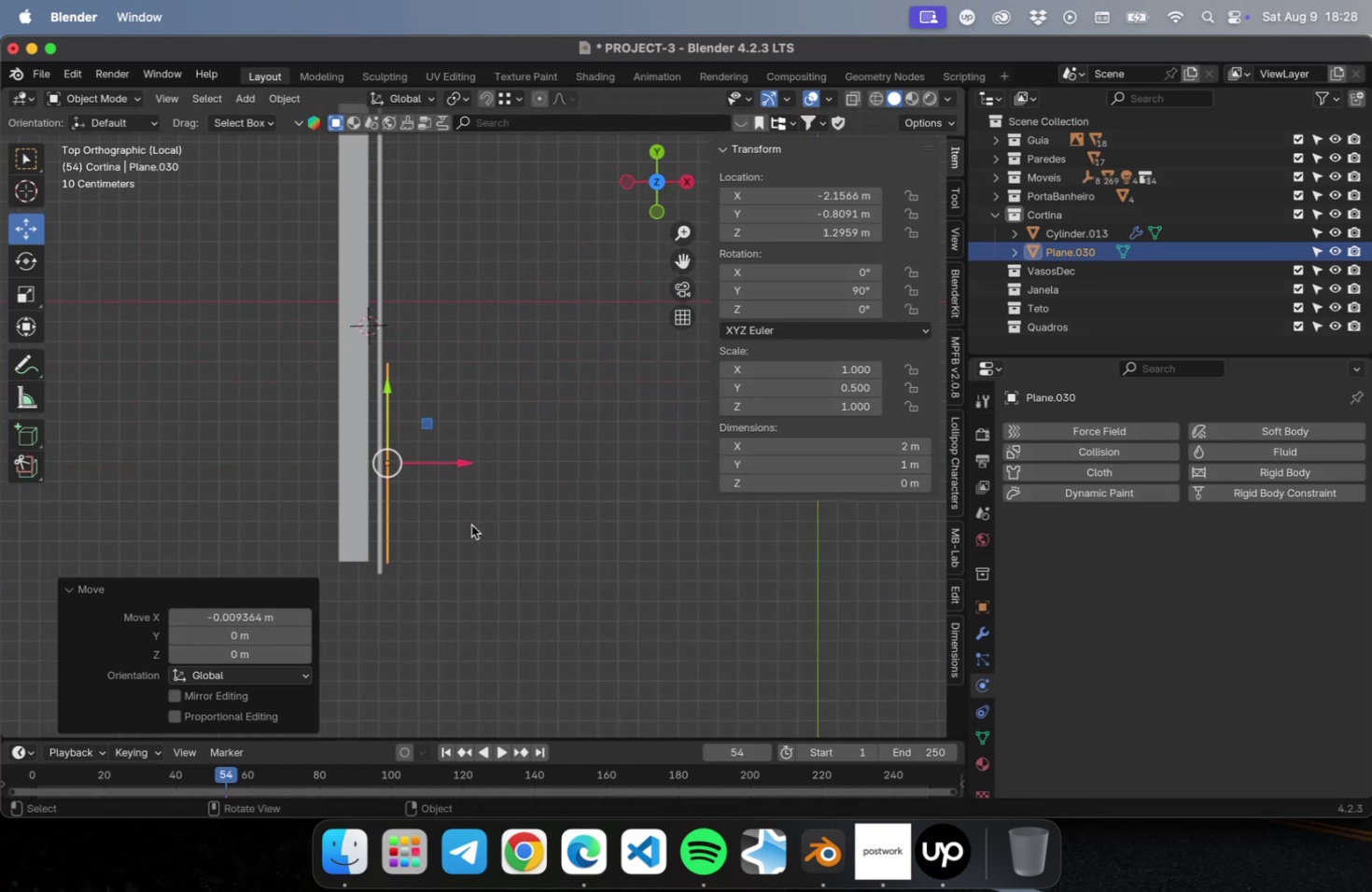 
key(NumLock)
 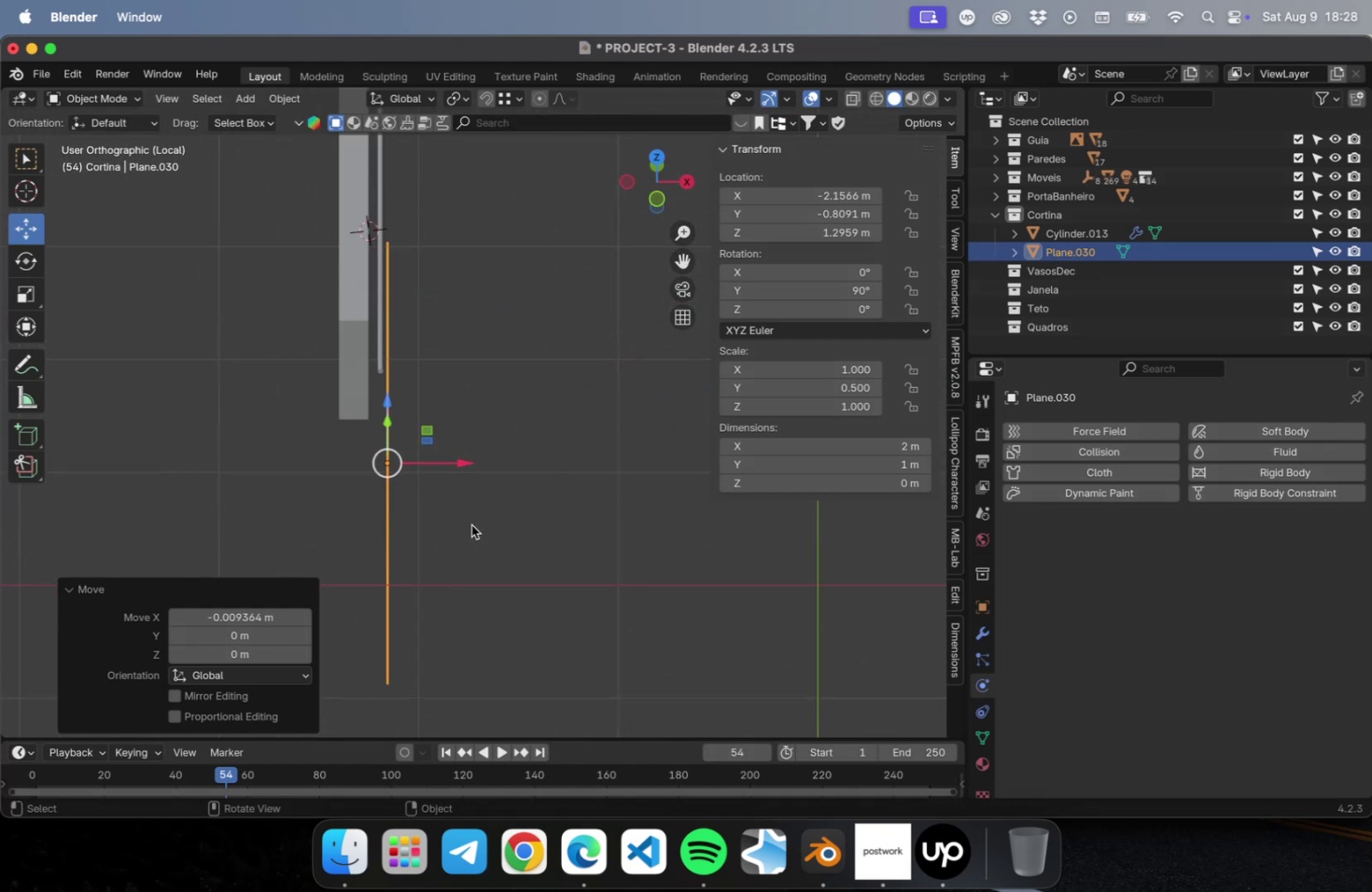 
key(Numpad1)
 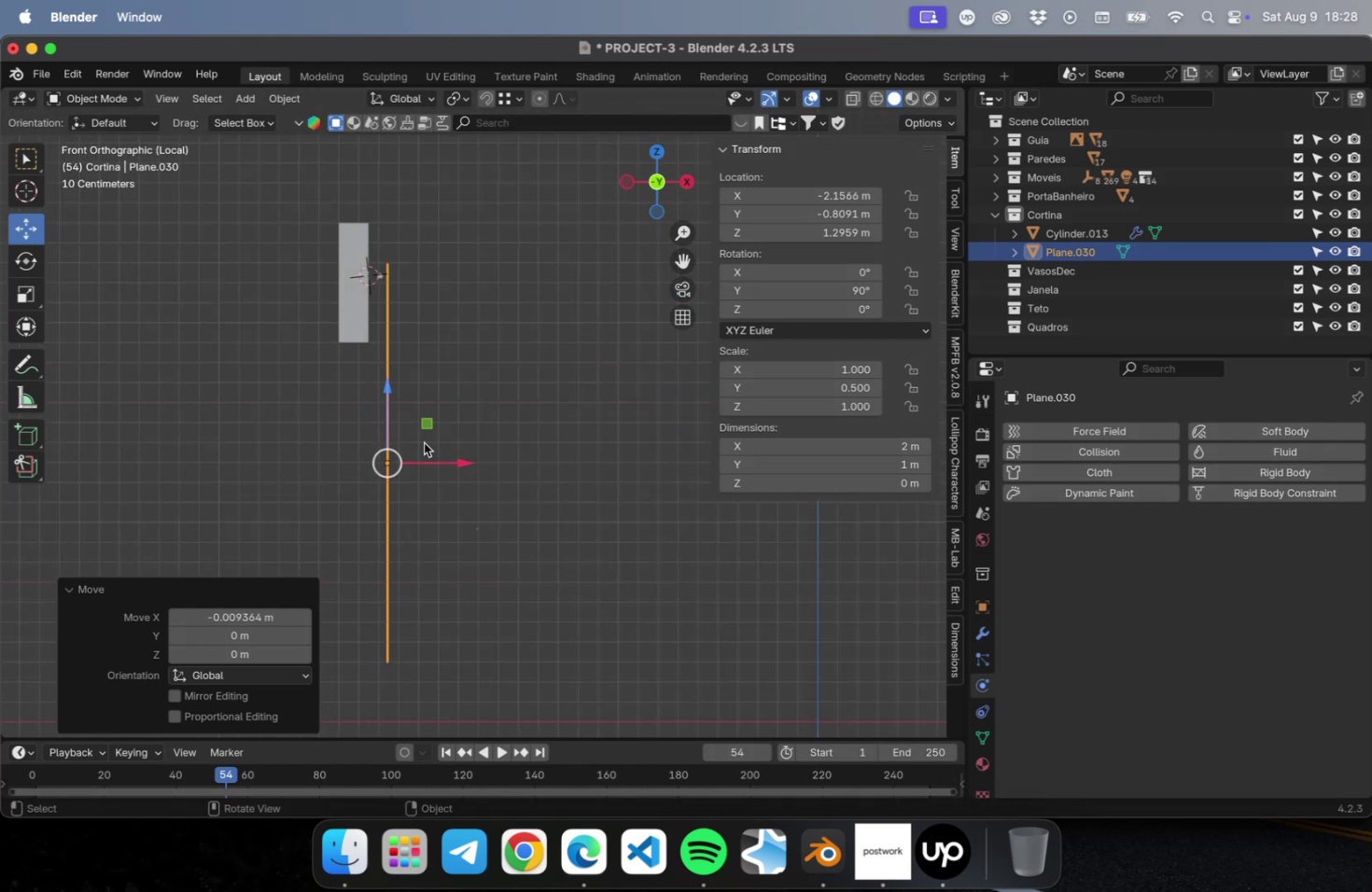 
scroll: coordinate [357, 254], scroll_direction: up, amount: 22.0
 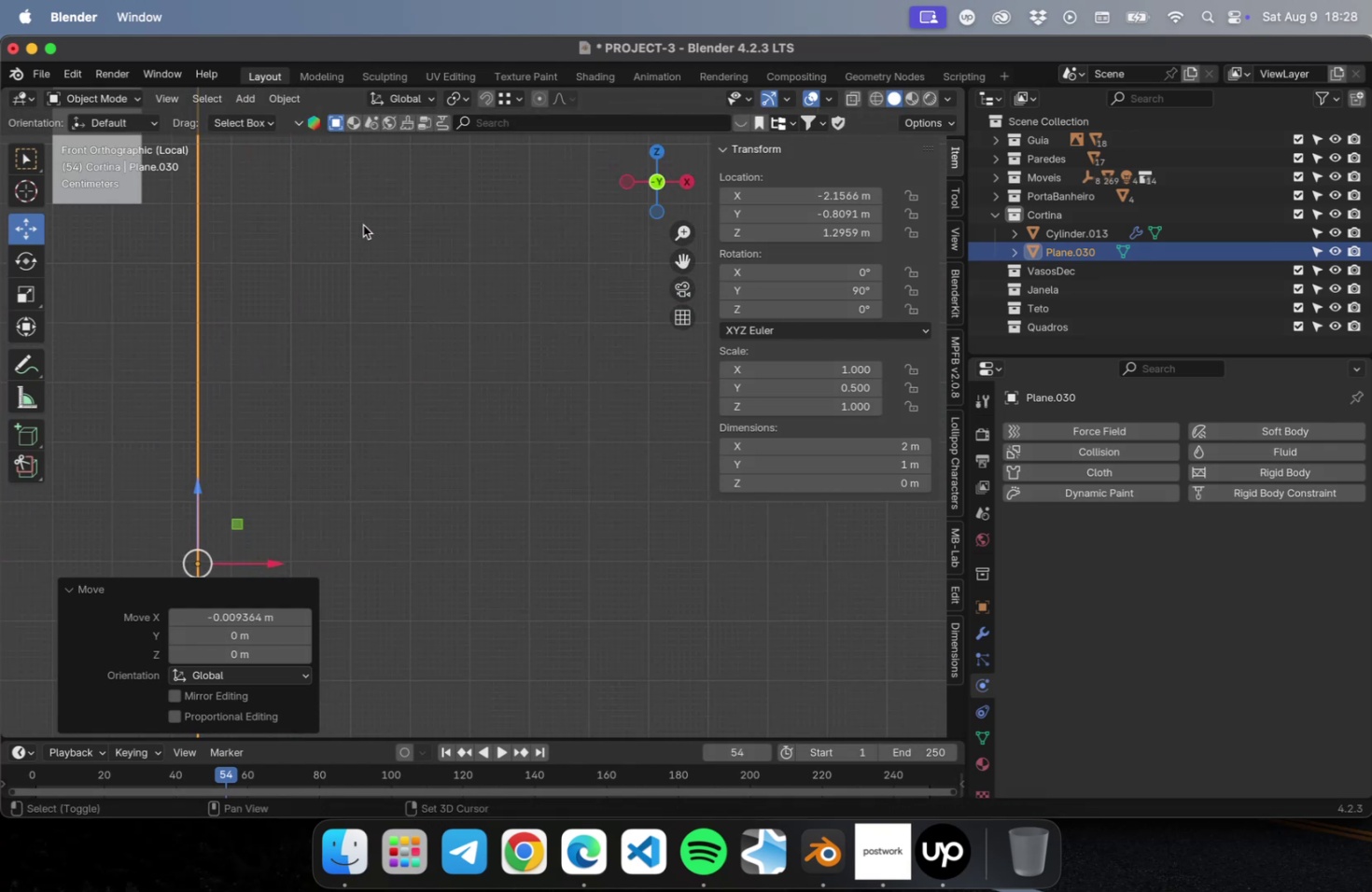 
hold_key(key=ShiftLeft, duration=0.52)
 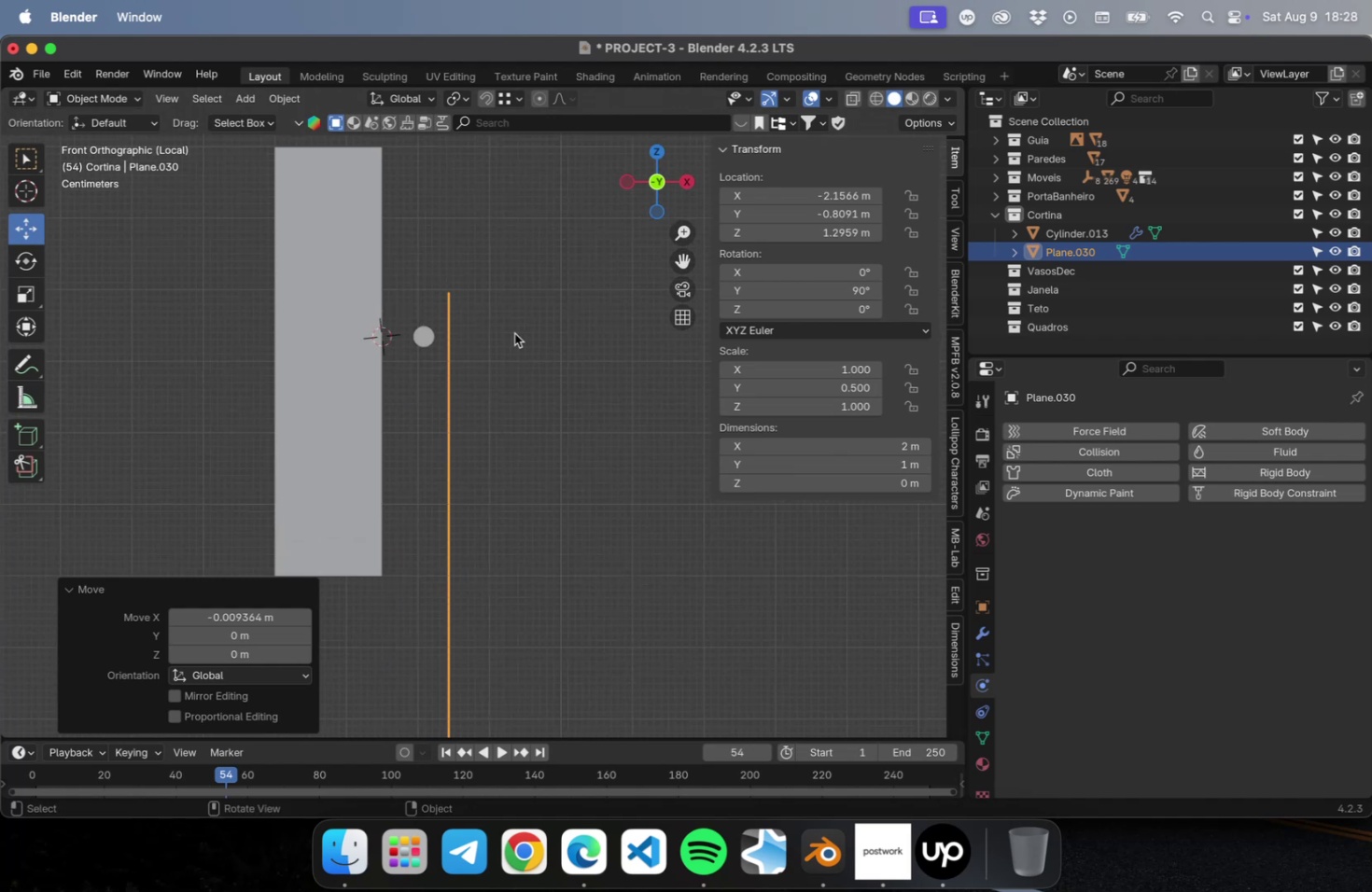 
scroll: coordinate [511, 324], scroll_direction: up, amount: 10.0
 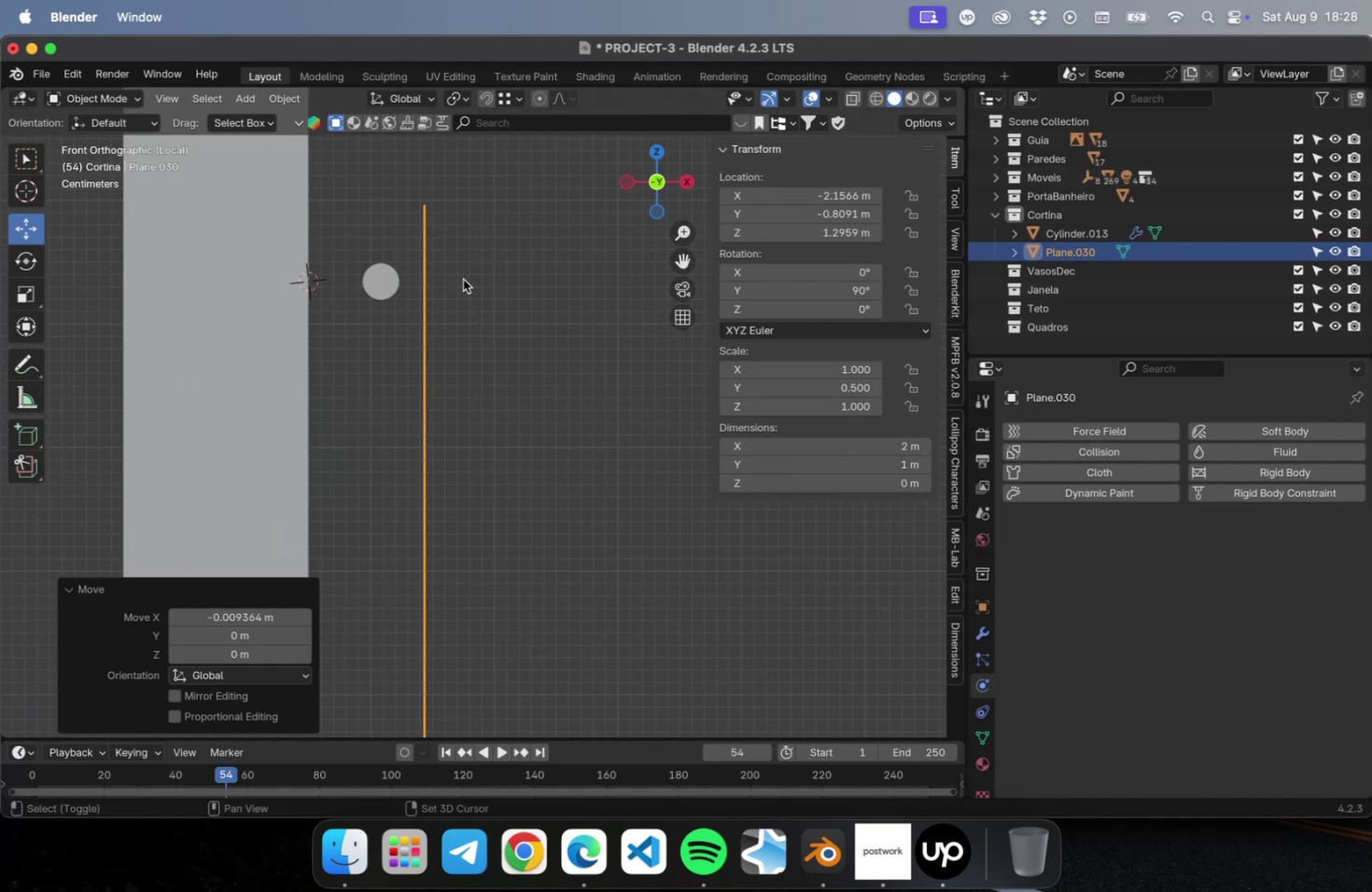 
hold_key(key=ShiftLeft, duration=0.42)
 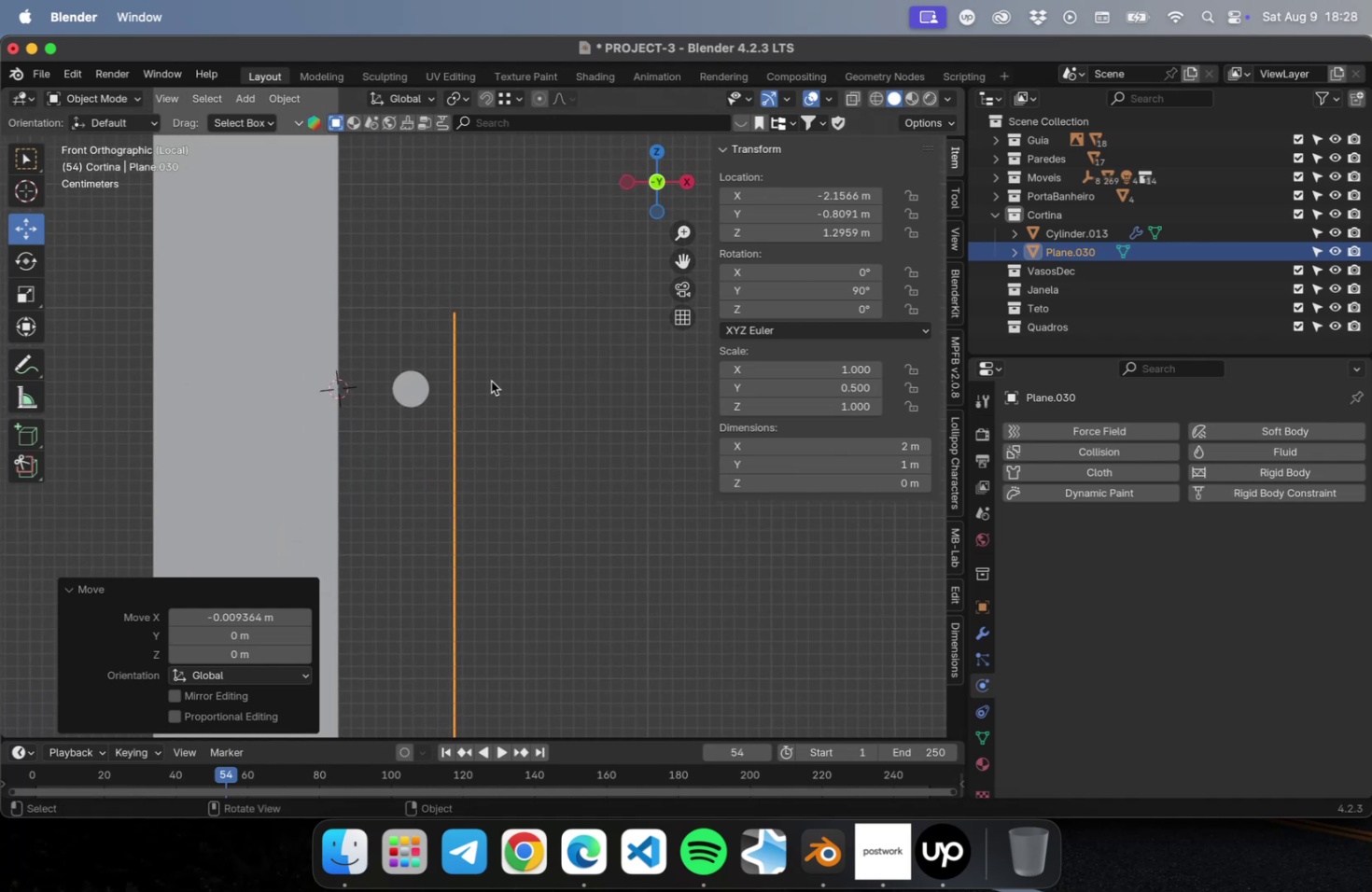 
scroll: coordinate [426, 417], scroll_direction: down, amount: 15.0
 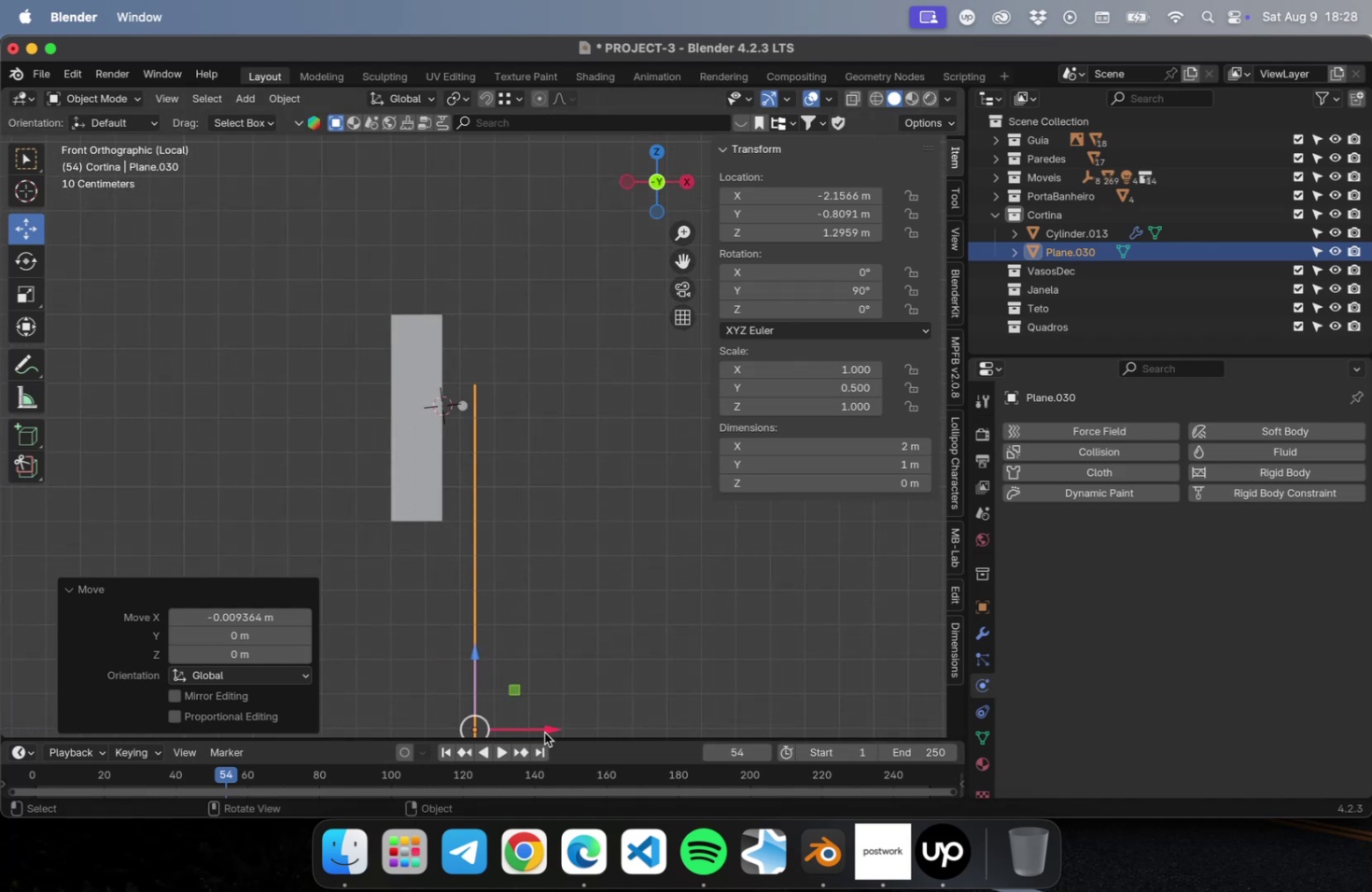 
left_click_drag(start_coordinate=[546, 728], to_coordinate=[567, 728])
 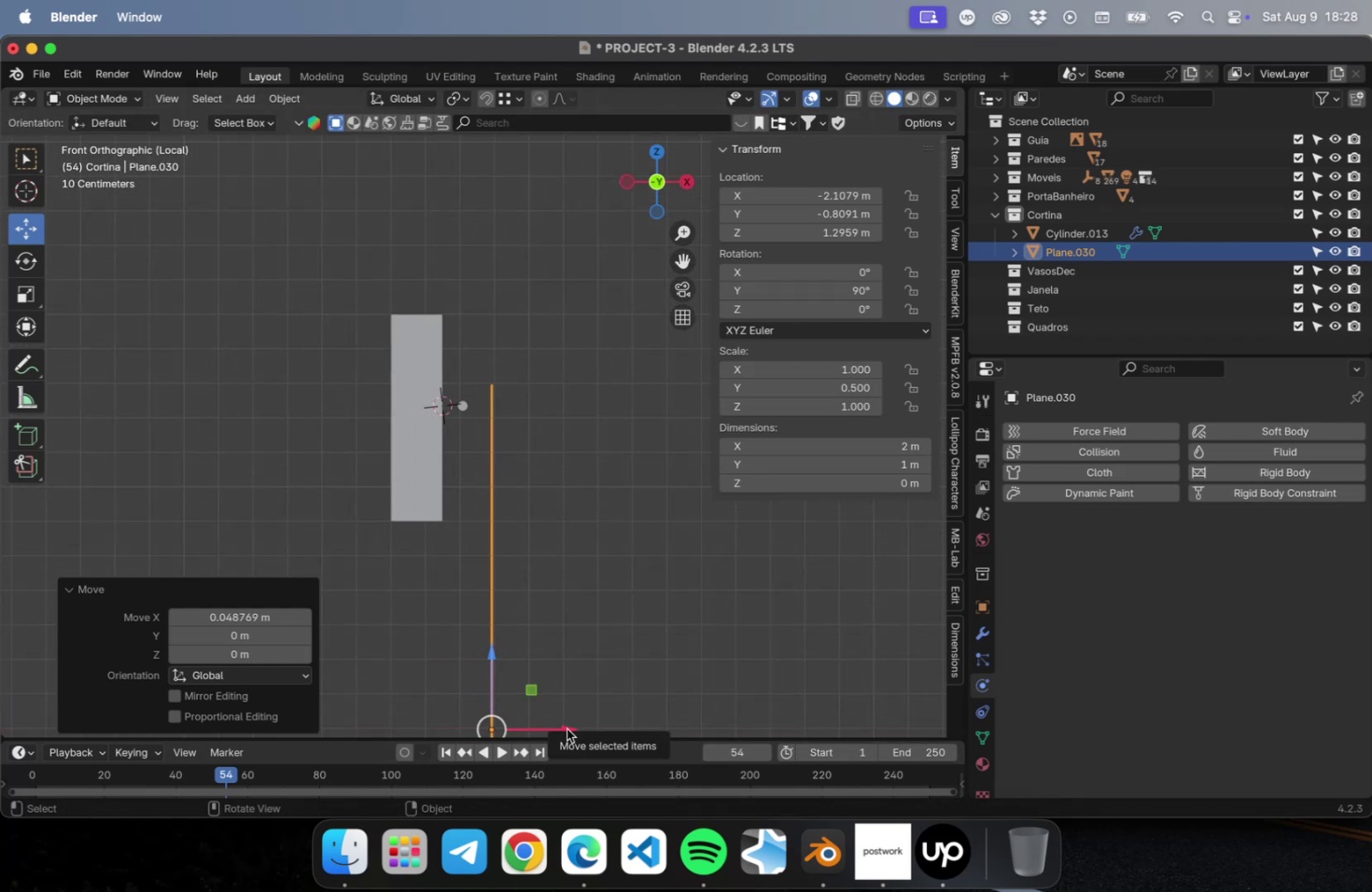 
left_click_drag(start_coordinate=[567, 728], to_coordinate=[559, 730])
 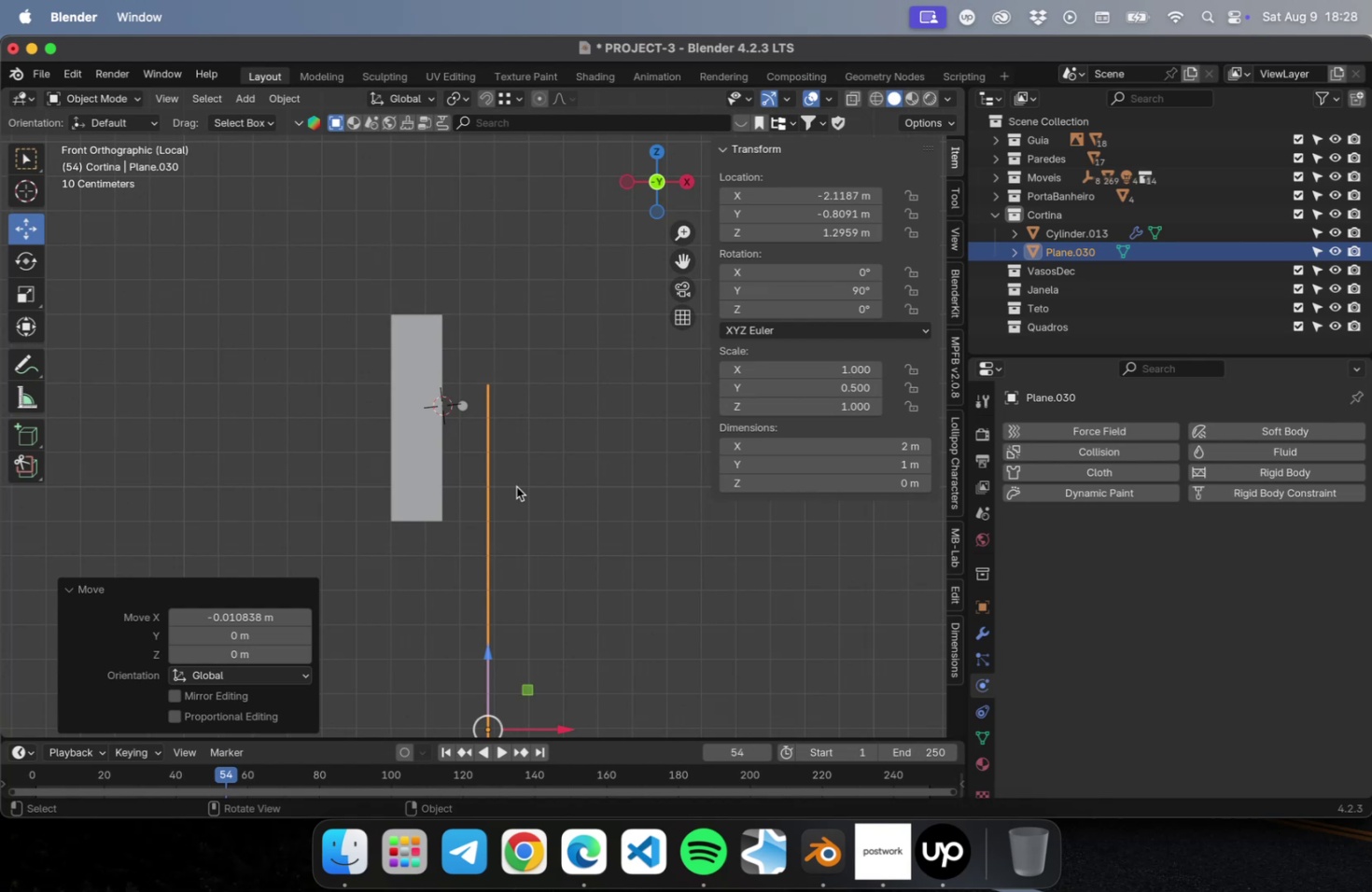 
key(Tab)
 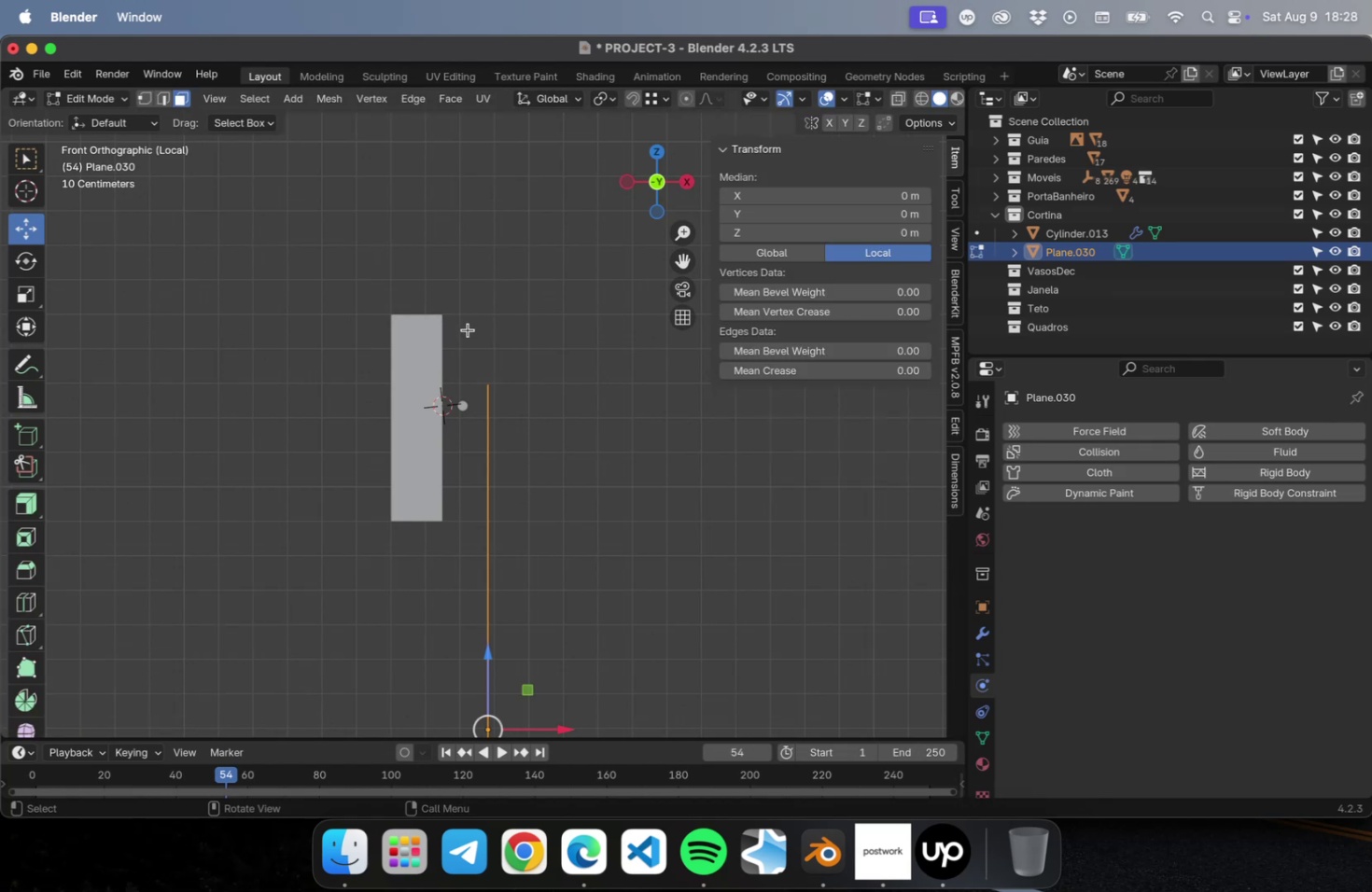 
left_click_drag(start_coordinate=[468, 330], to_coordinate=[513, 410])
 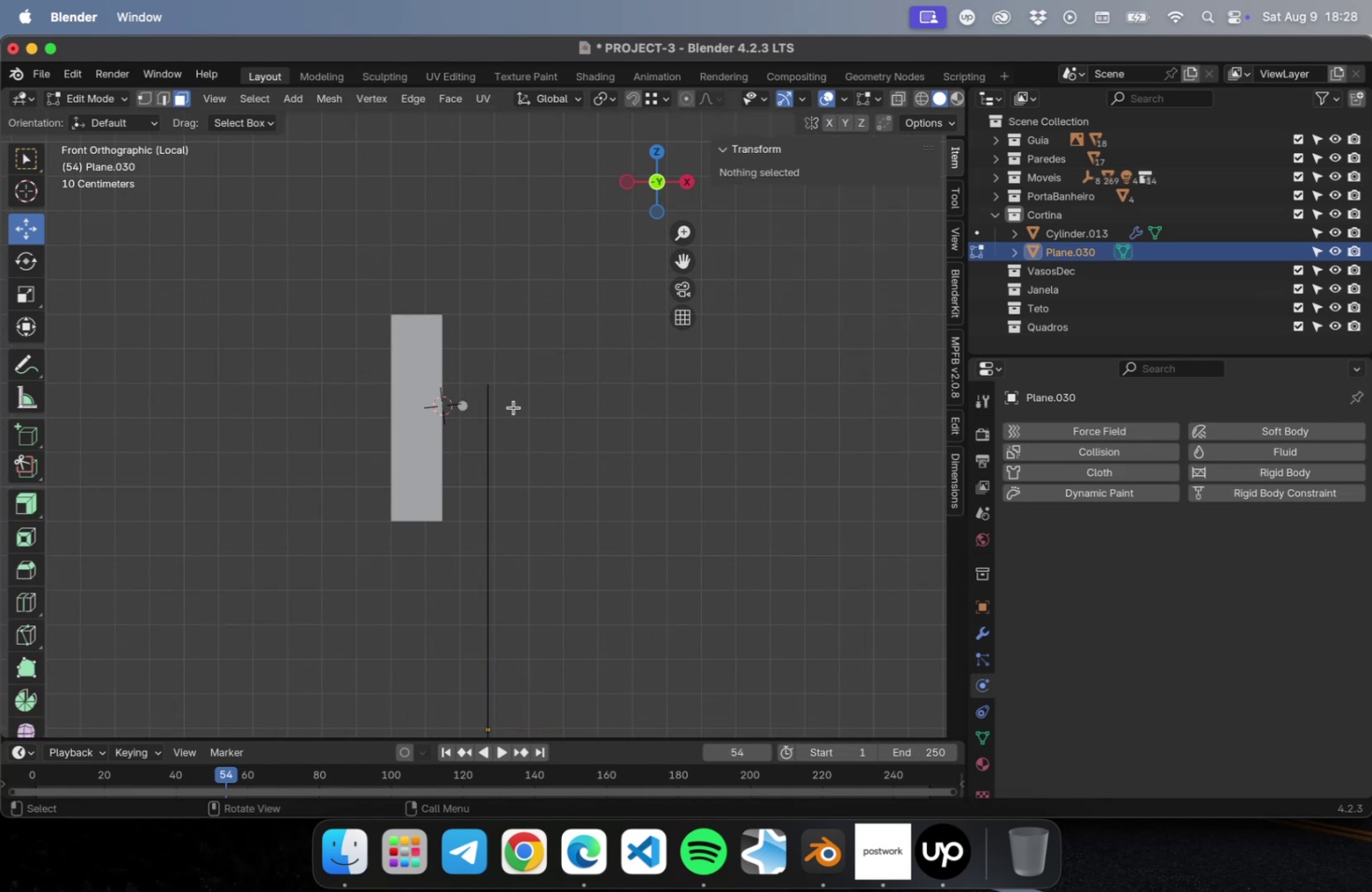 
key(2)
 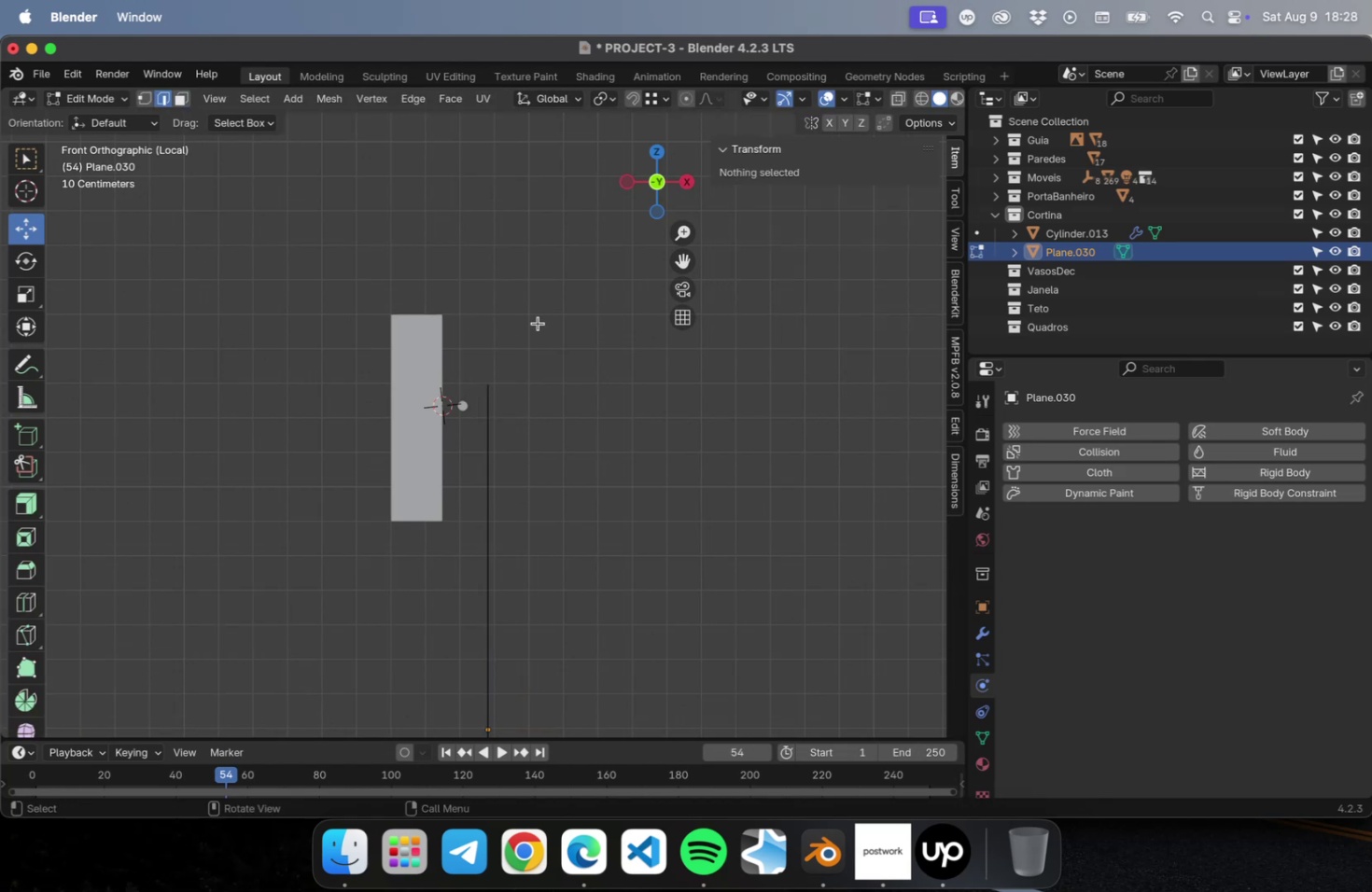 
left_click_drag(start_coordinate=[538, 323], to_coordinate=[457, 427])
 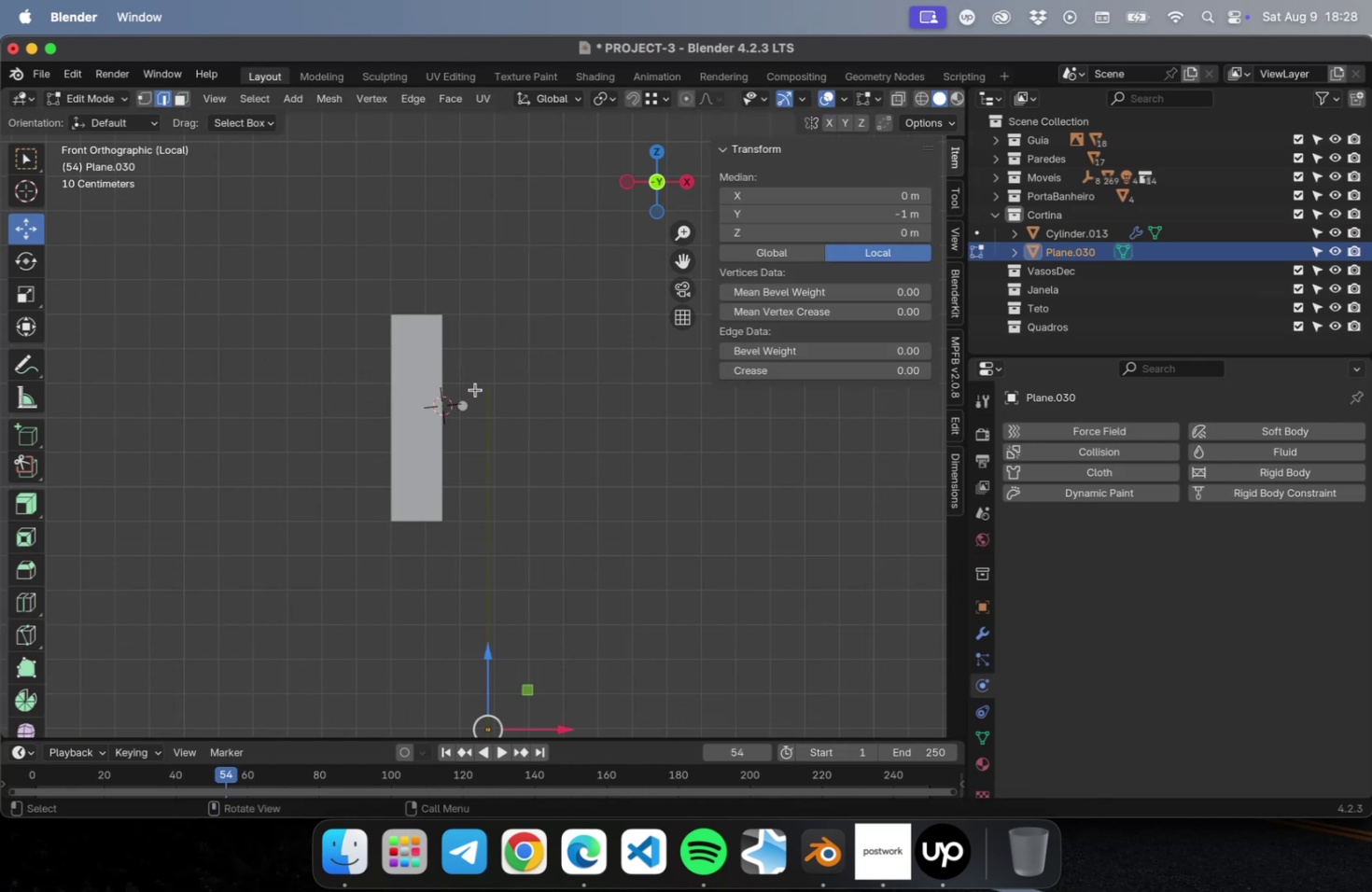 
scroll: coordinate [474, 389], scroll_direction: up, amount: 3.0
 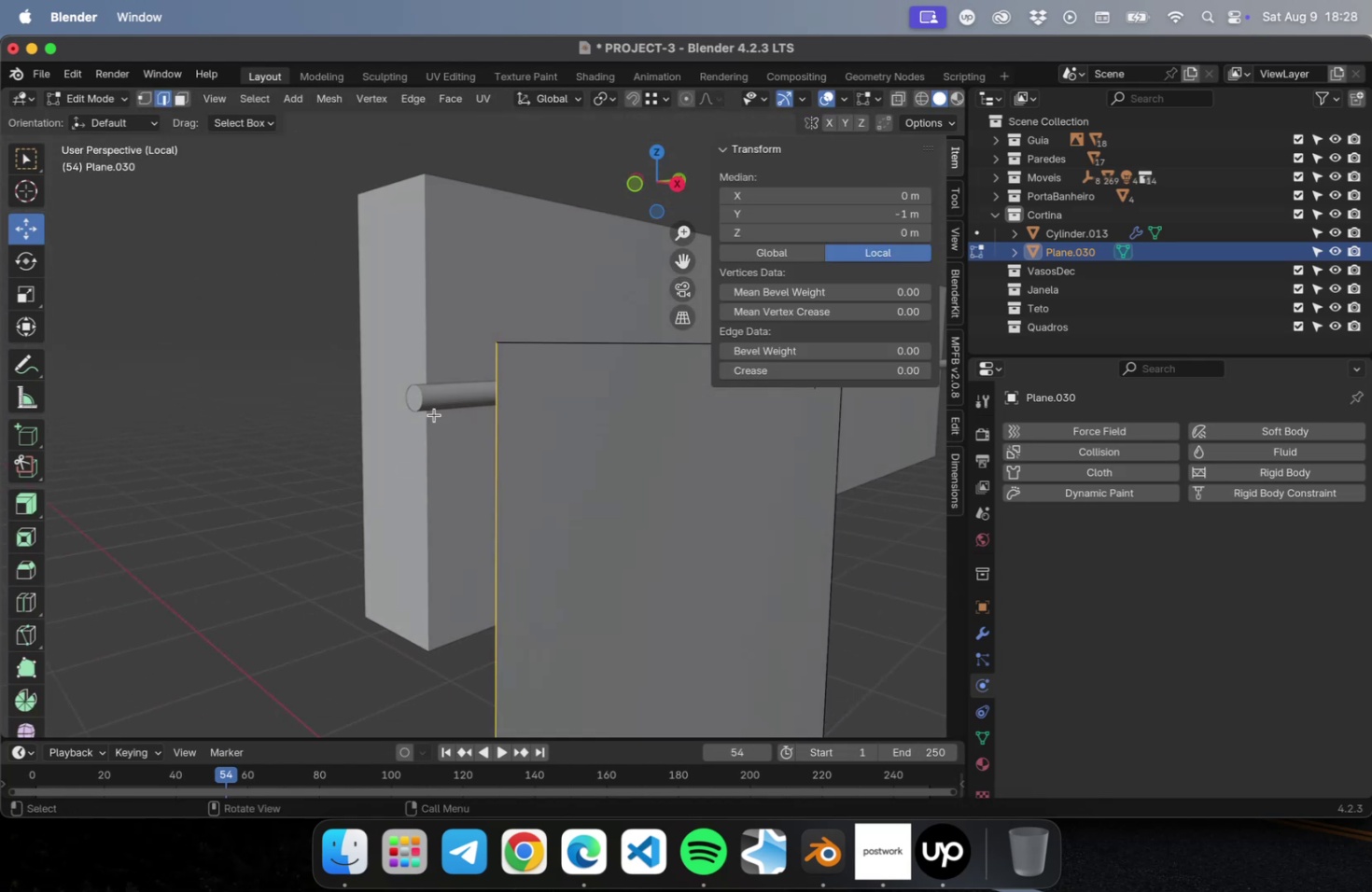 
left_click_drag(start_coordinate=[564, 286], to_coordinate=[588, 372])
 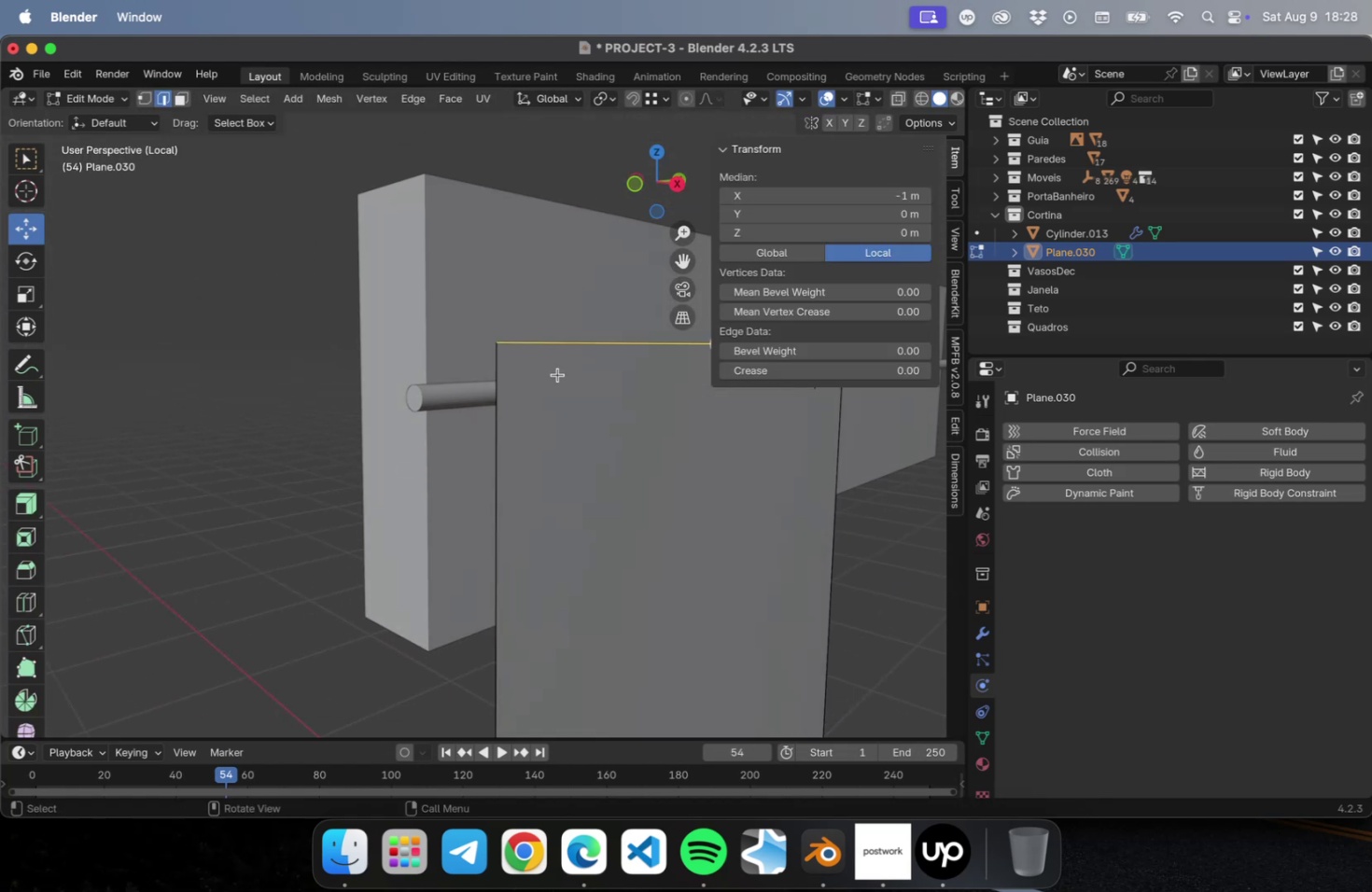 
key(NumLock)
 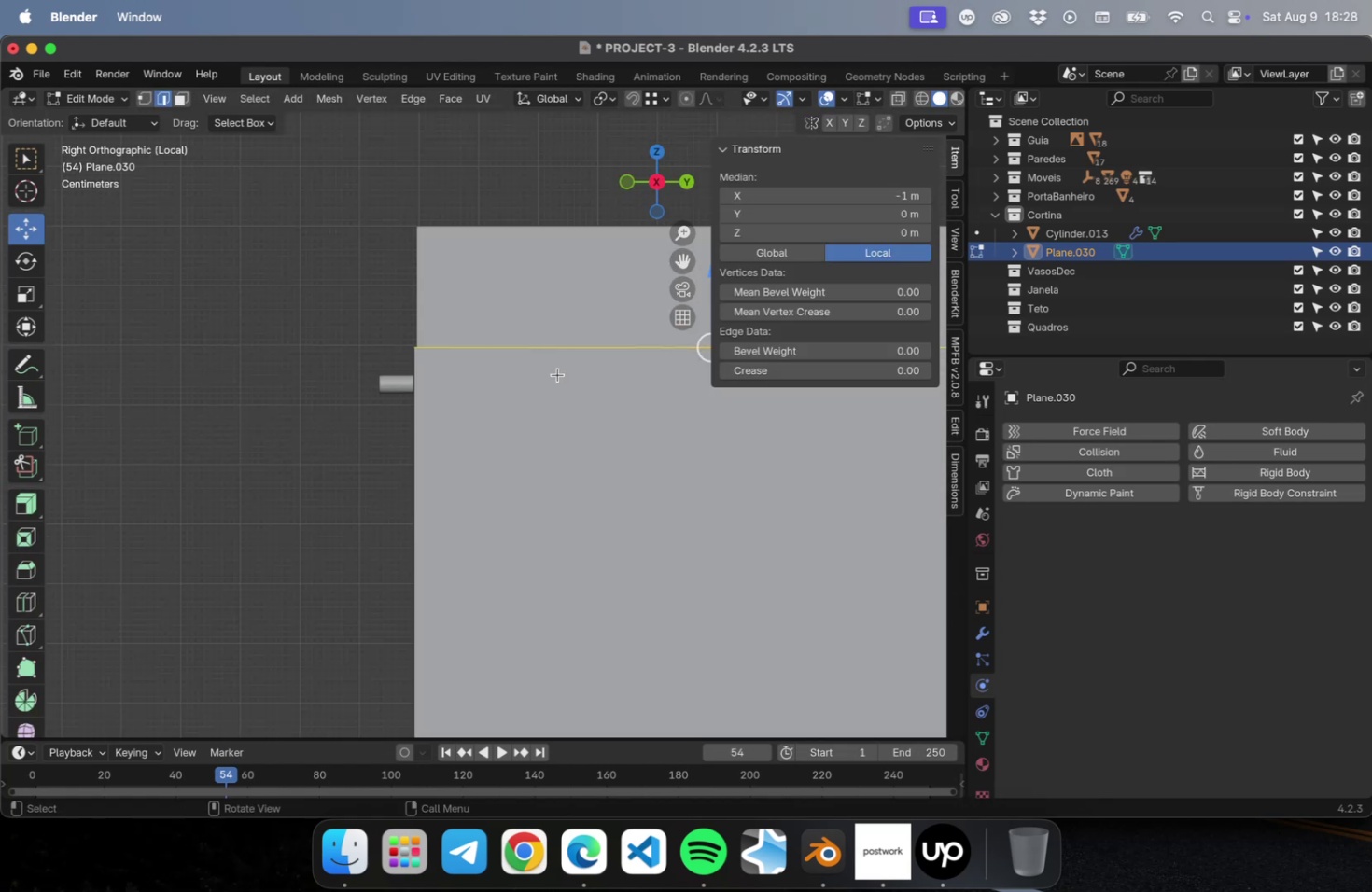 
key(Numpad3)
 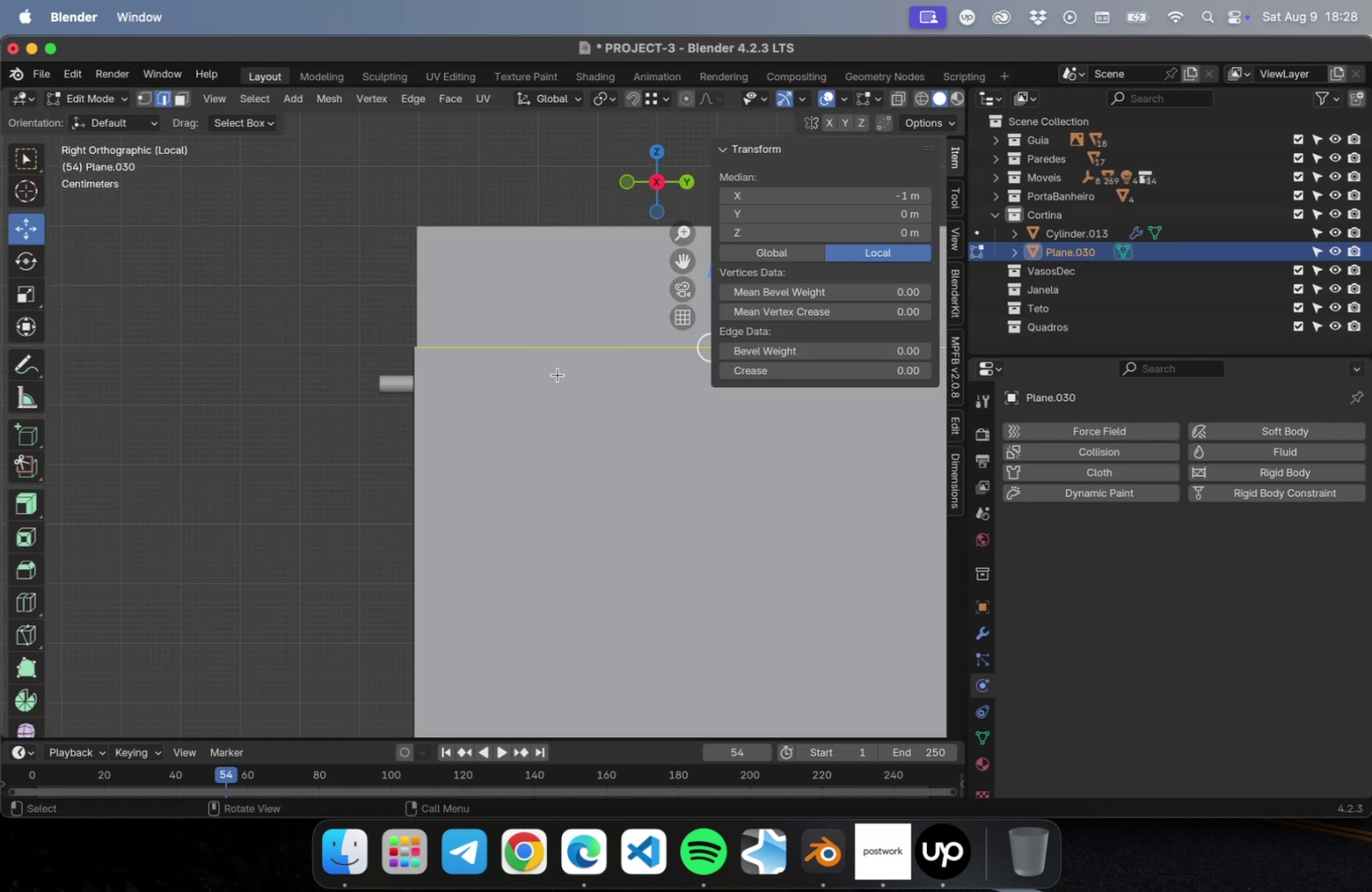 
key(NumLock)
 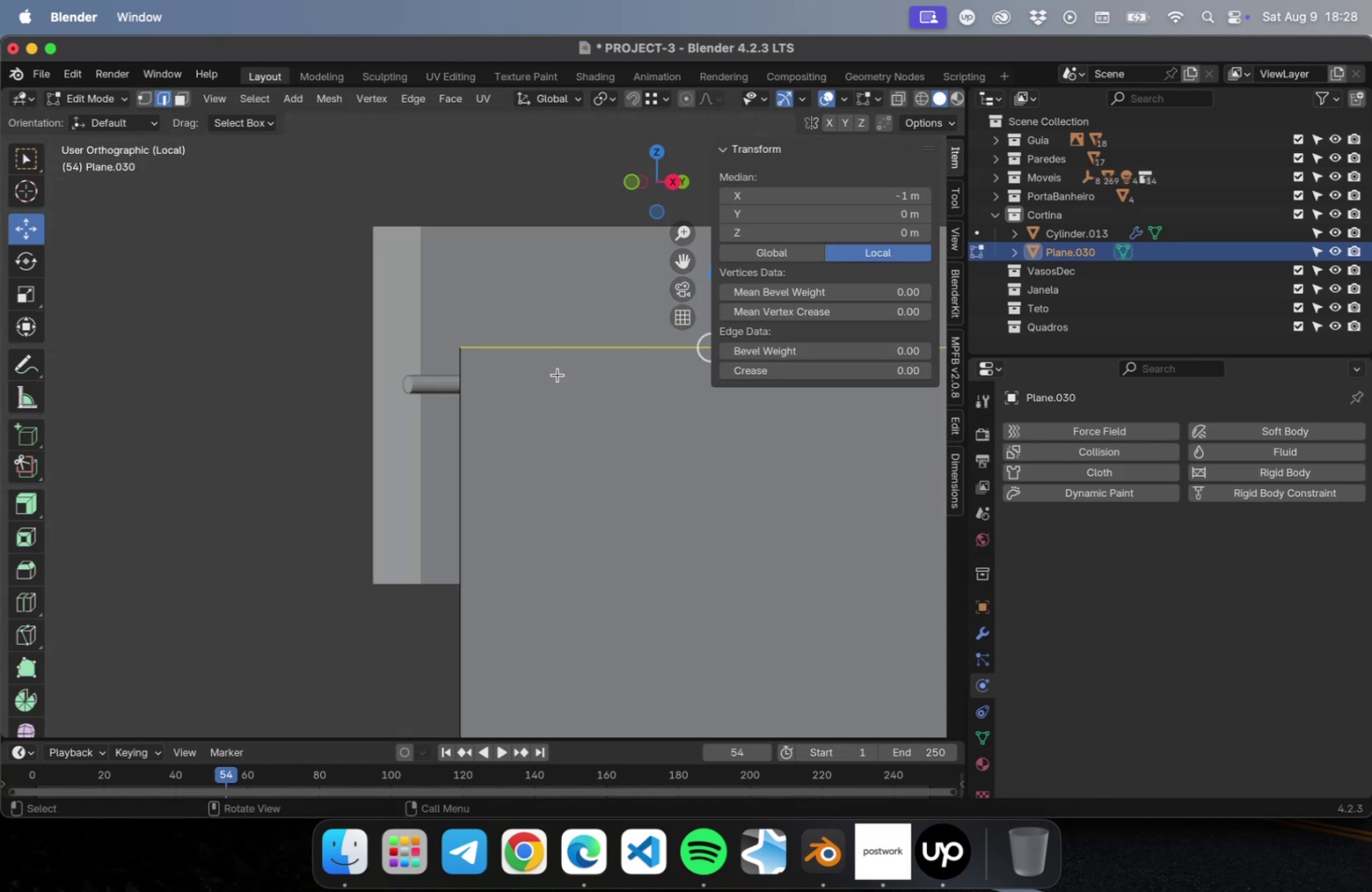 
key(Numpad1)
 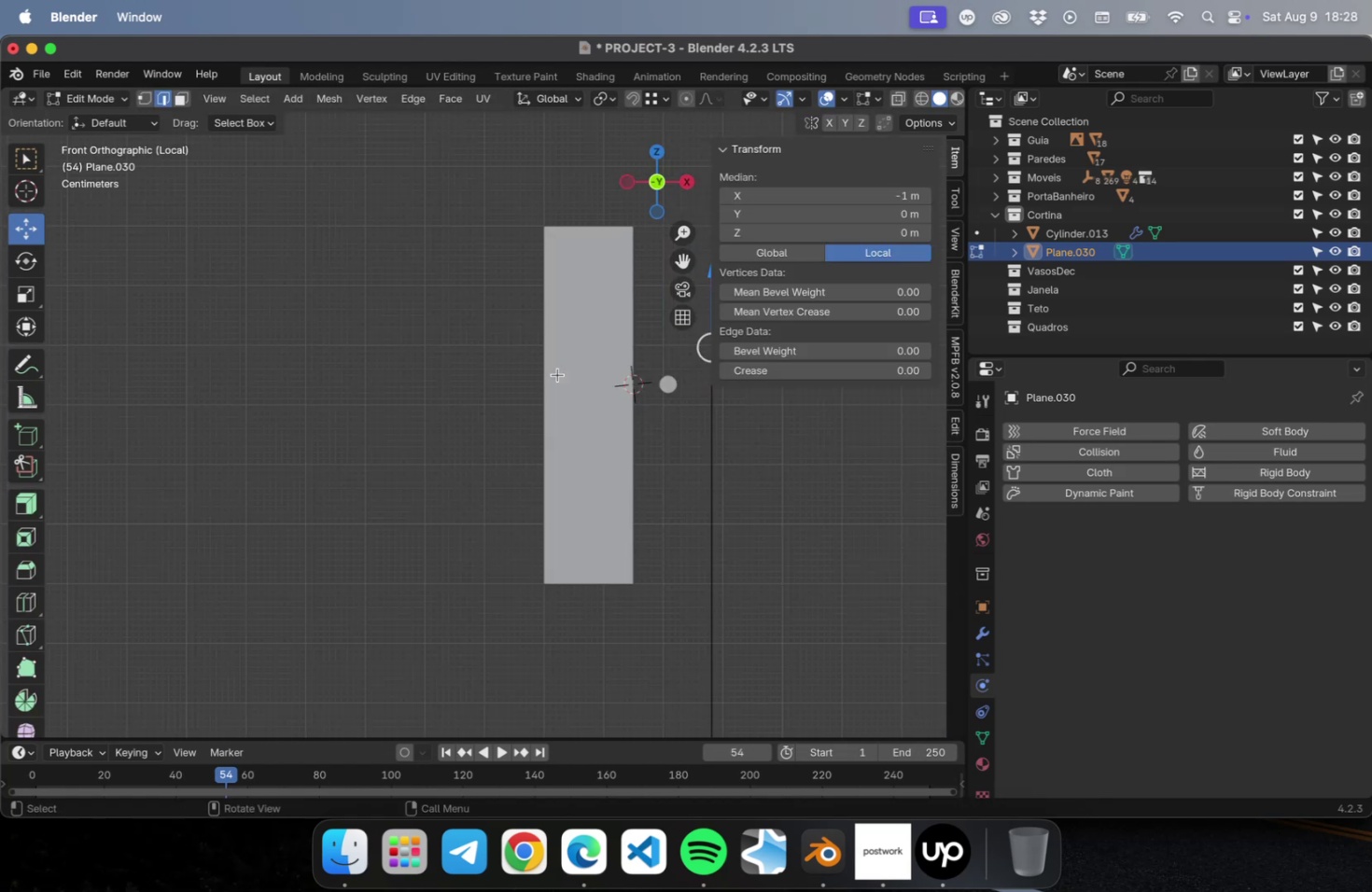 
hold_key(key=ShiftLeft, duration=0.58)
 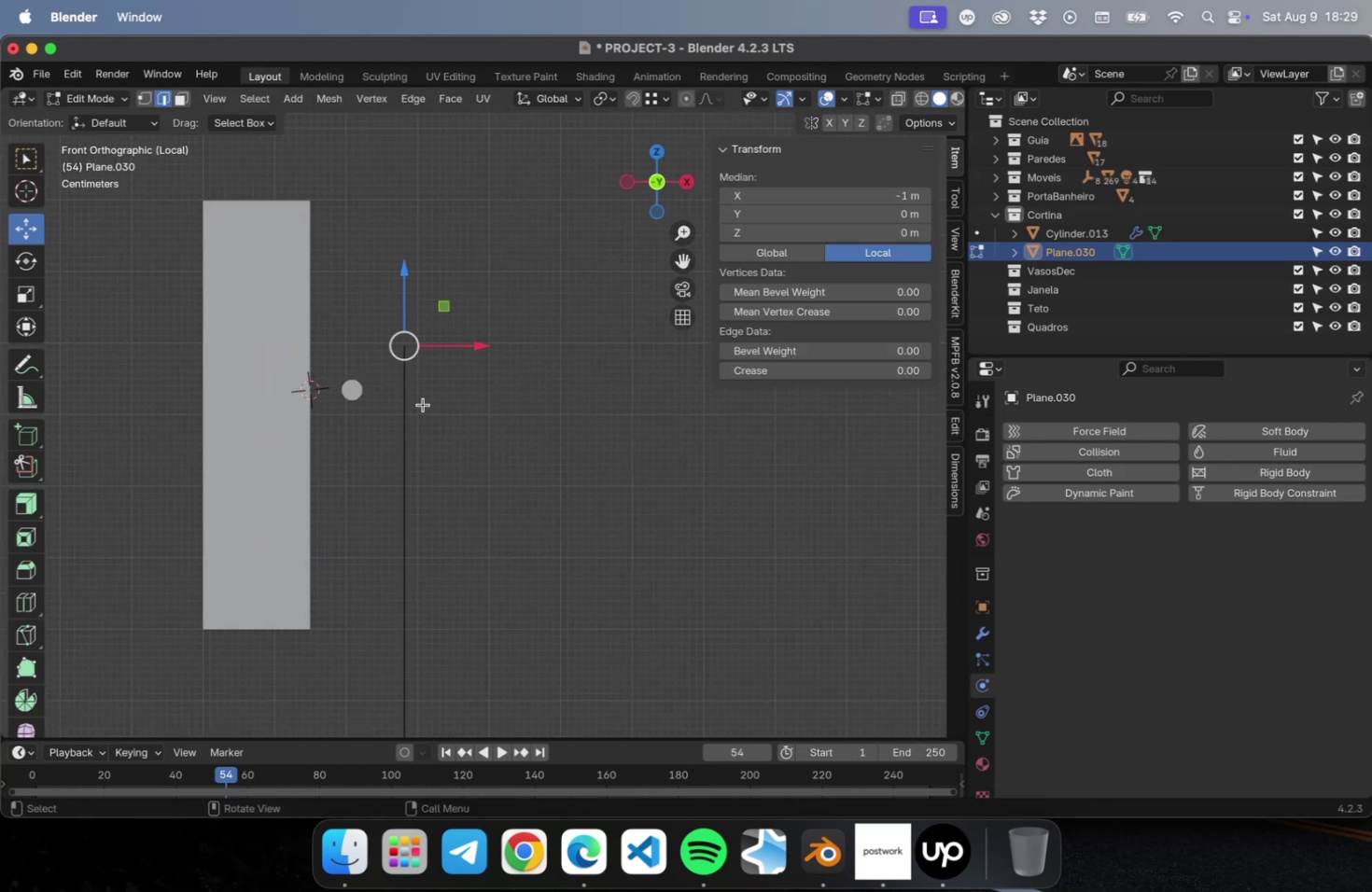 
scroll: coordinate [387, 310], scroll_direction: up, amount: 14.0
 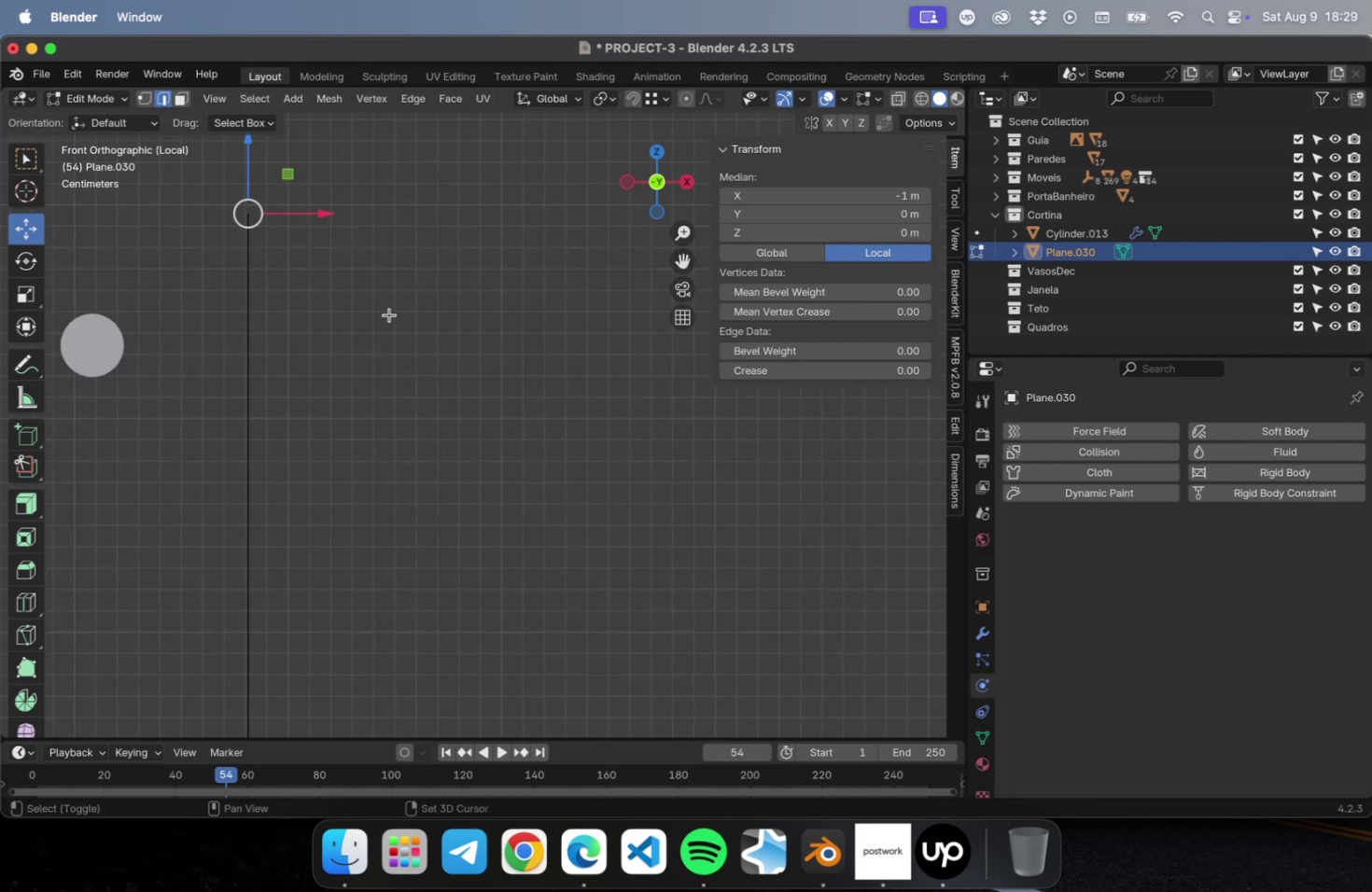 
hold_key(key=ShiftLeft, duration=0.47)
 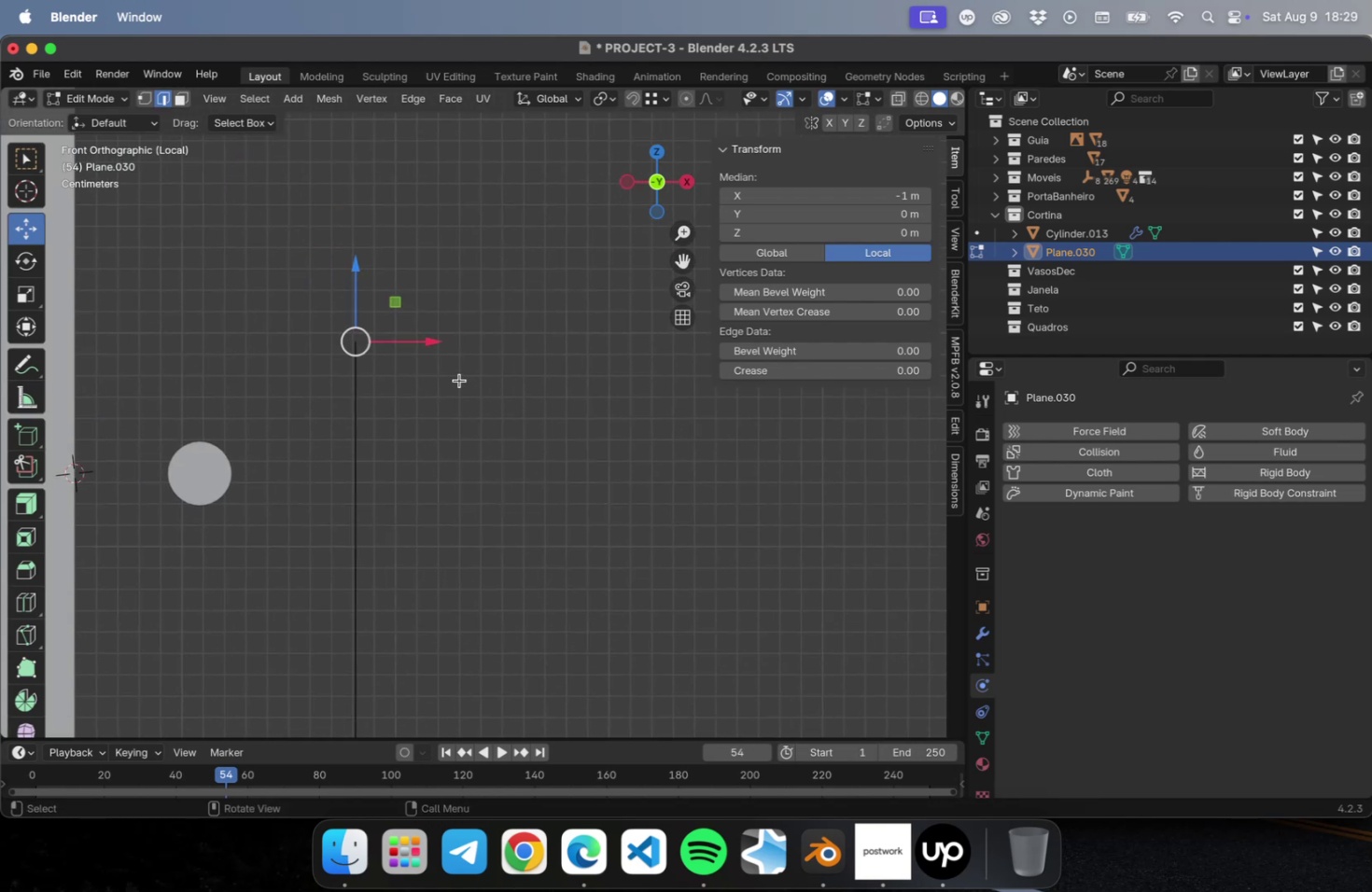 
key(E)
 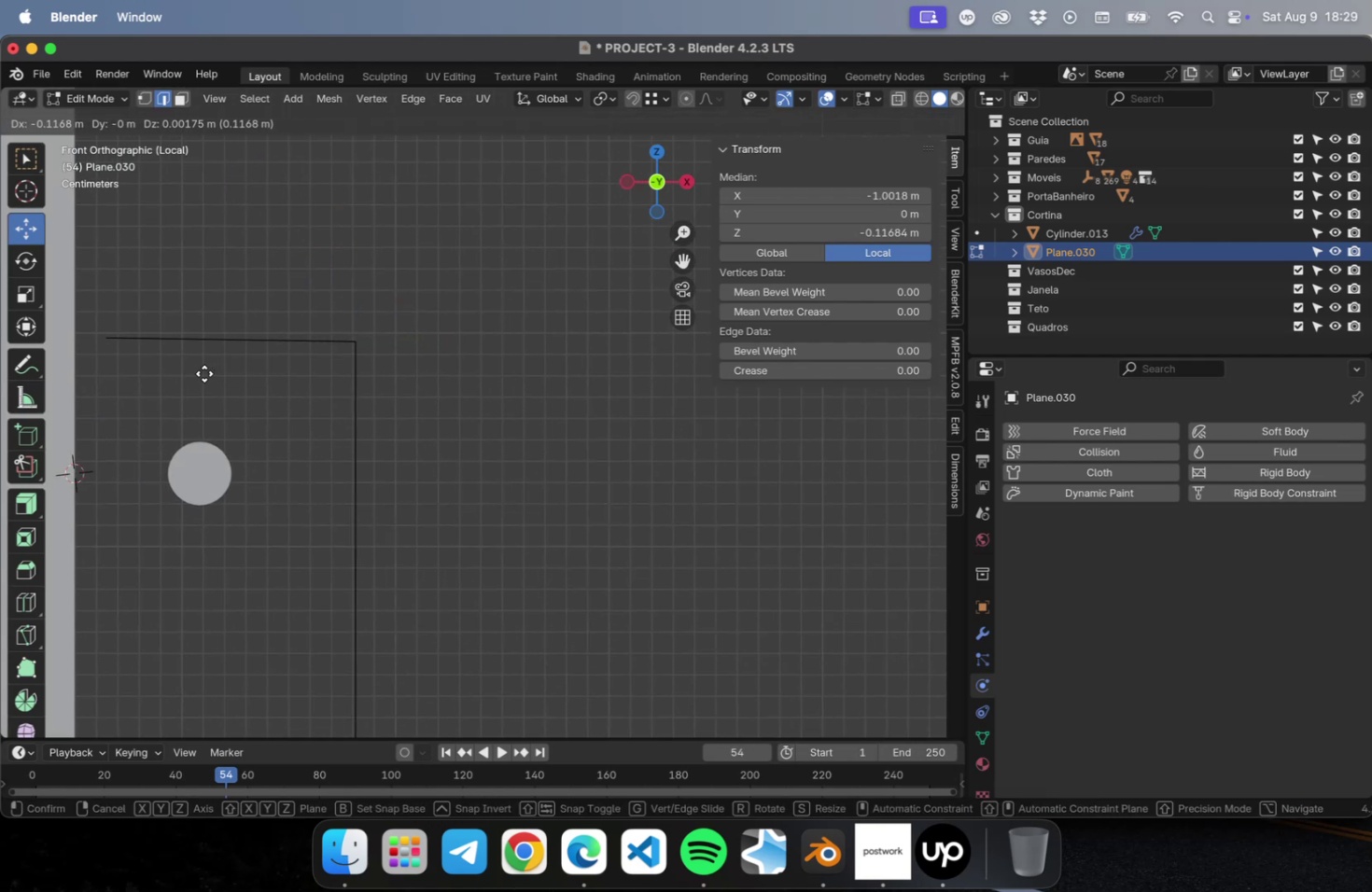 
left_click([195, 375])
 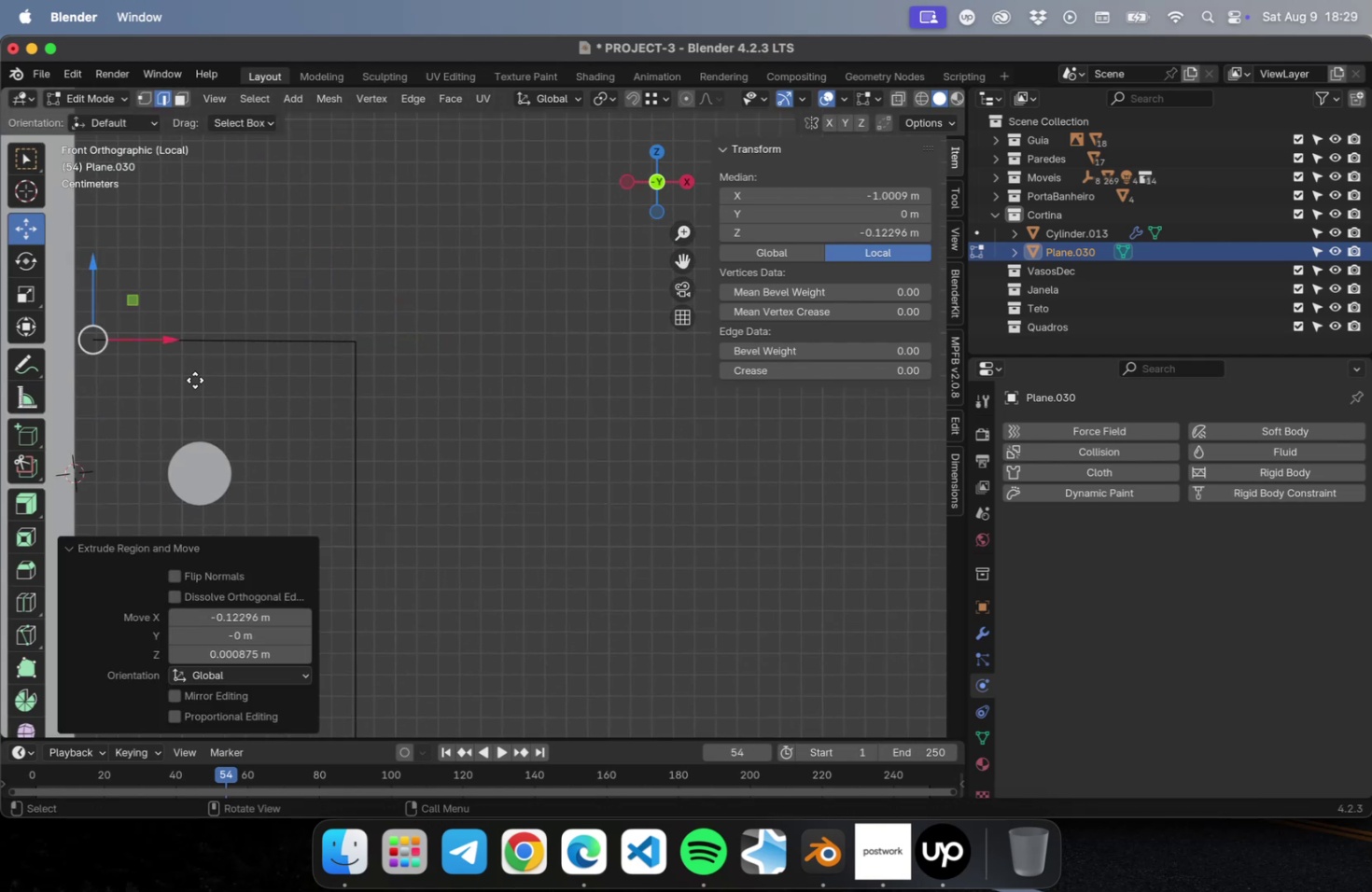 
type(exz)
 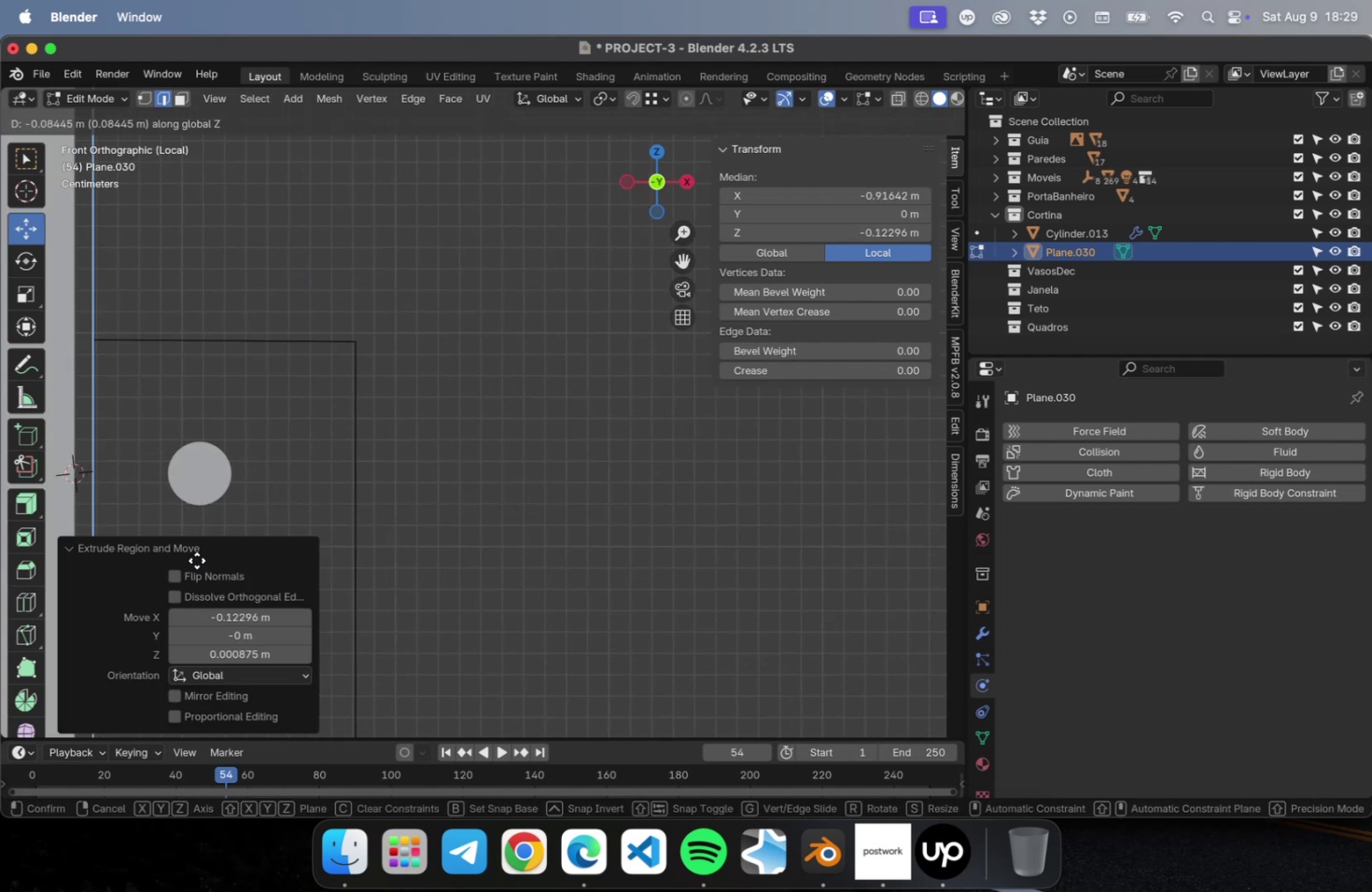 
left_click([197, 560])
 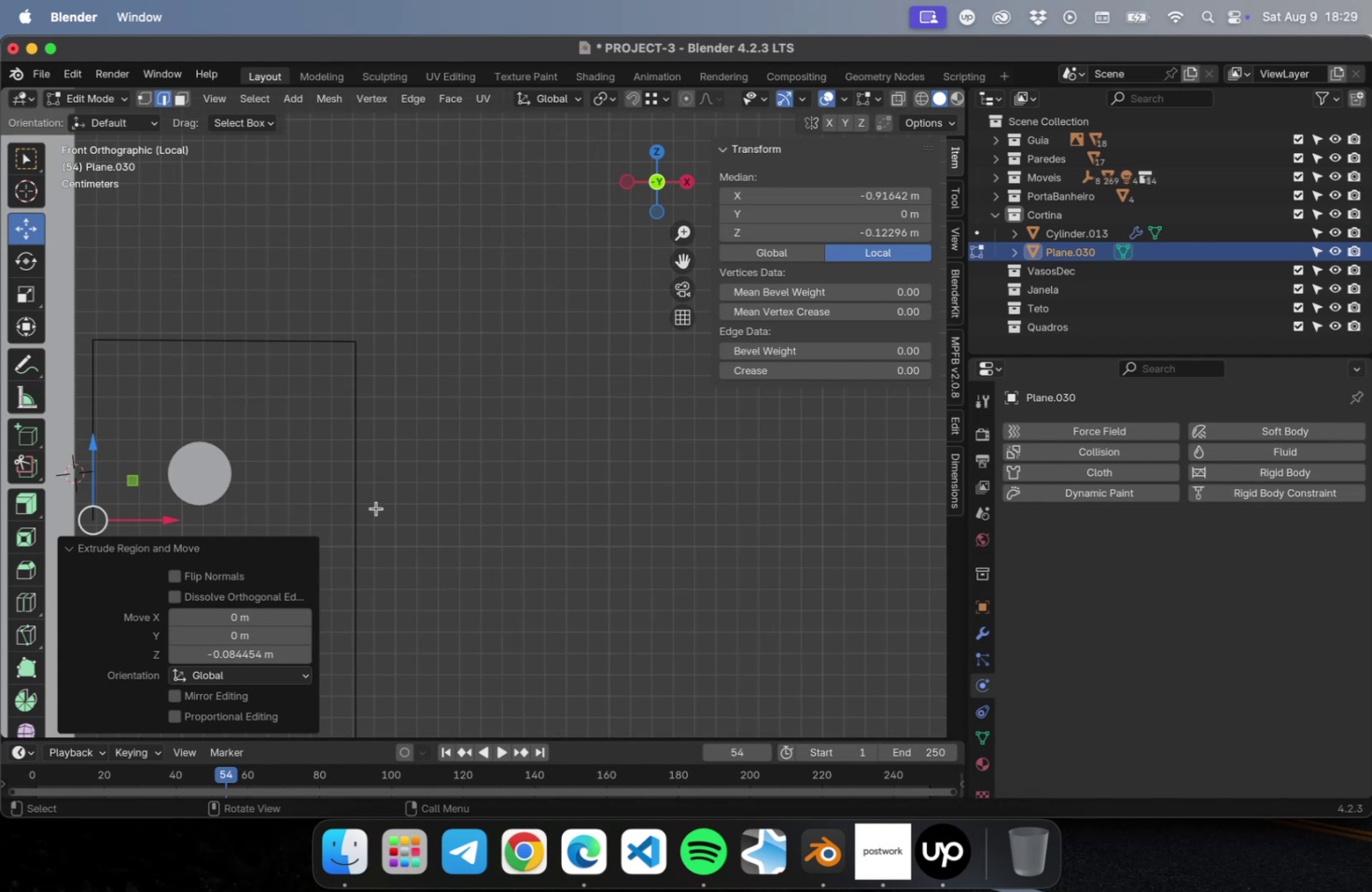 
hold_key(key=ShiftLeft, duration=0.65)
 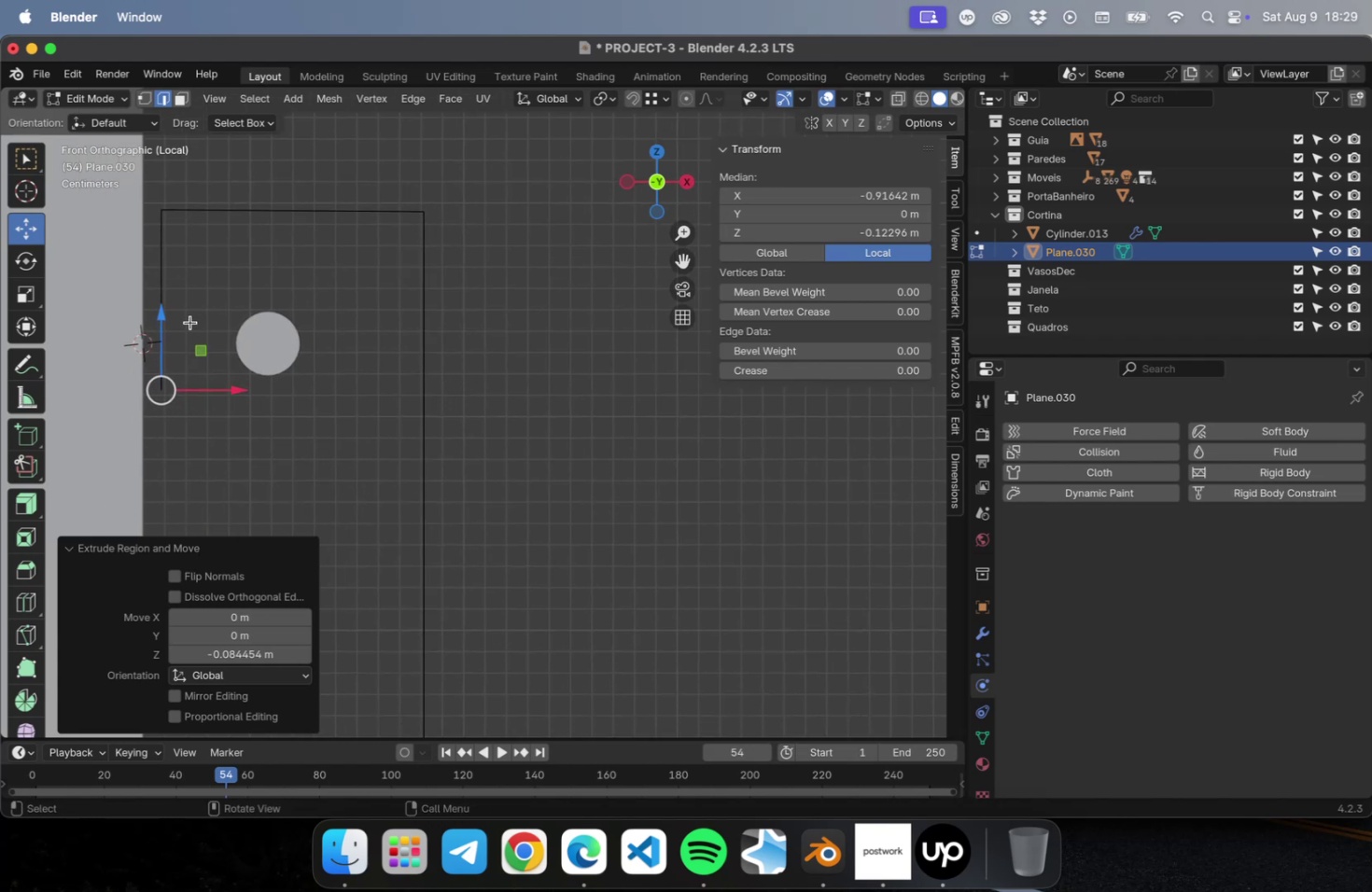 
left_click_drag(start_coordinate=[162, 317], to_coordinate=[161, 374])
 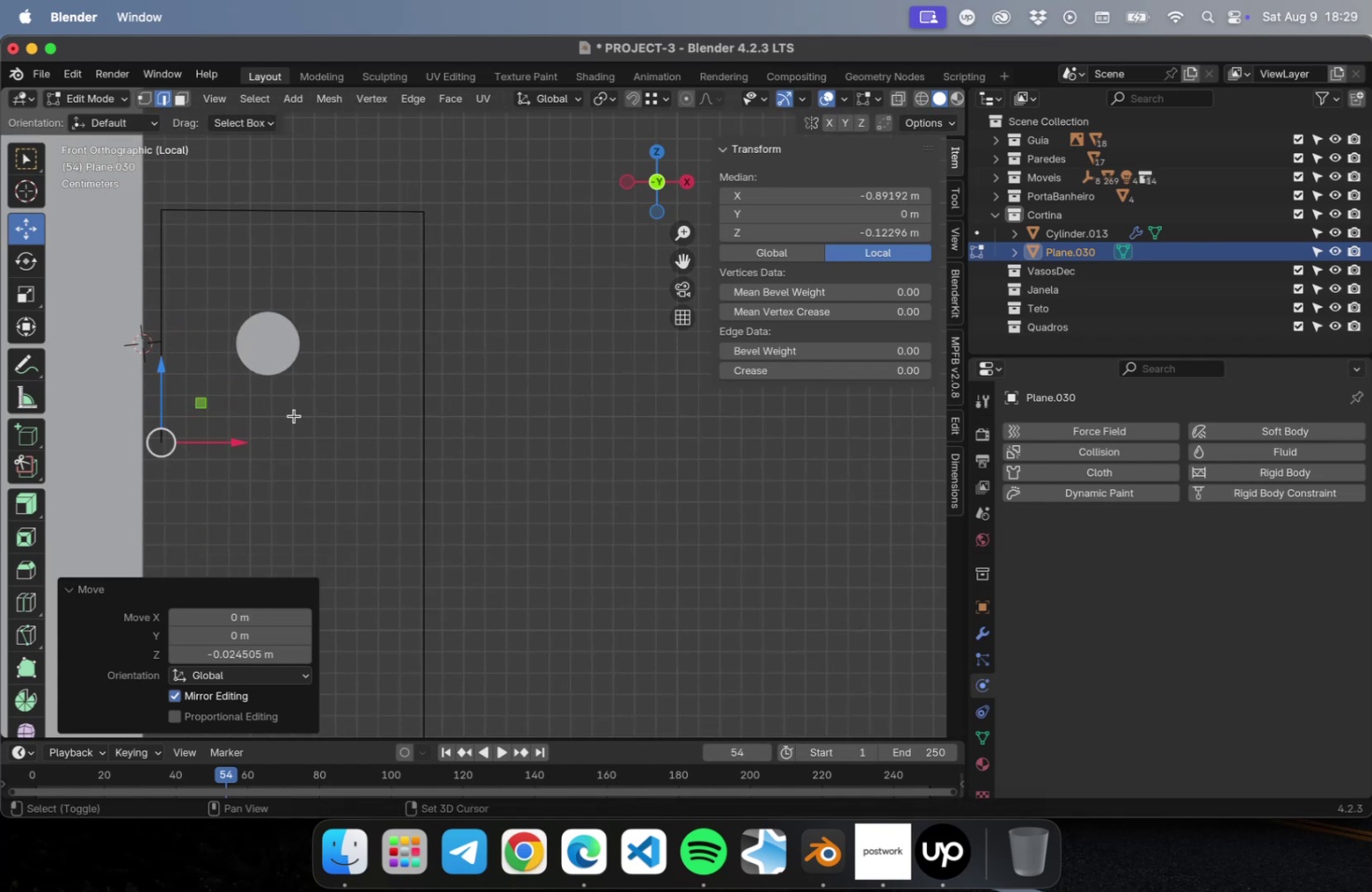 
hold_key(key=ShiftLeft, duration=0.57)
 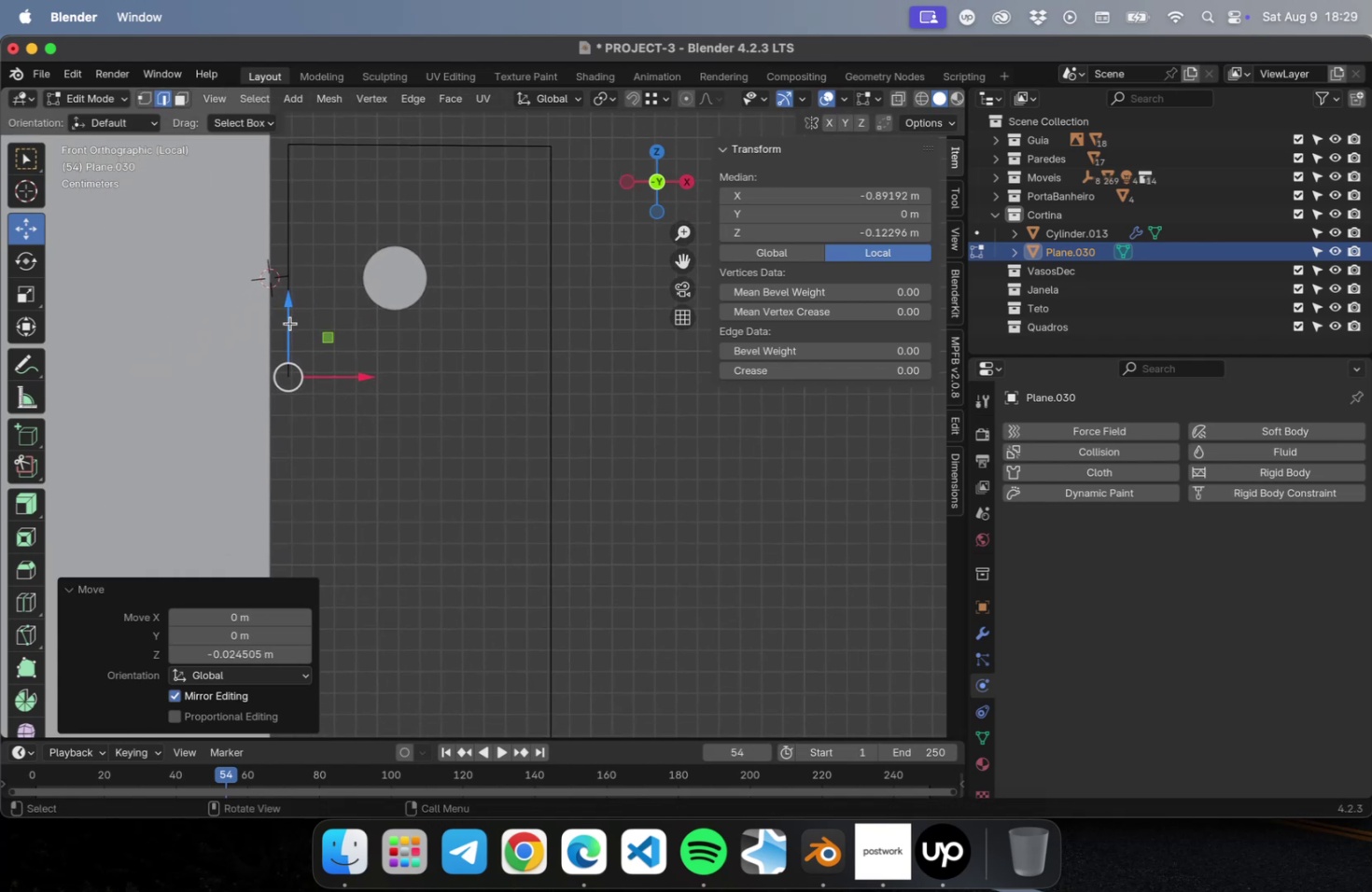 
left_click_drag(start_coordinate=[284, 312], to_coordinate=[285, 332])
 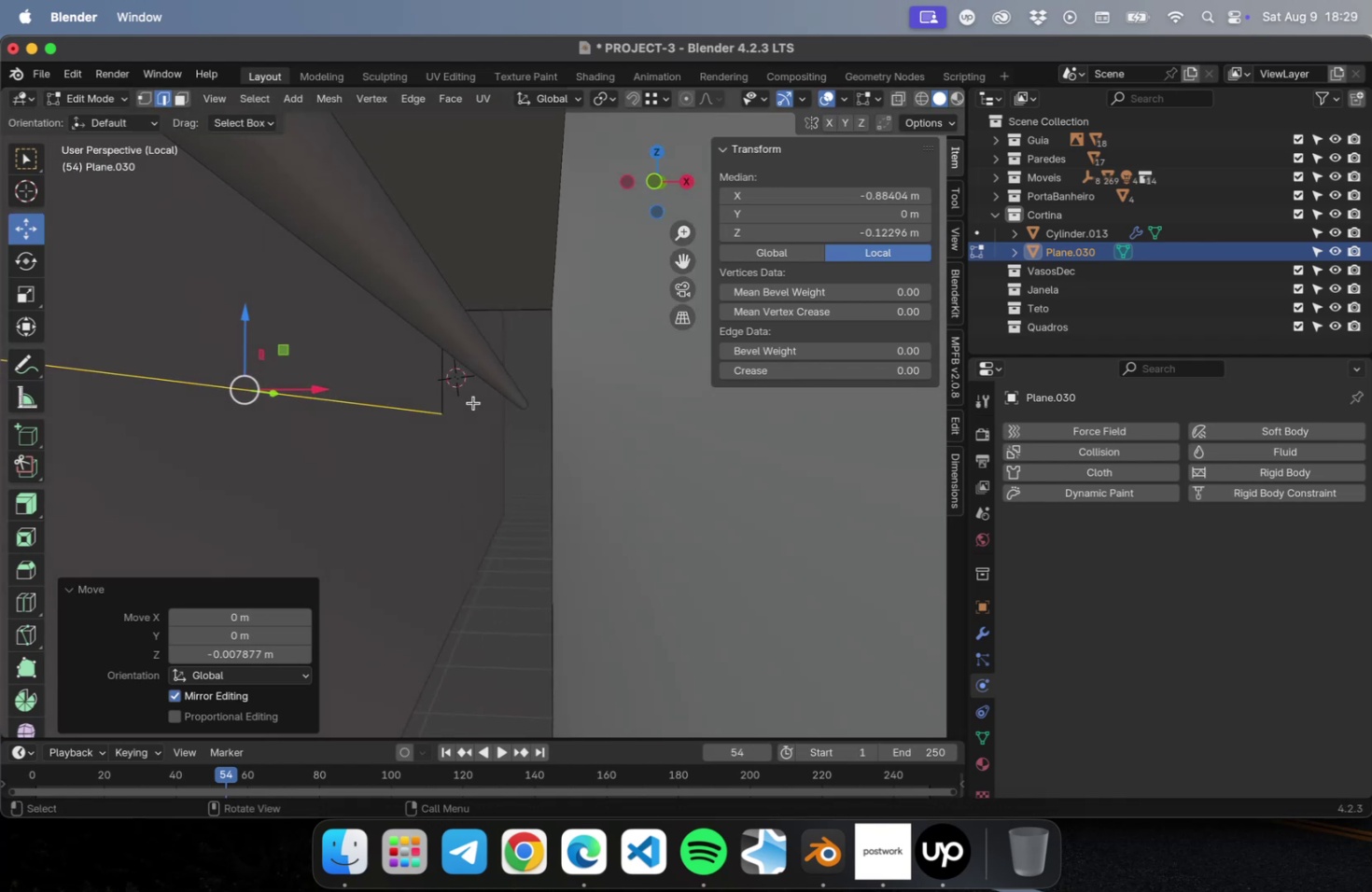 
scroll: coordinate [473, 398], scroll_direction: down, amount: 11.0
 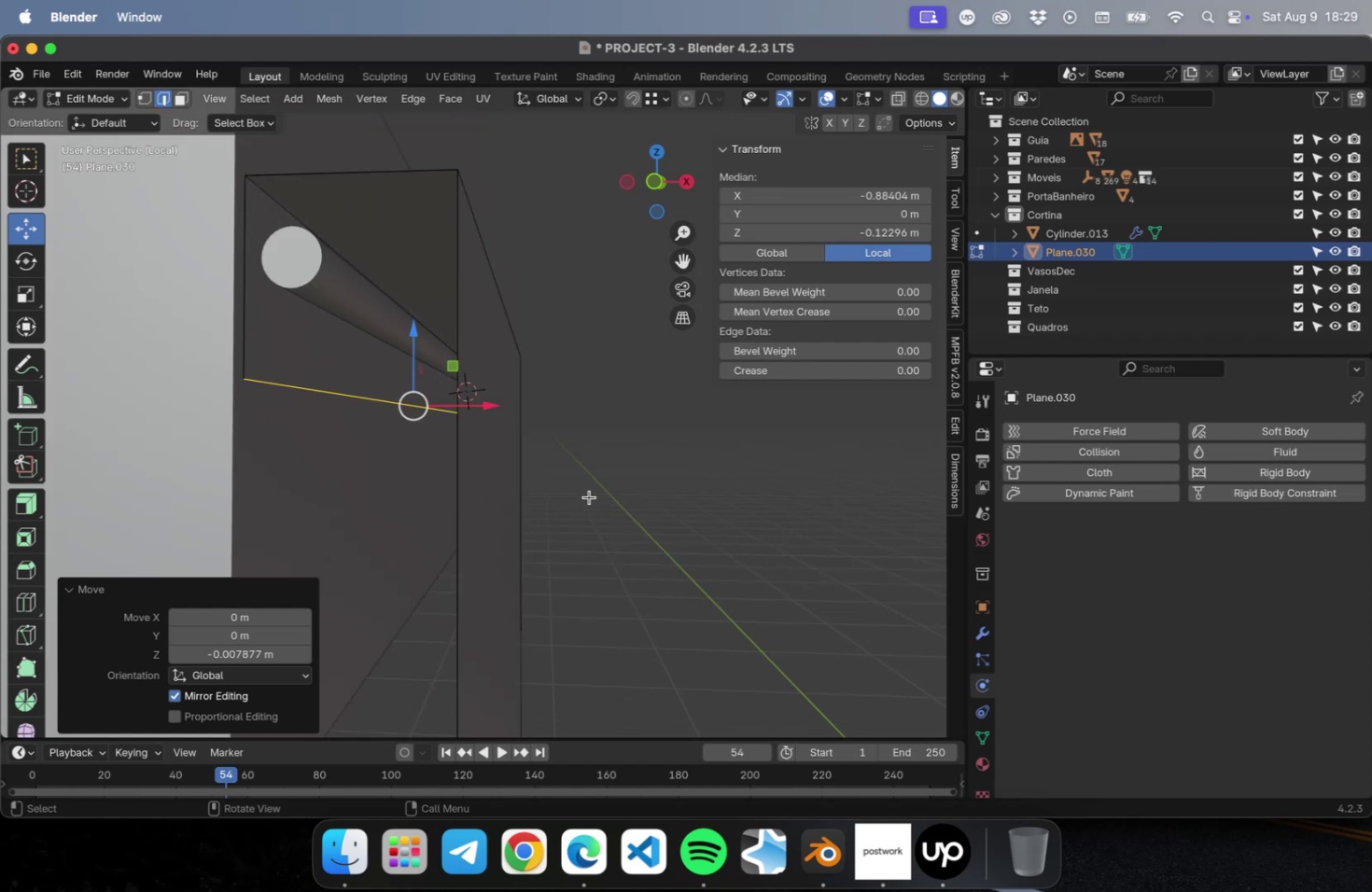 
left_click([589, 496])
 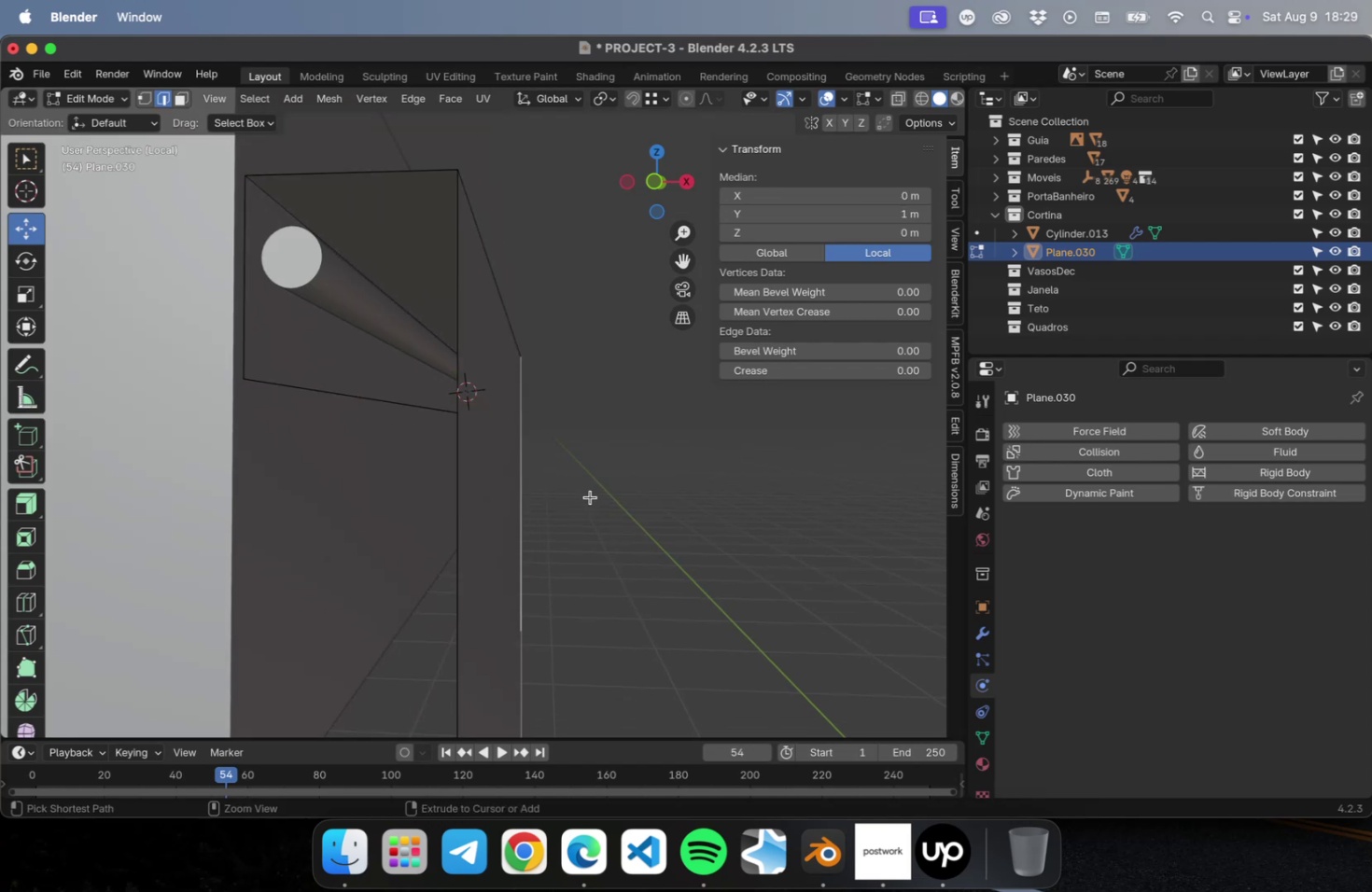 
key(Meta+CommandLeft)
 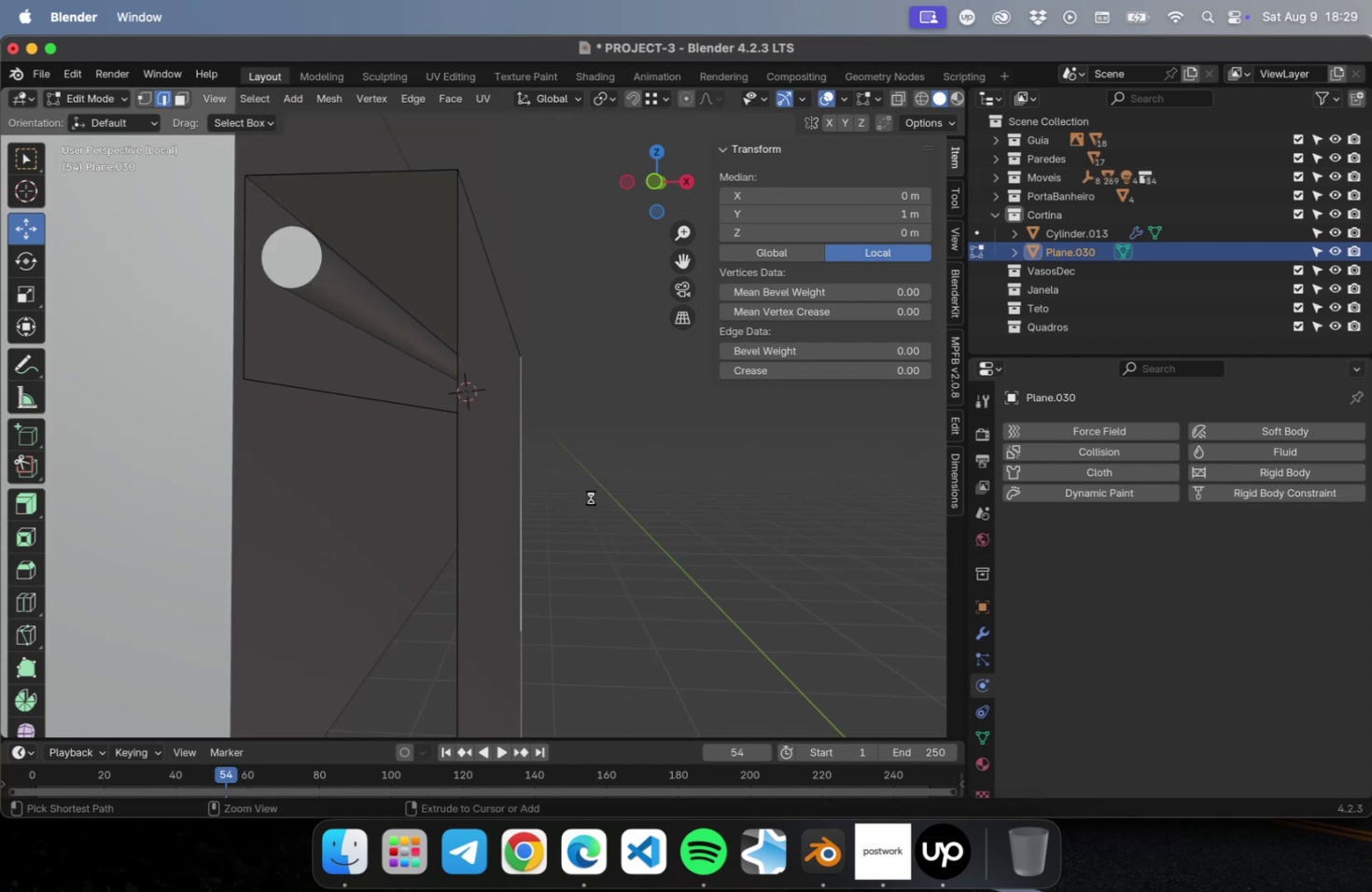 
key(Meta+S)
 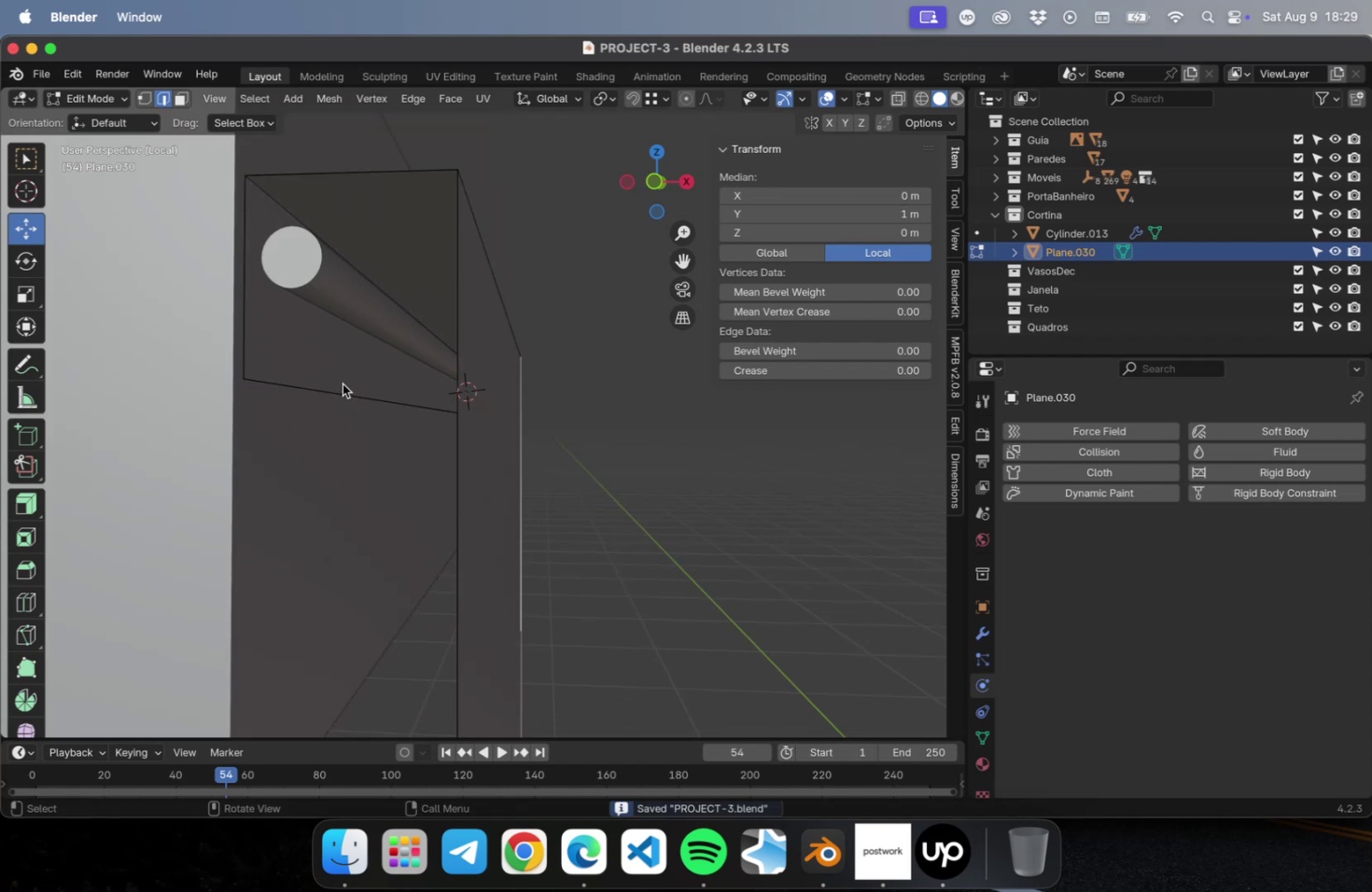 
left_click([343, 383])
 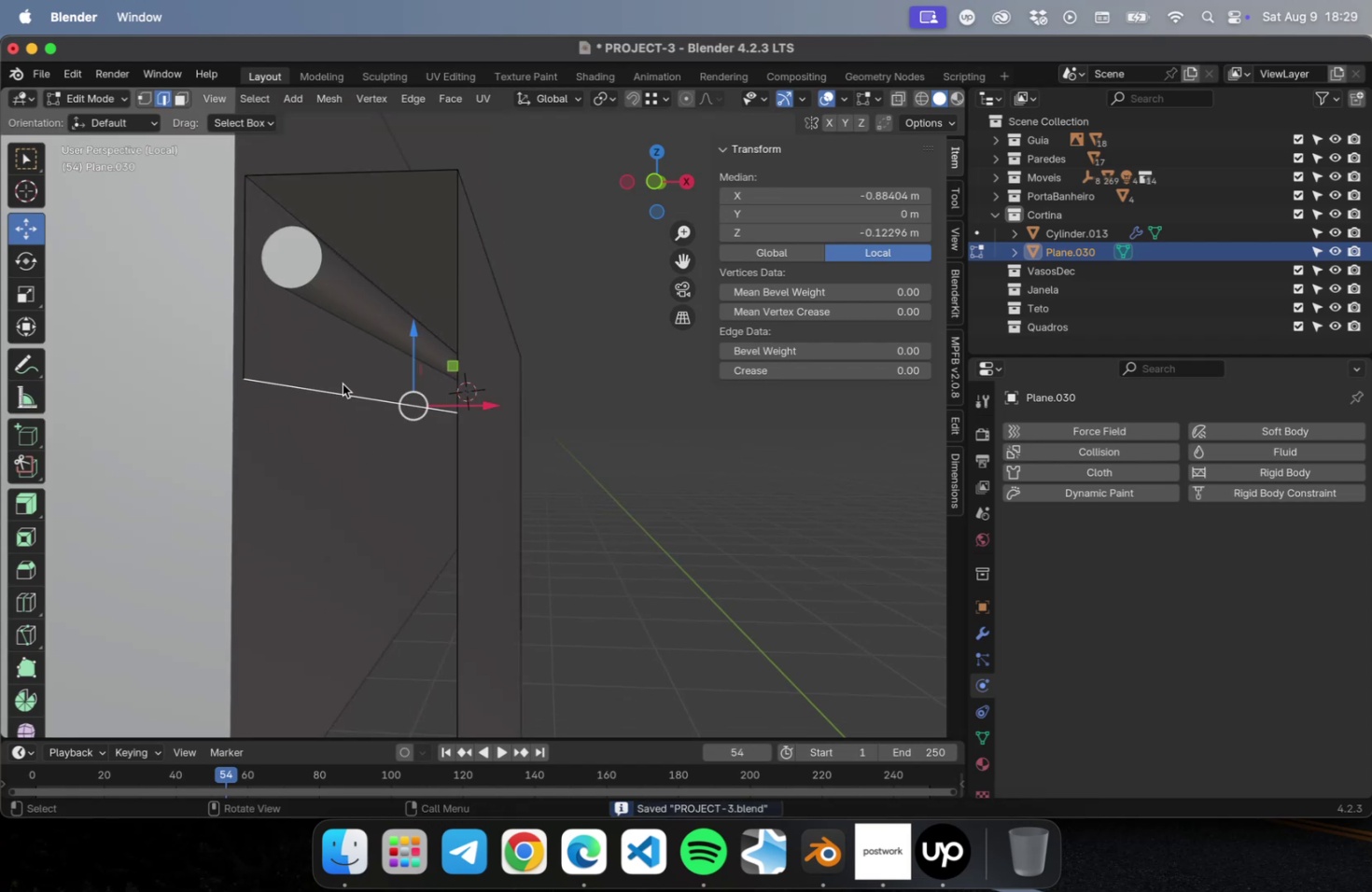 
mouse_move([1023, 477])
 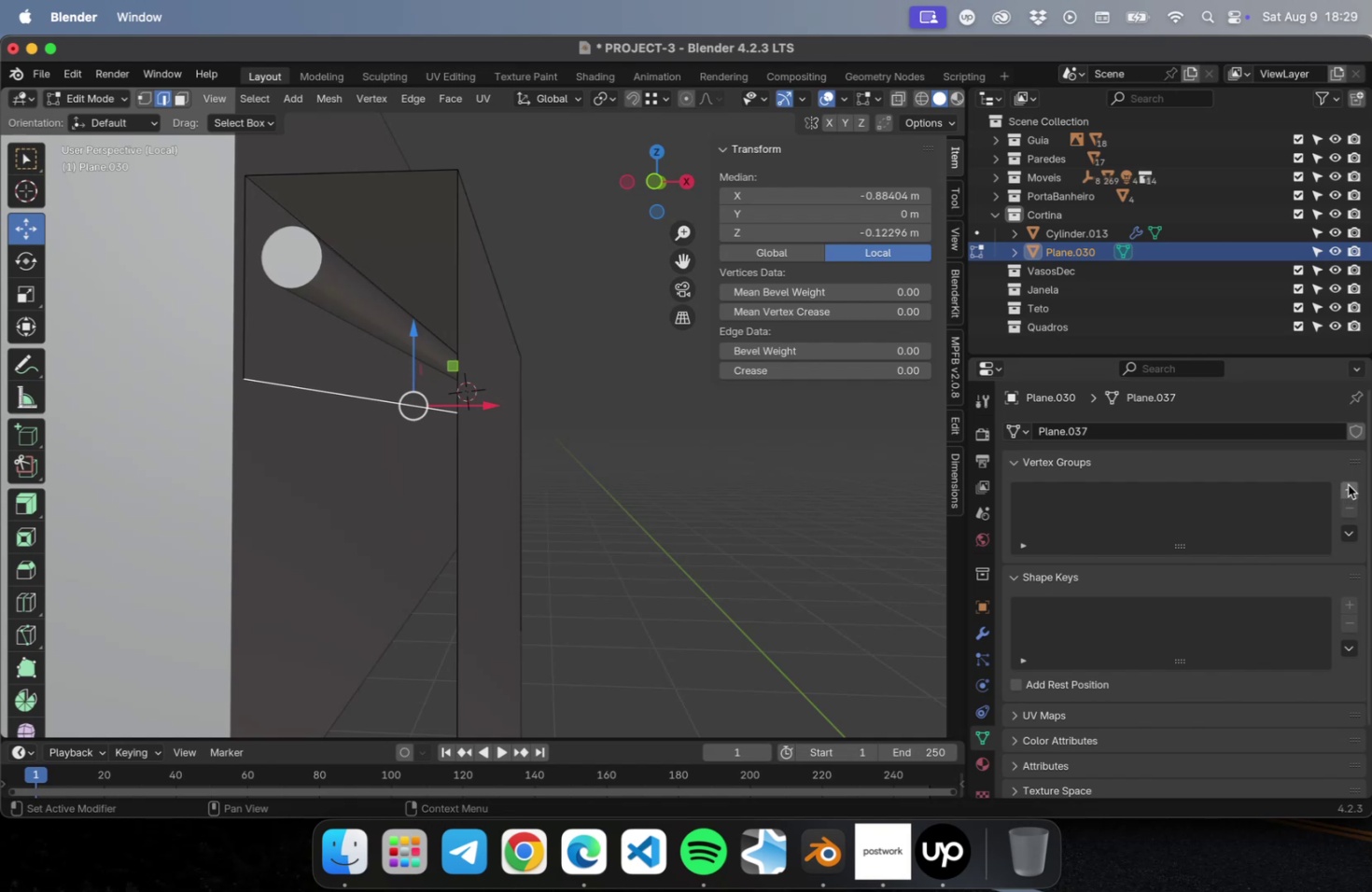 
wait(6.11)
 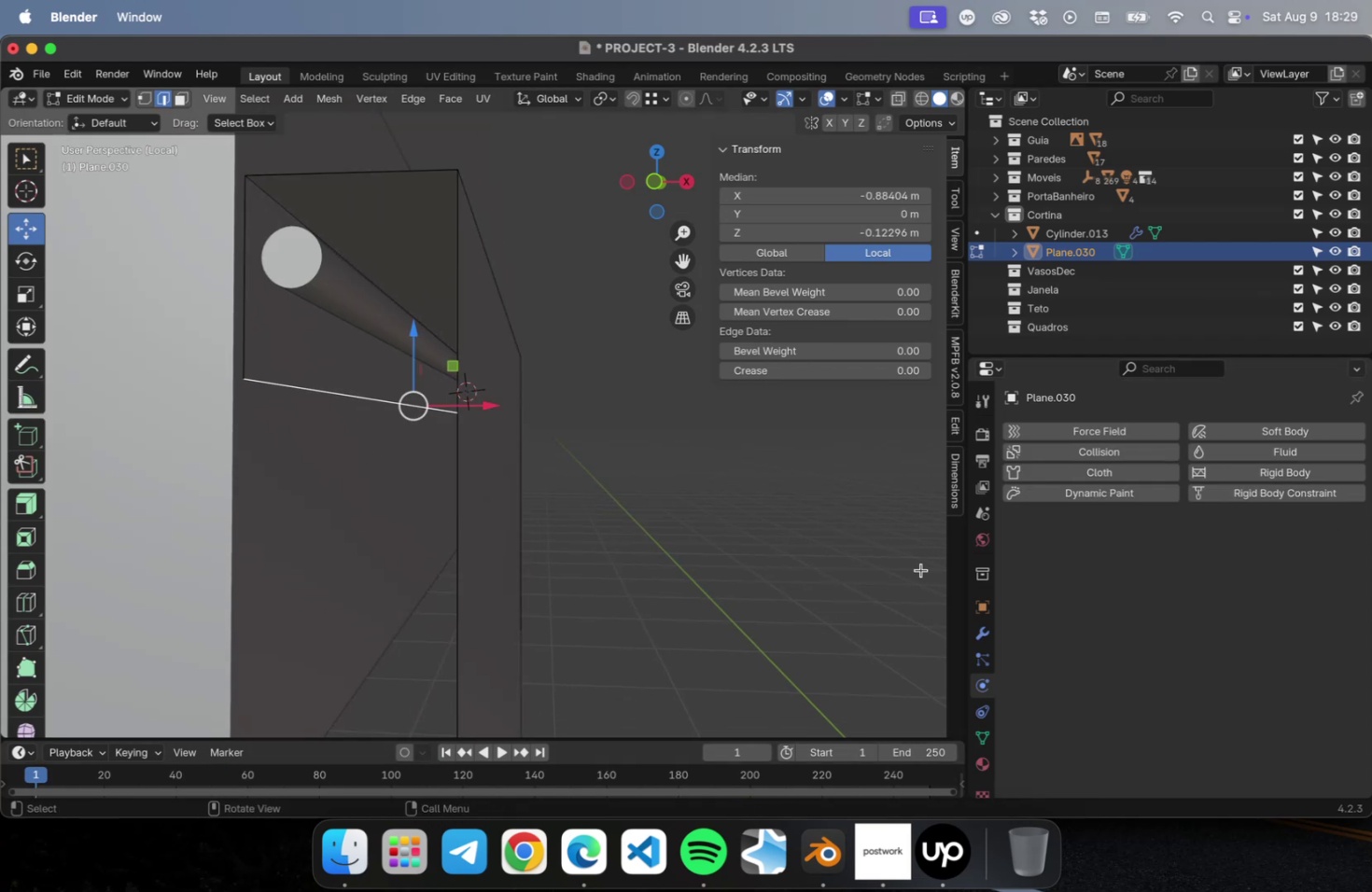 
double_click([1050, 499])
 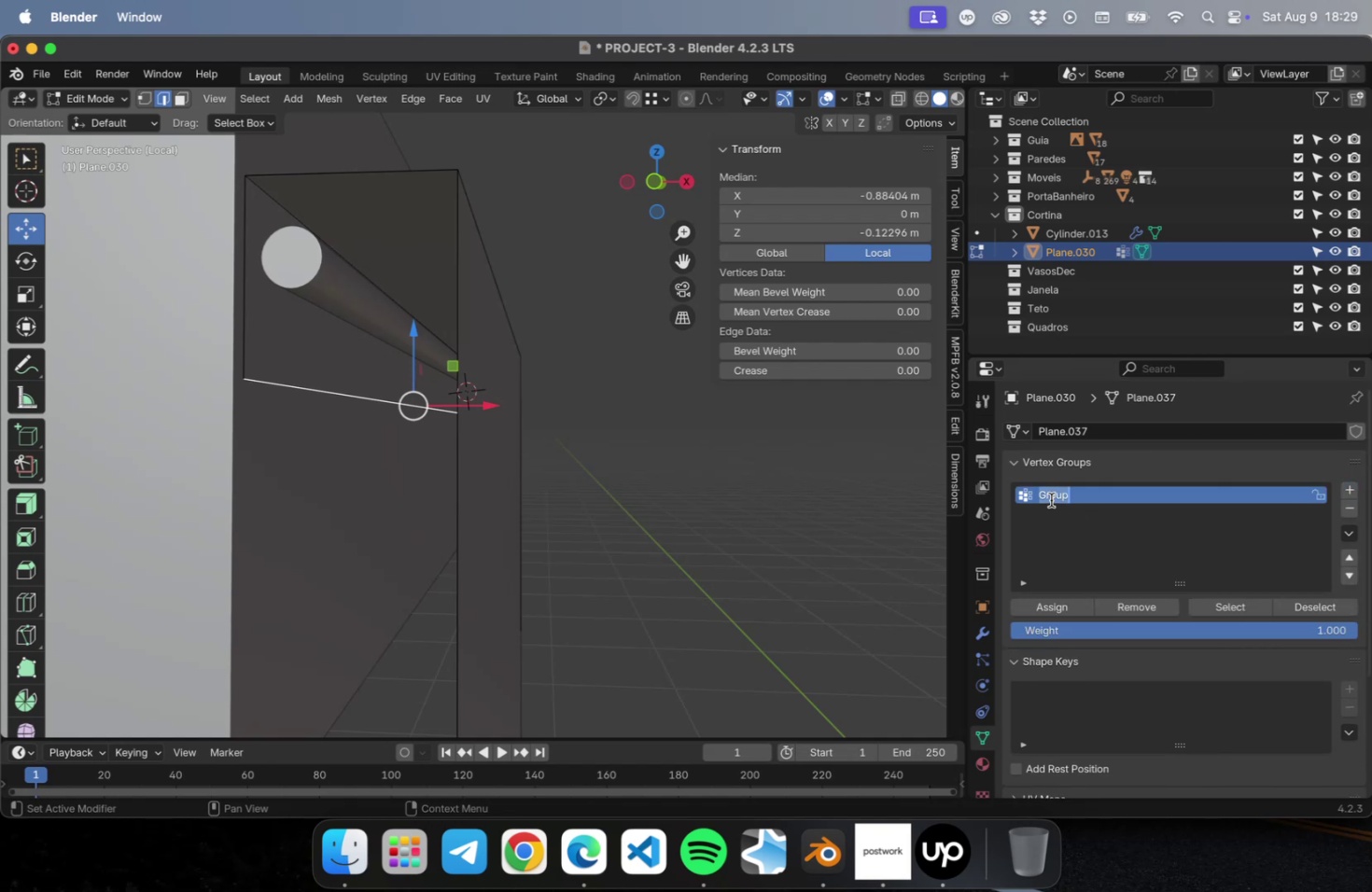 
type(Fiex)
key(Backspace)
key(Backspace)
type(xed)
 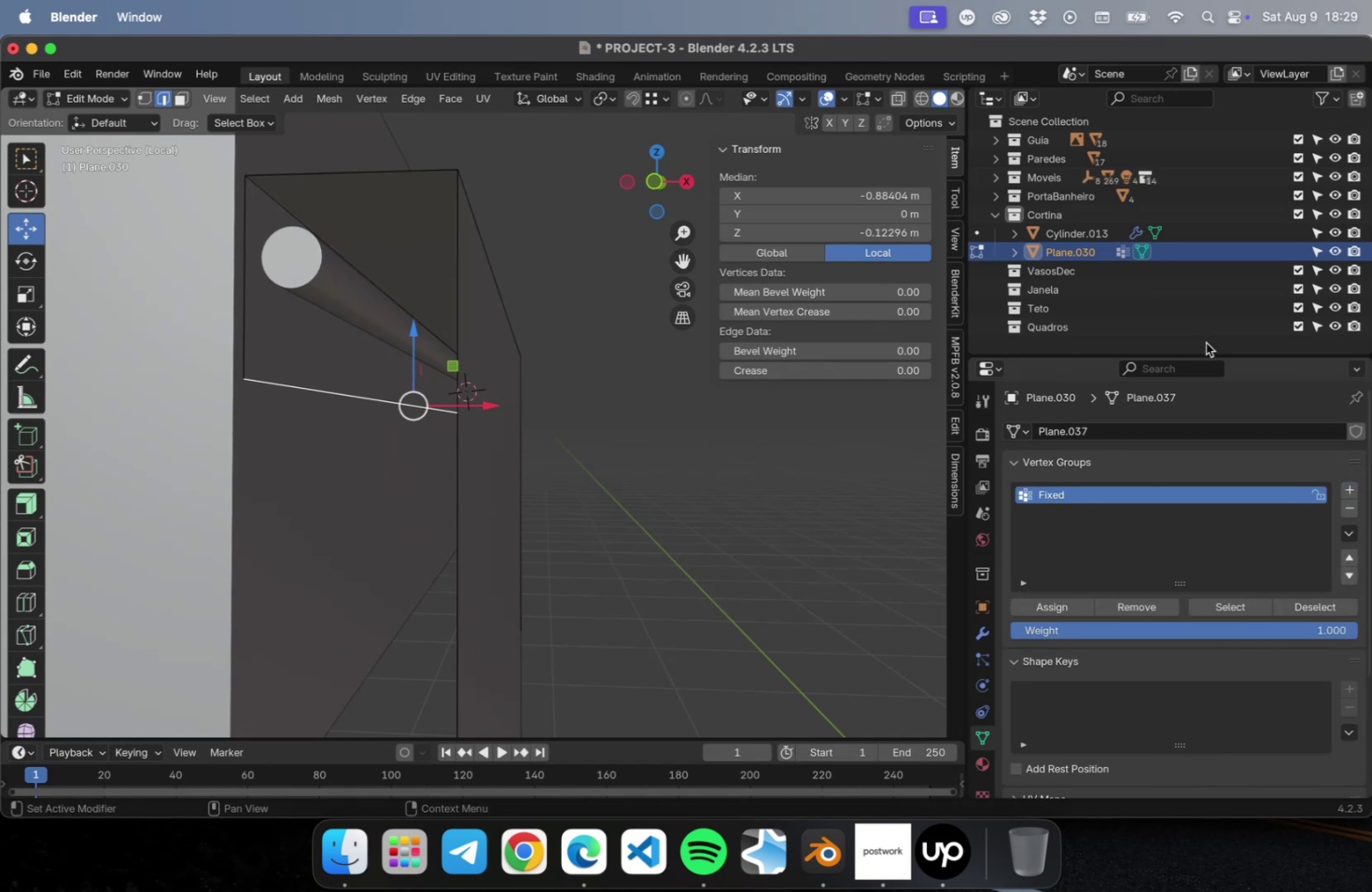 
key(Enter)
 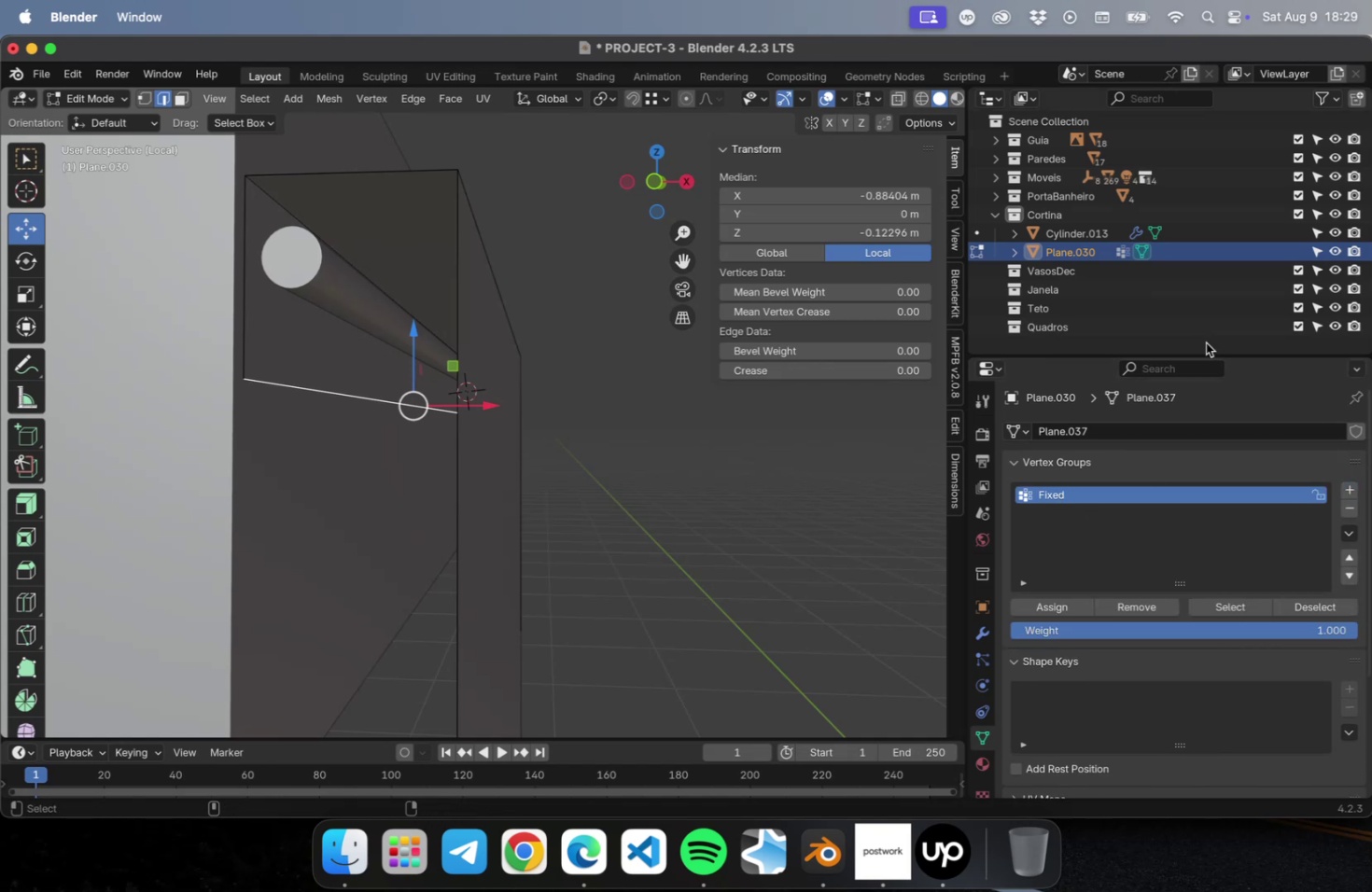 
key(Meta+CommandLeft)
 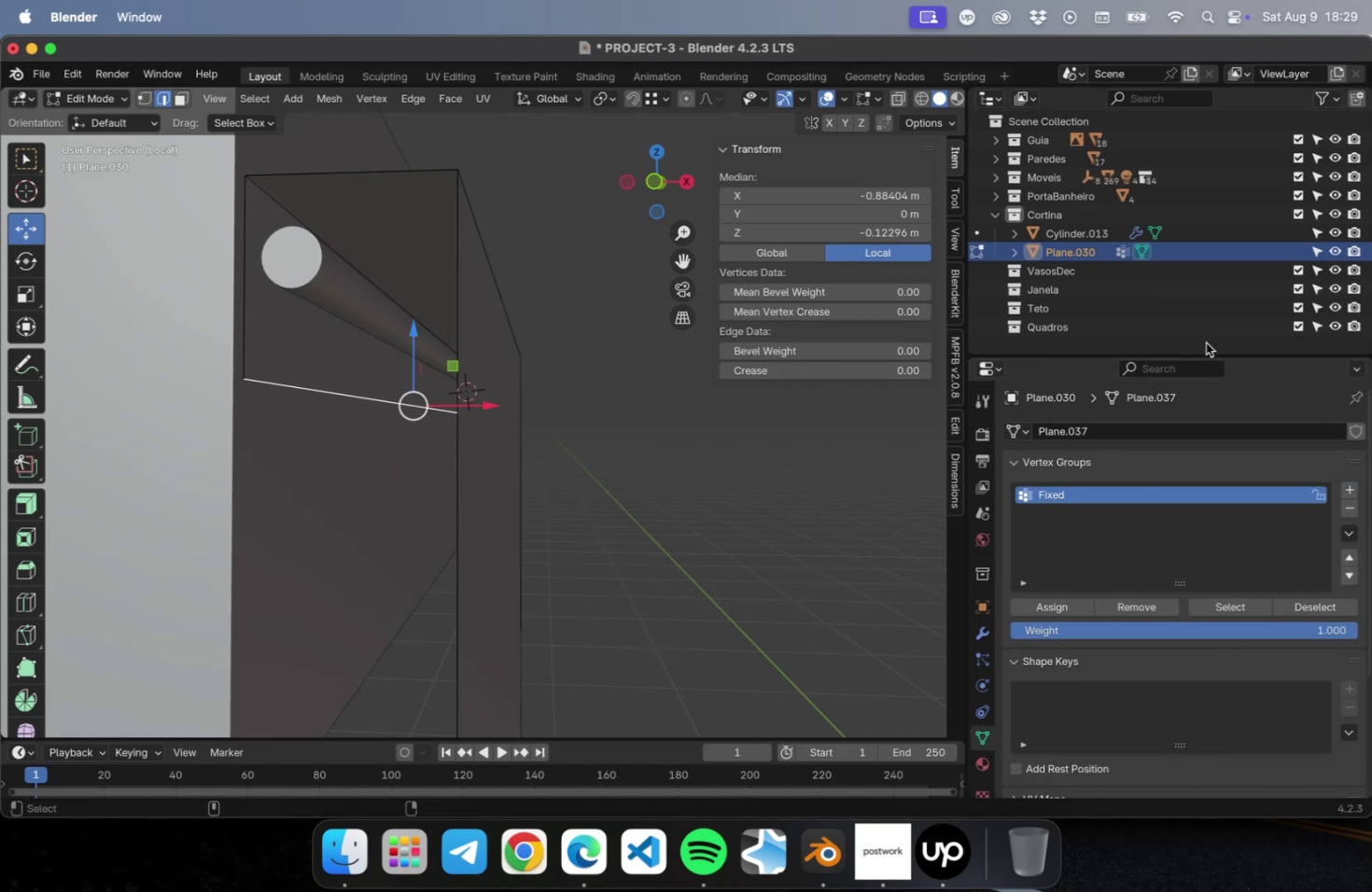 
key(Meta+S)
 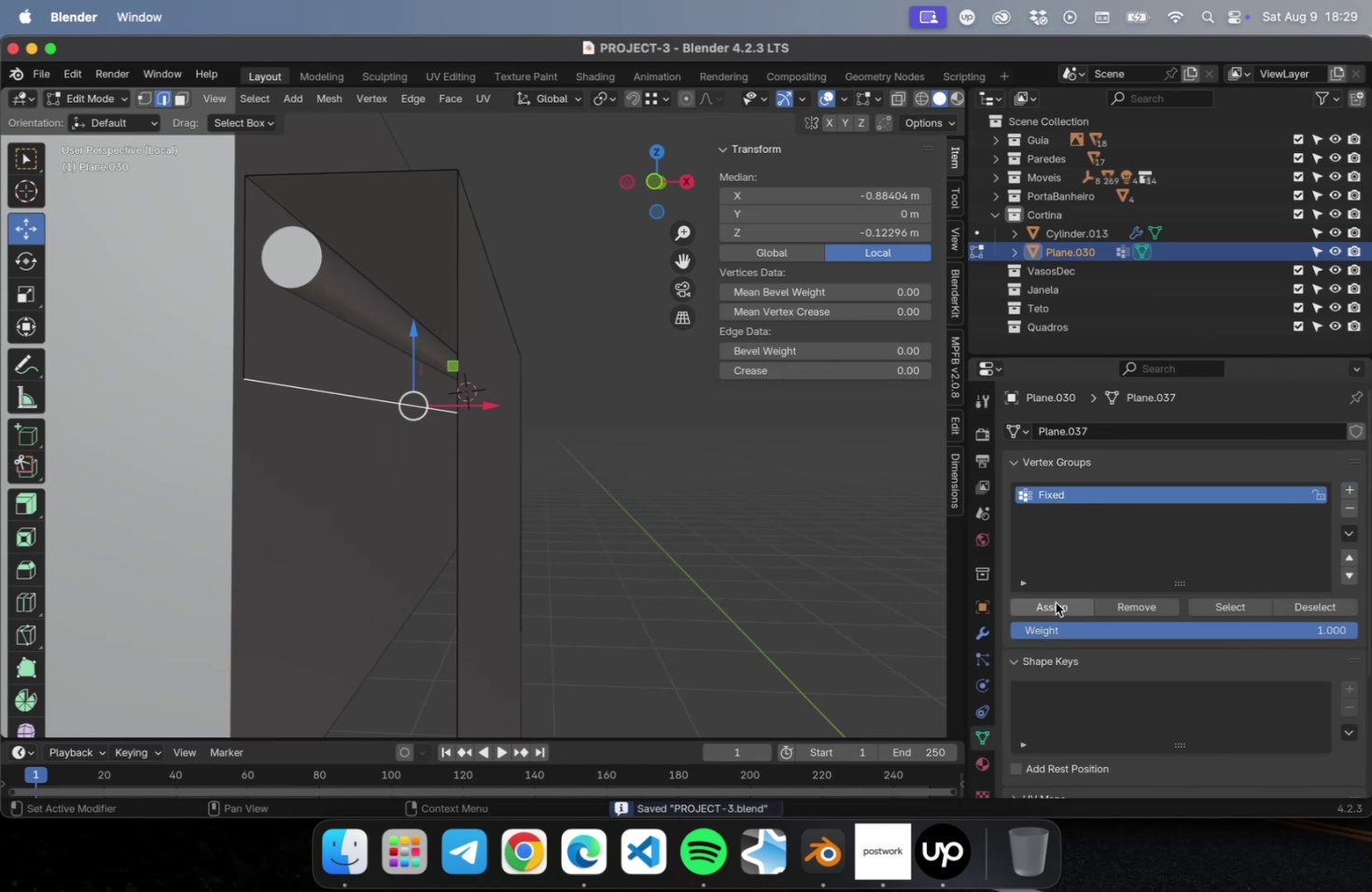 
left_click([1055, 603])
 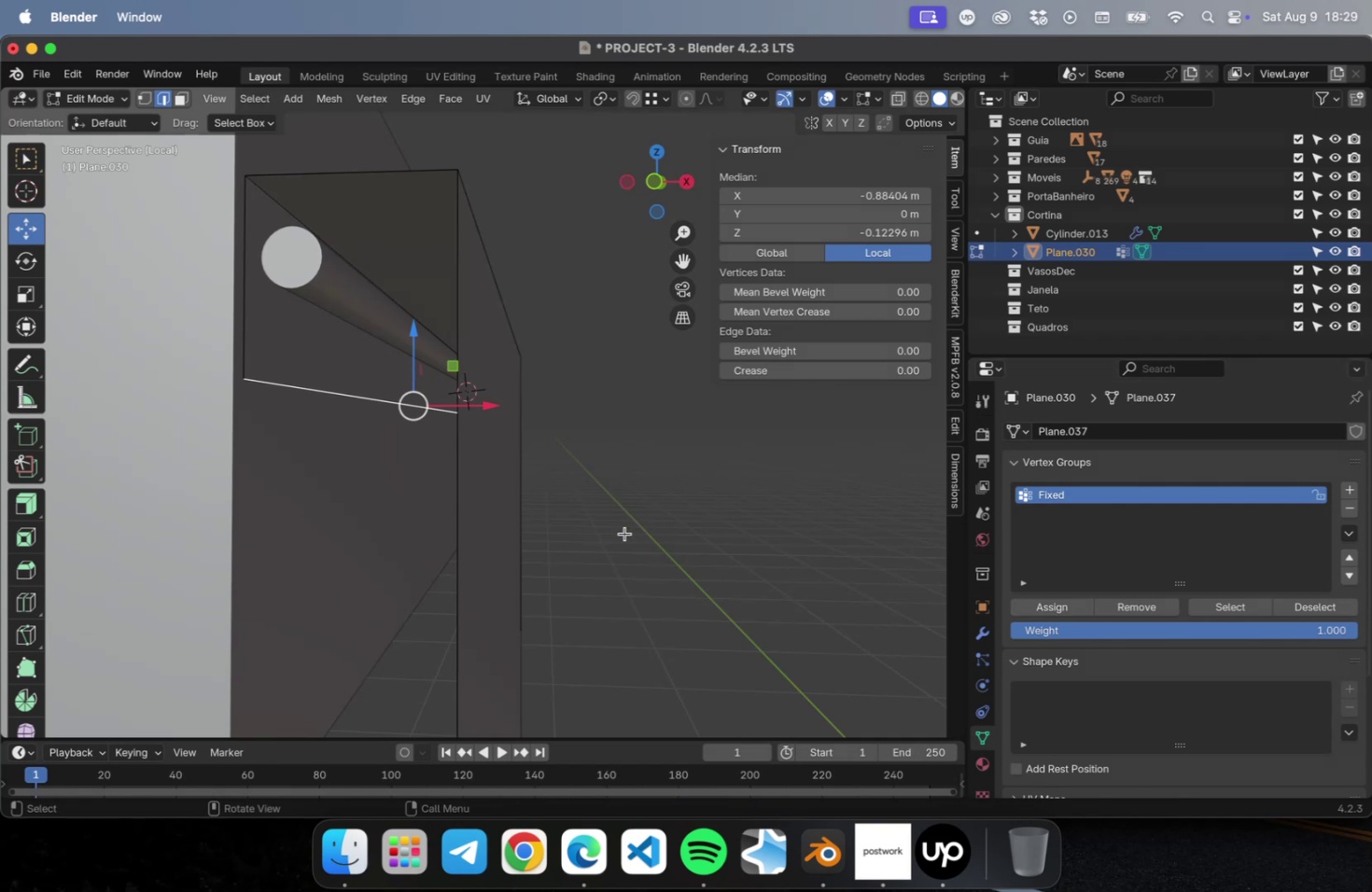 
wait(6.37)
 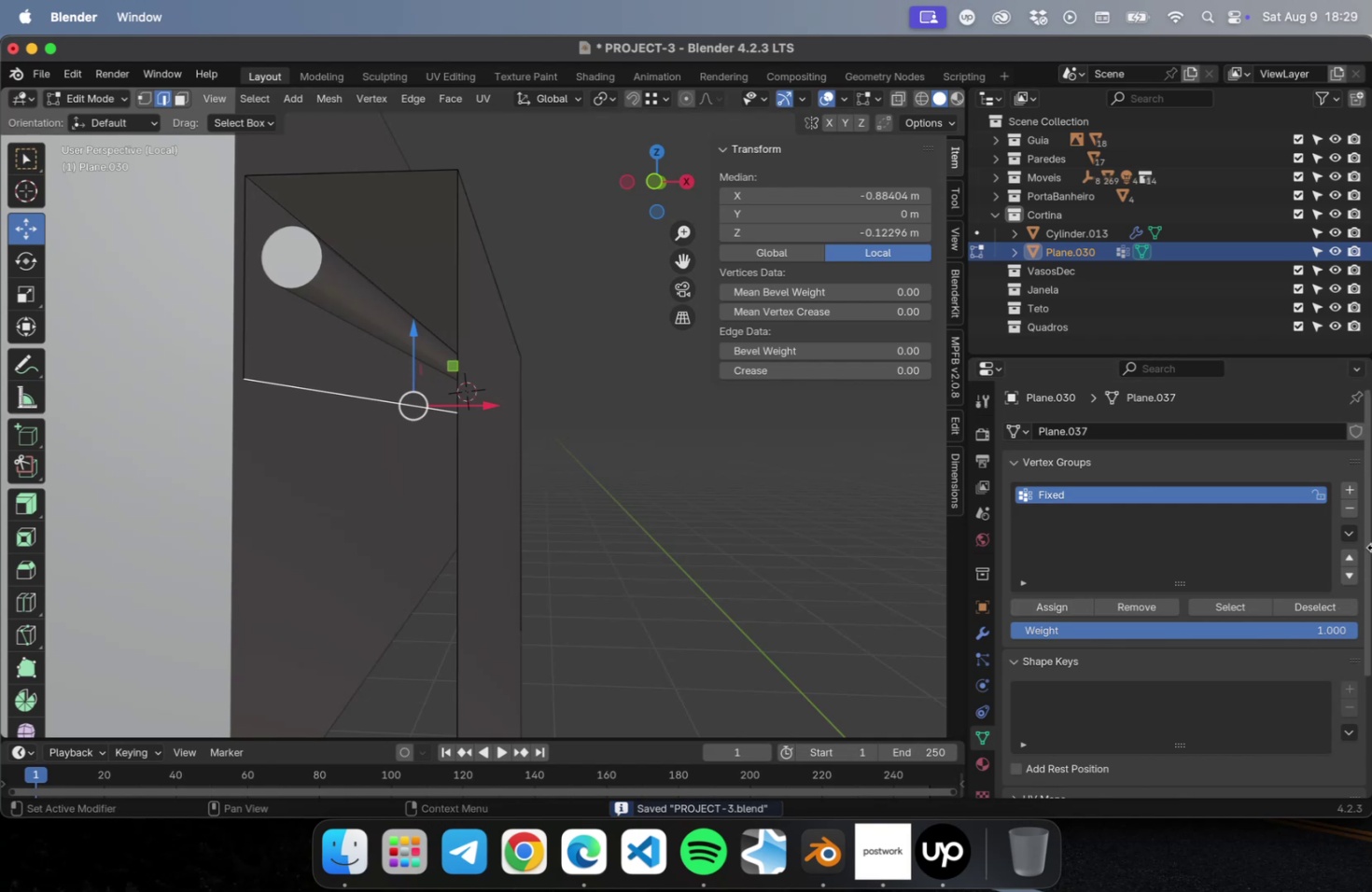 
scroll: coordinate [591, 514], scroll_direction: down, amount: 4.0
 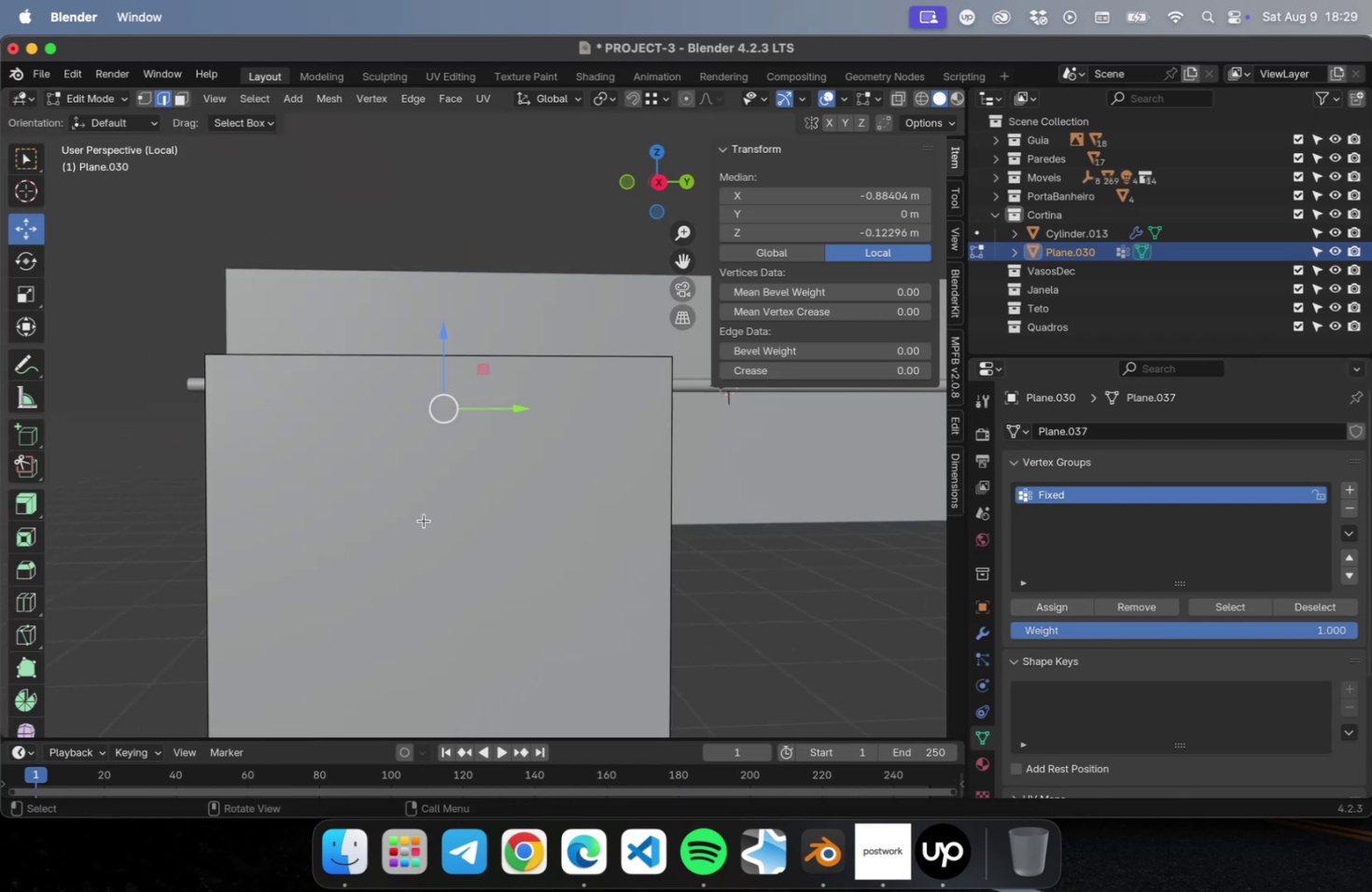 
key(Shift+ShiftLeft)
 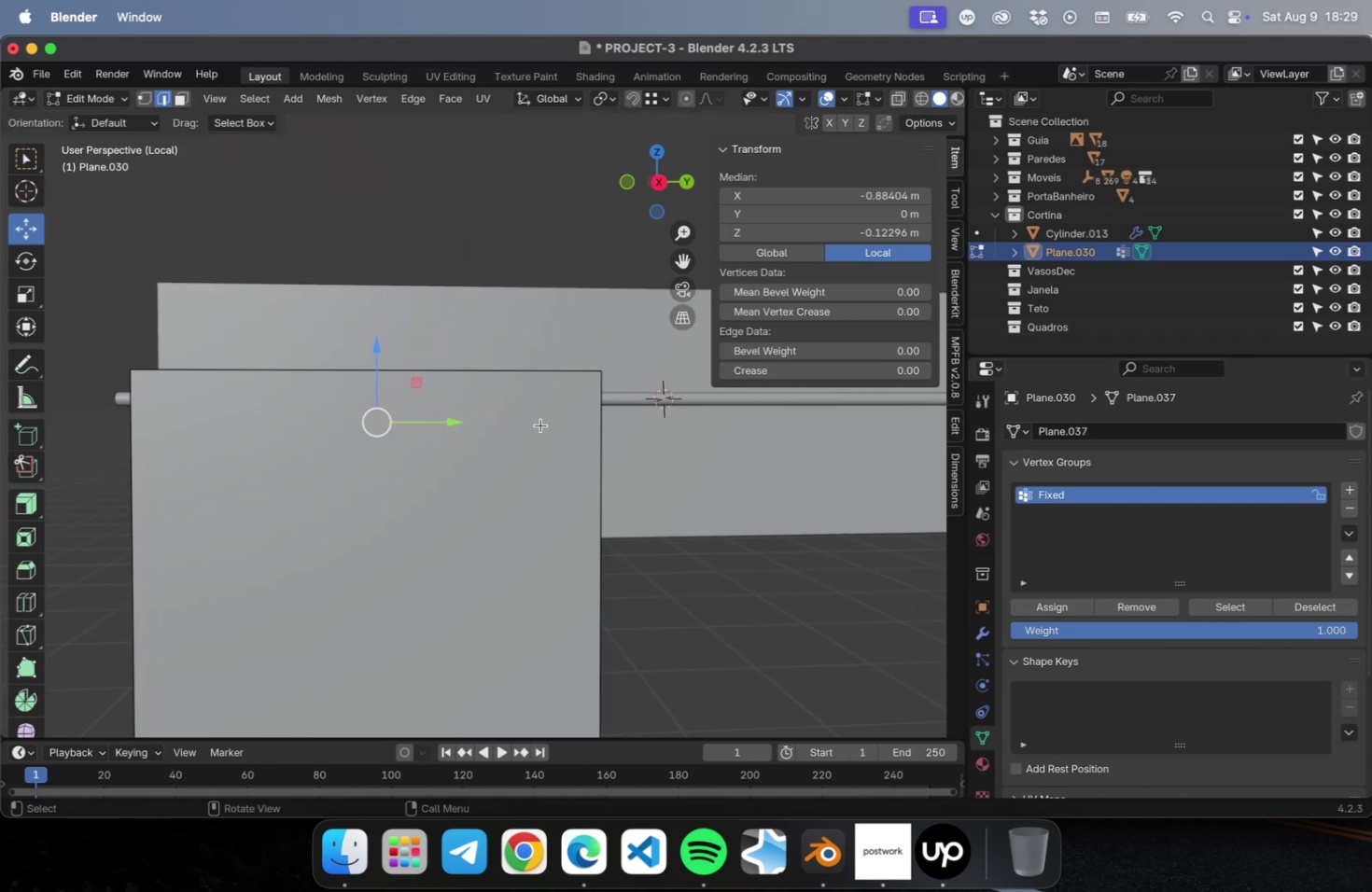 
key(Tab)
 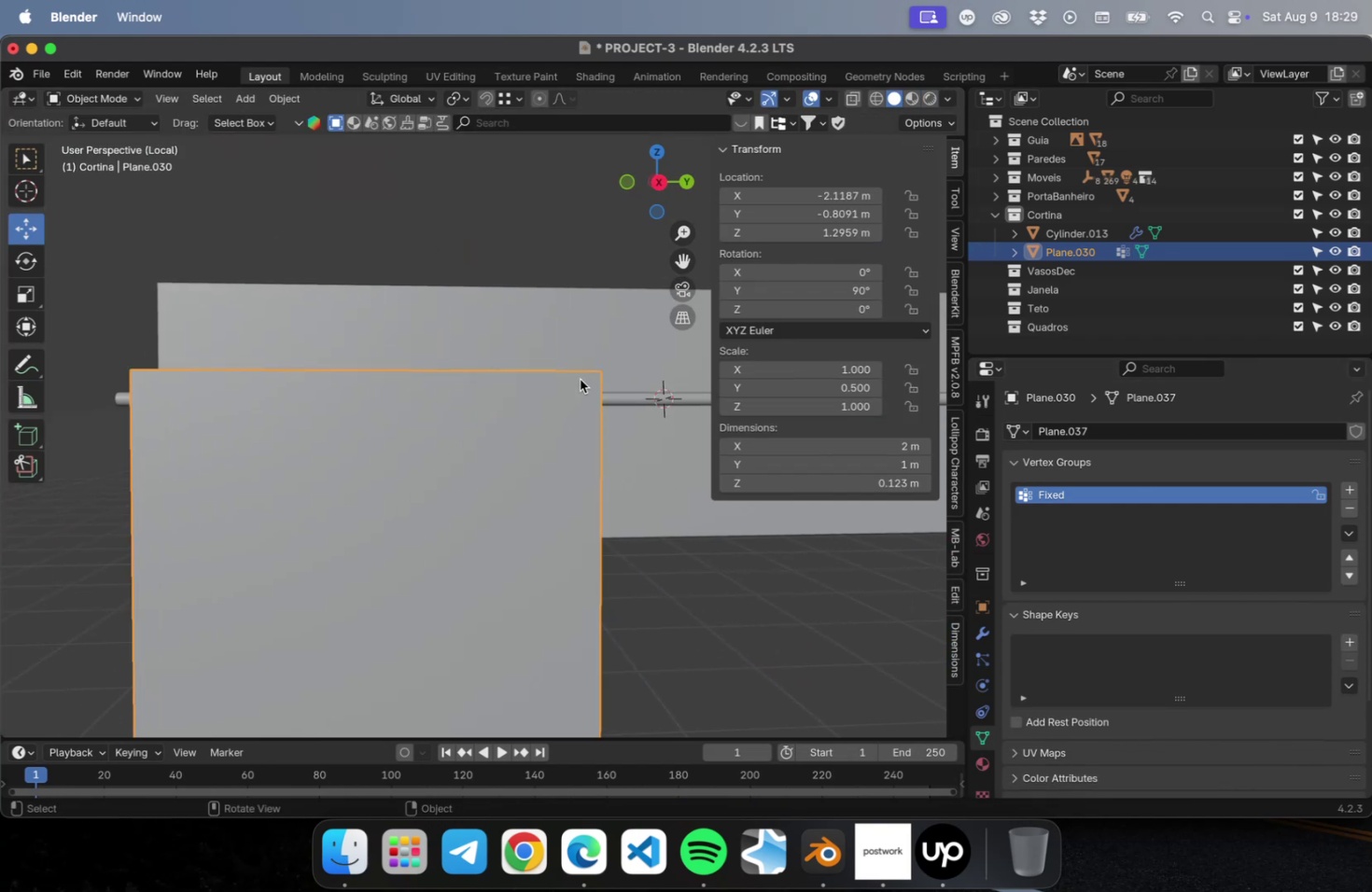 
key(Tab)
 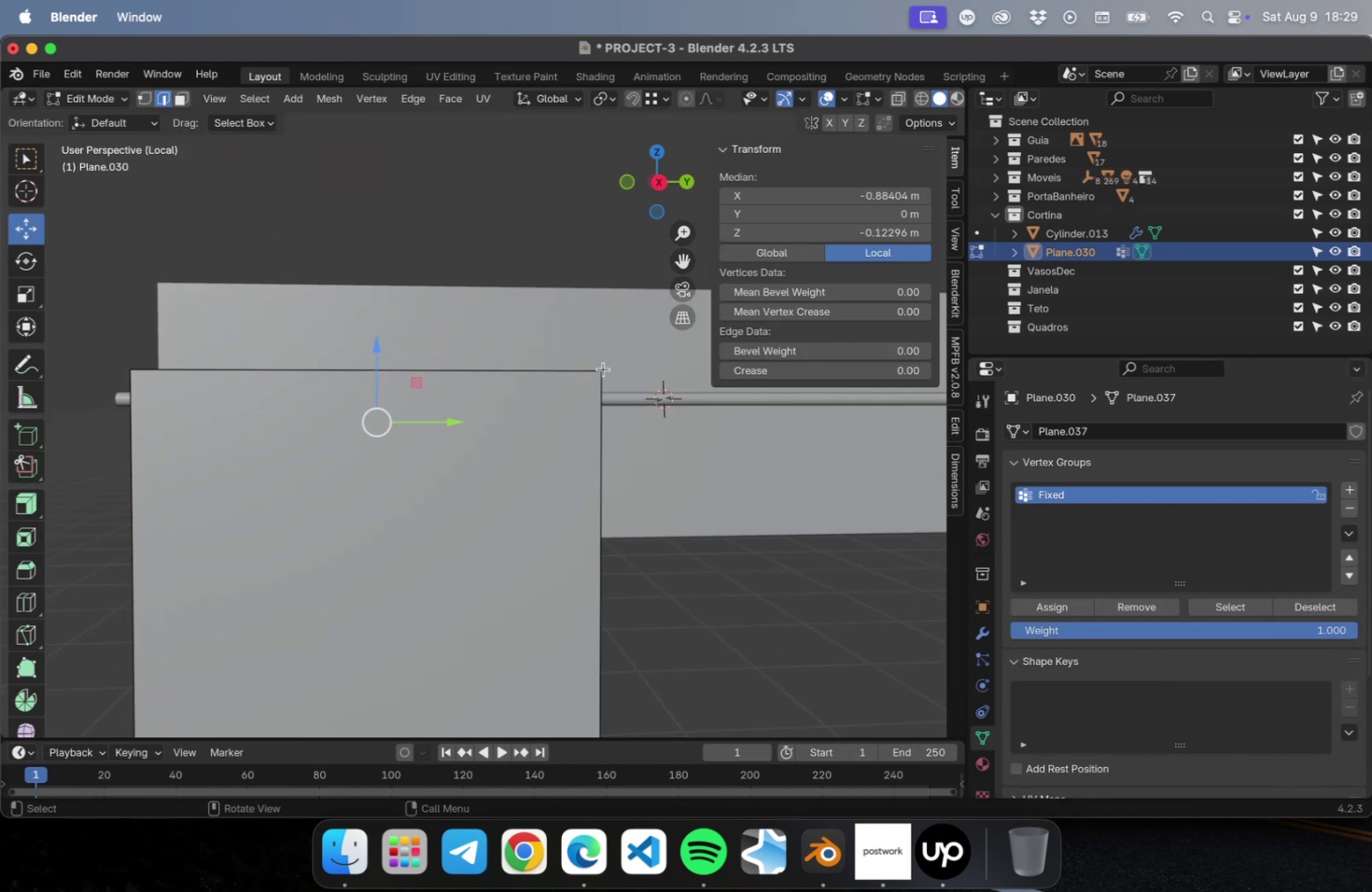 
key(1)
 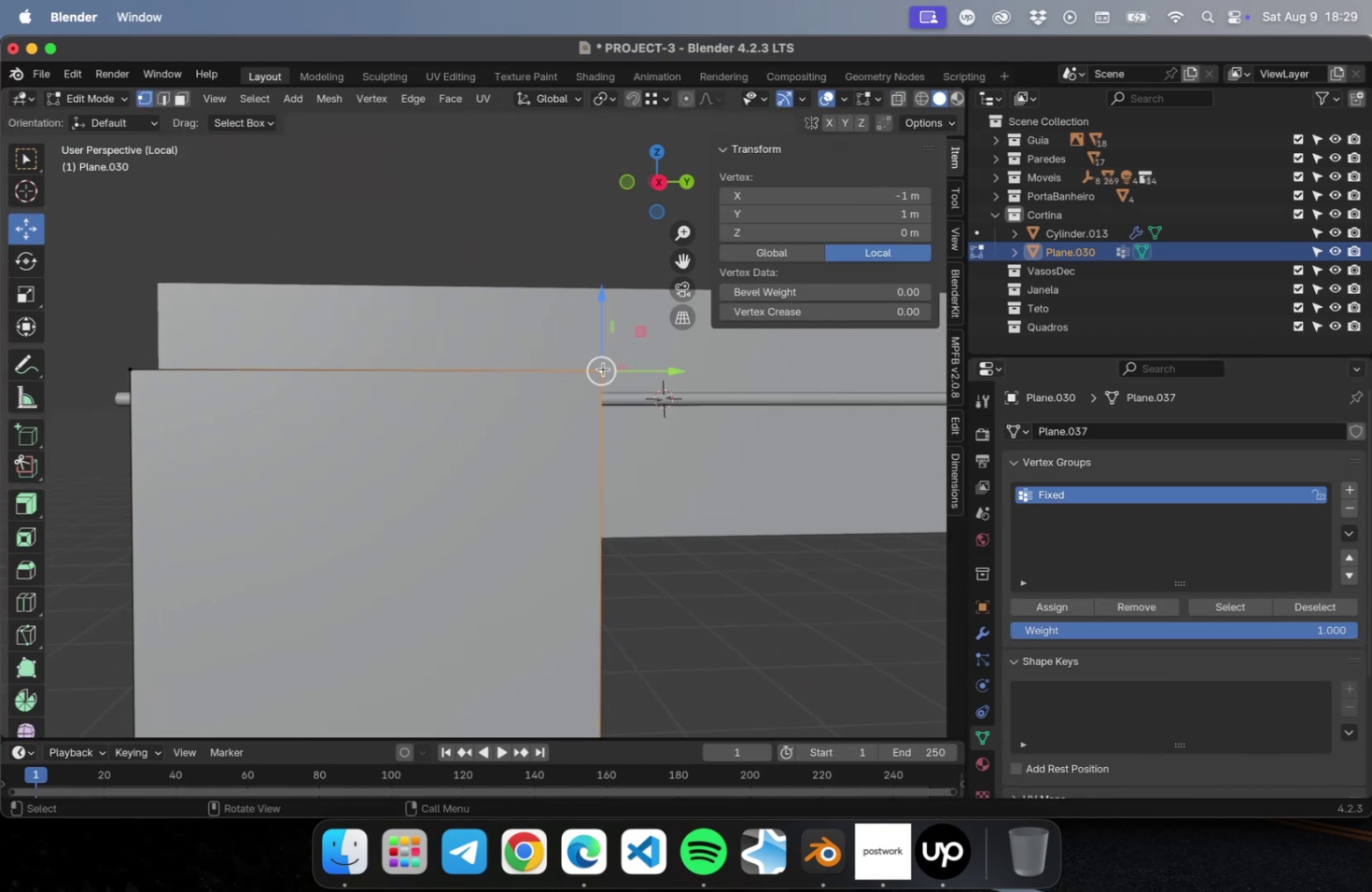 
left_click([603, 369])
 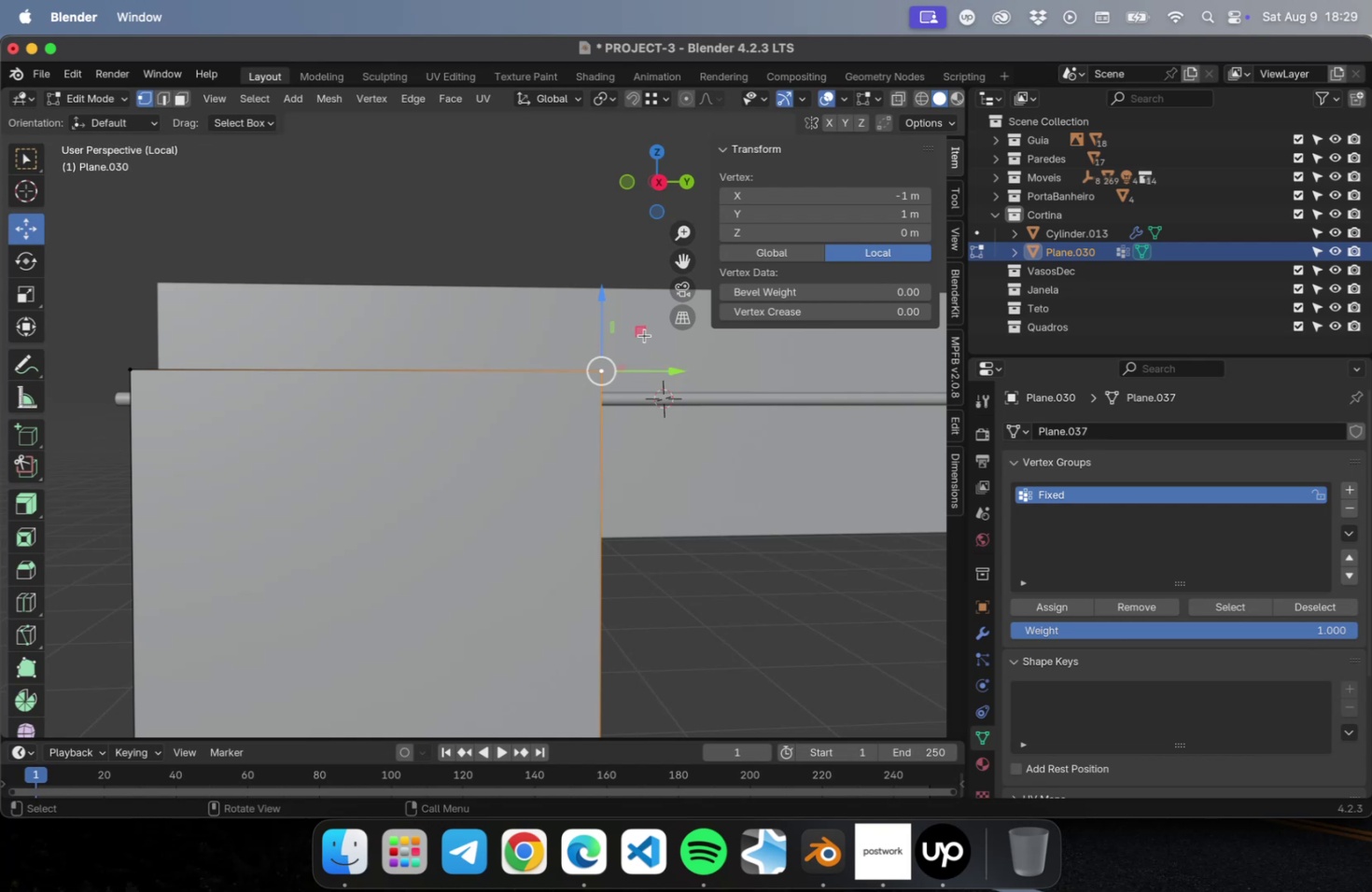 
left_click_drag(start_coordinate=[644, 334], to_coordinate=[700, 264])
 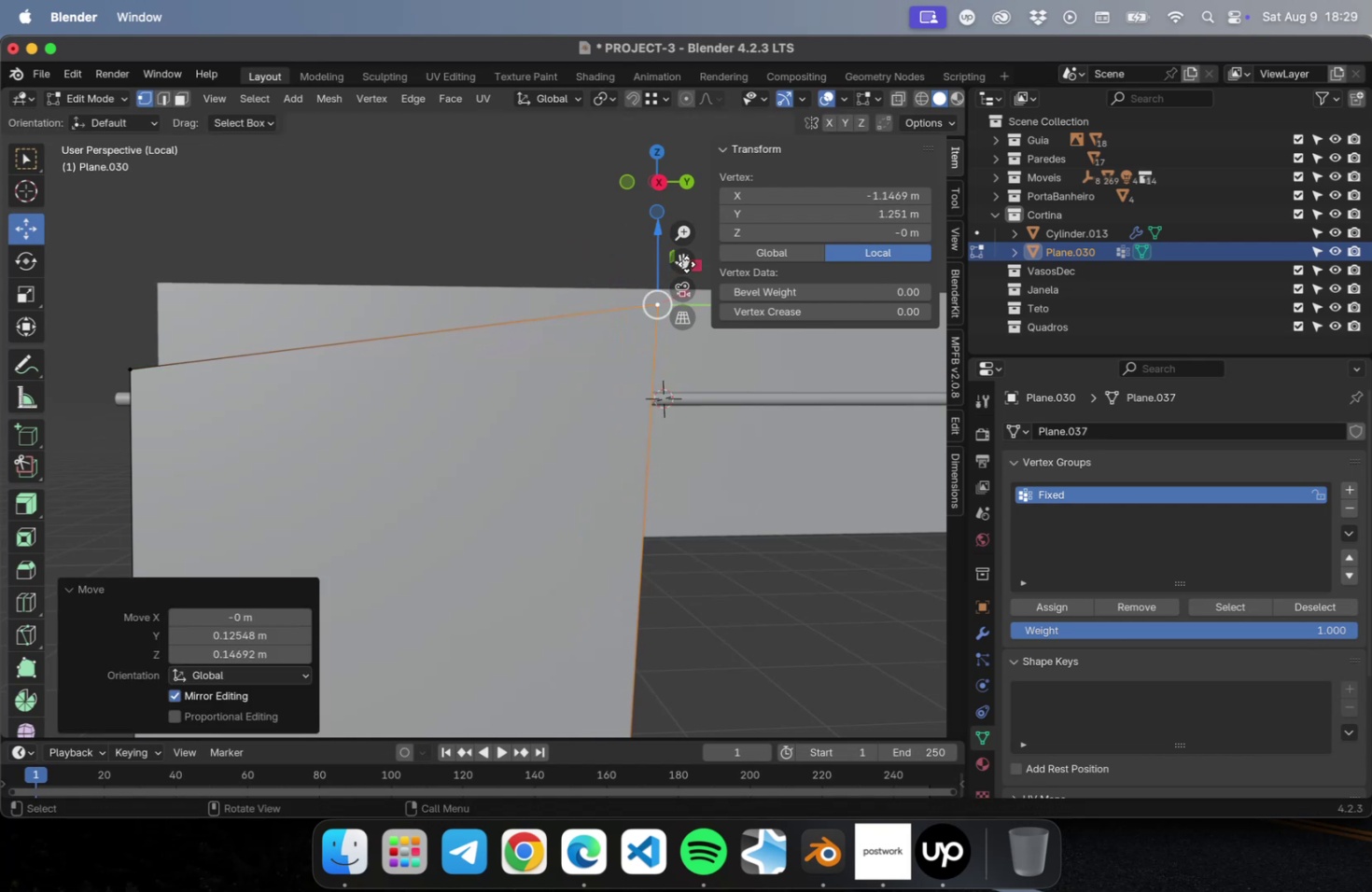 
left_click_drag(start_coordinate=[699, 264], to_coordinate=[633, 281])
 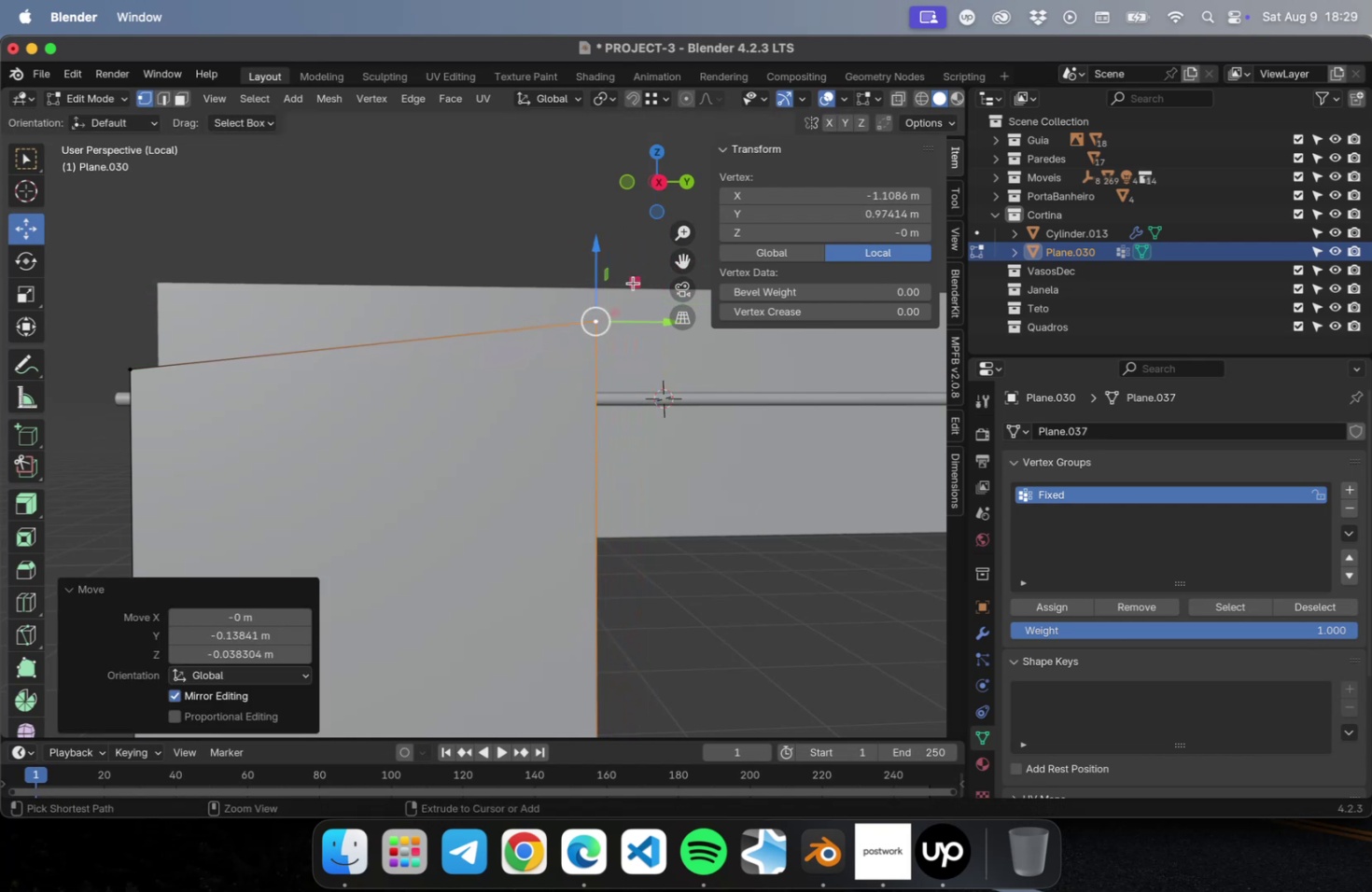 
key(Meta+CommandLeft)
 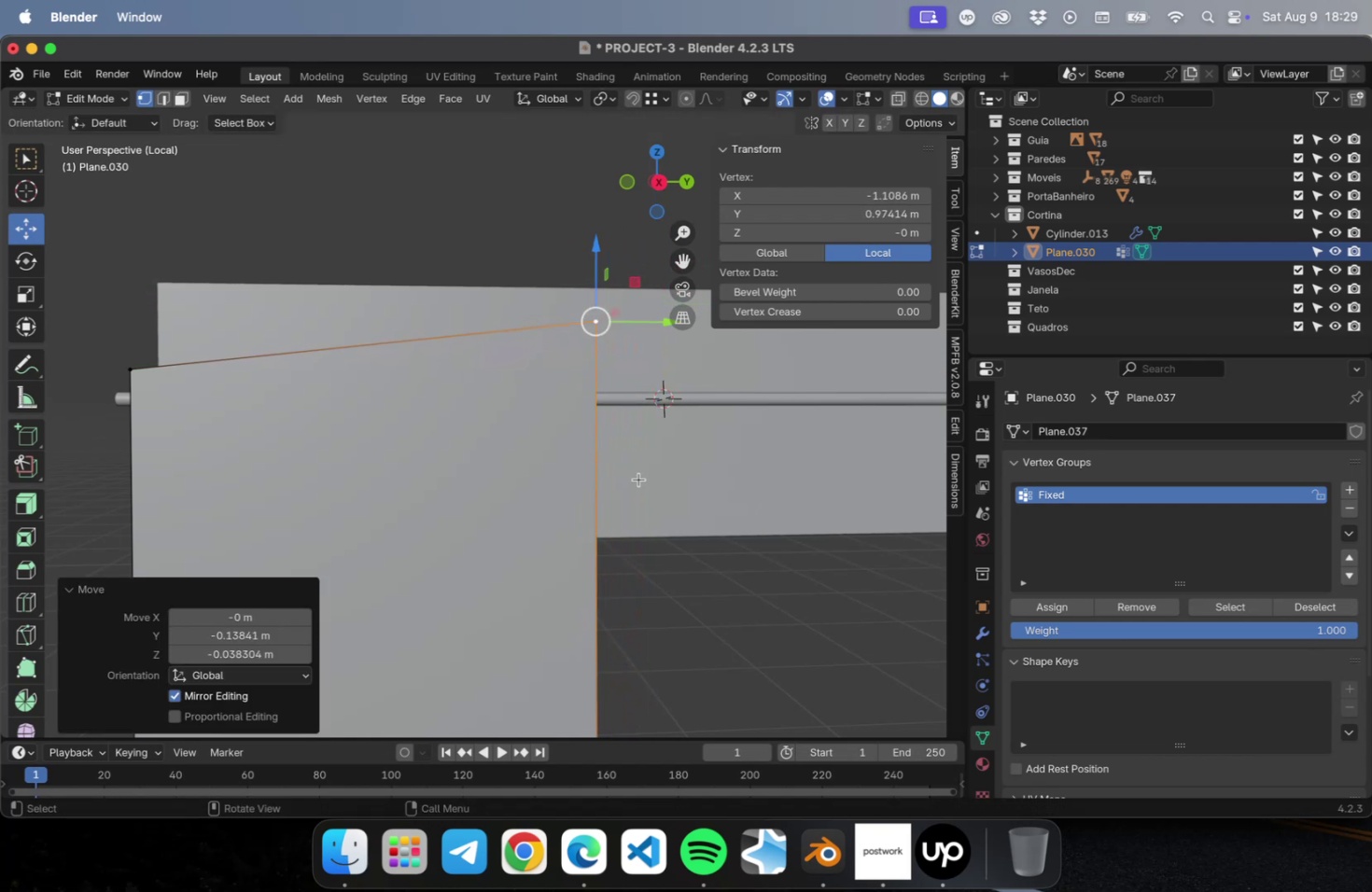 
key(Meta+CommandLeft)
 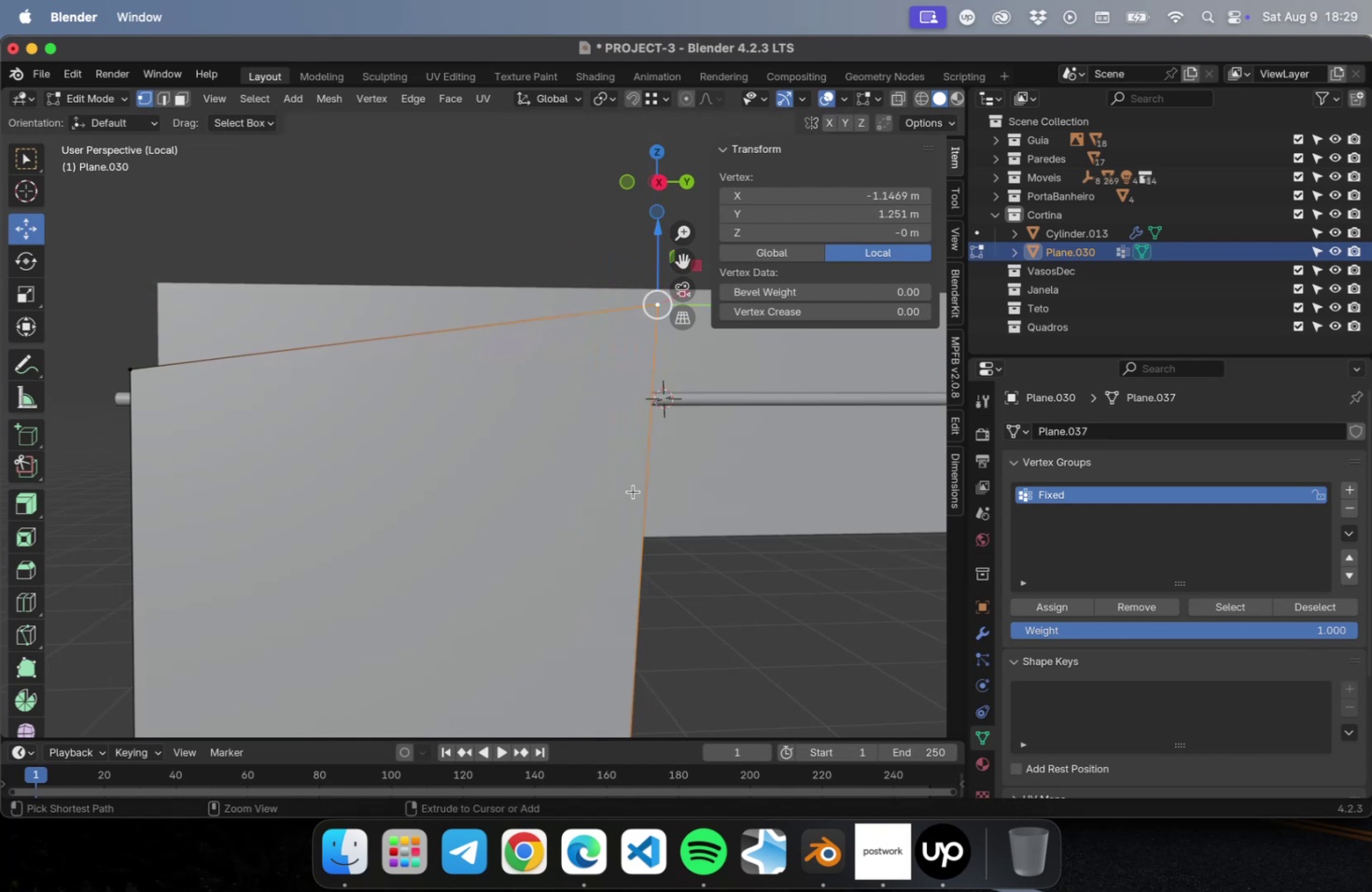 
key(Meta+Z)
 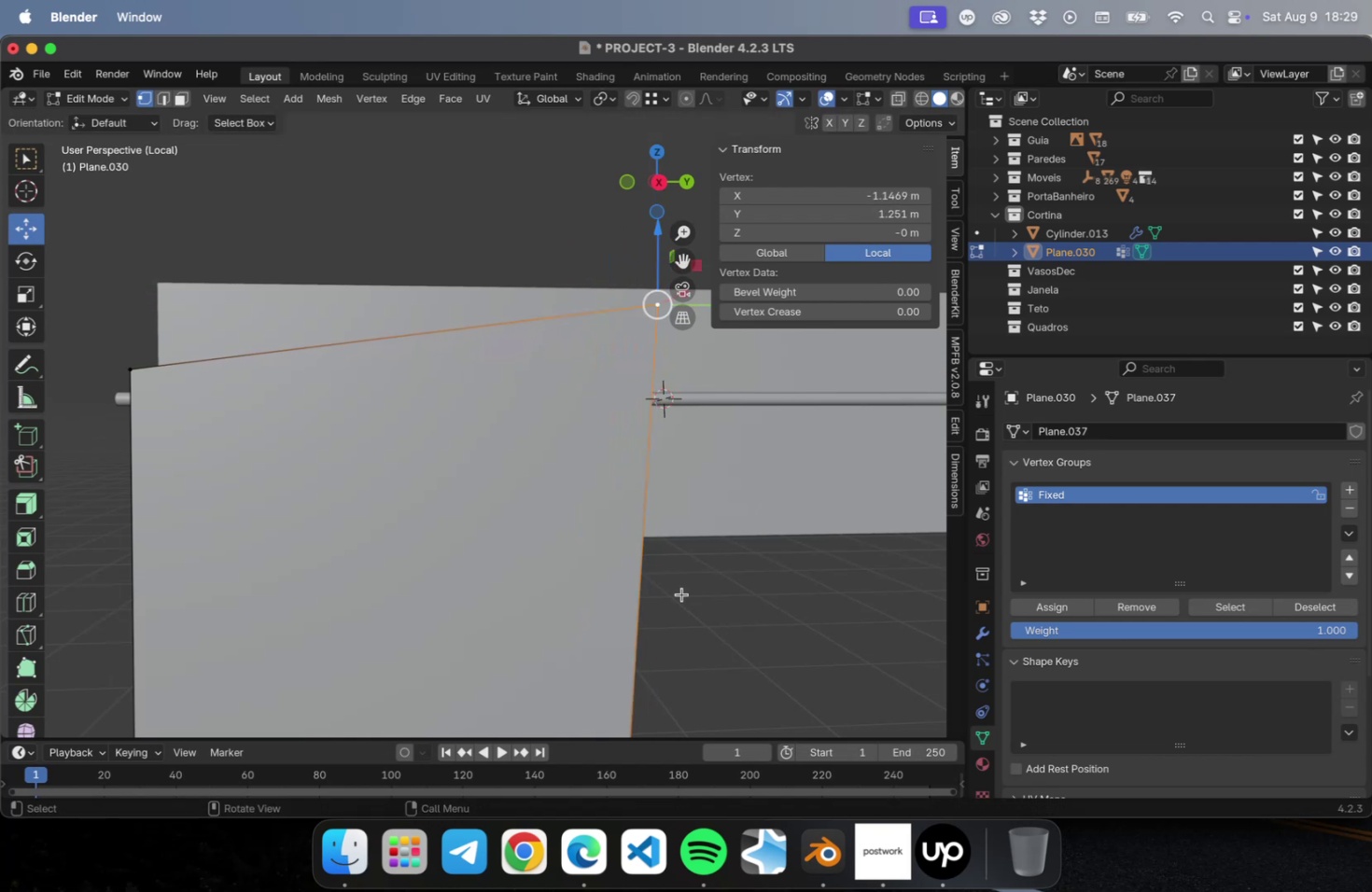 
key(Meta+CommandLeft)
 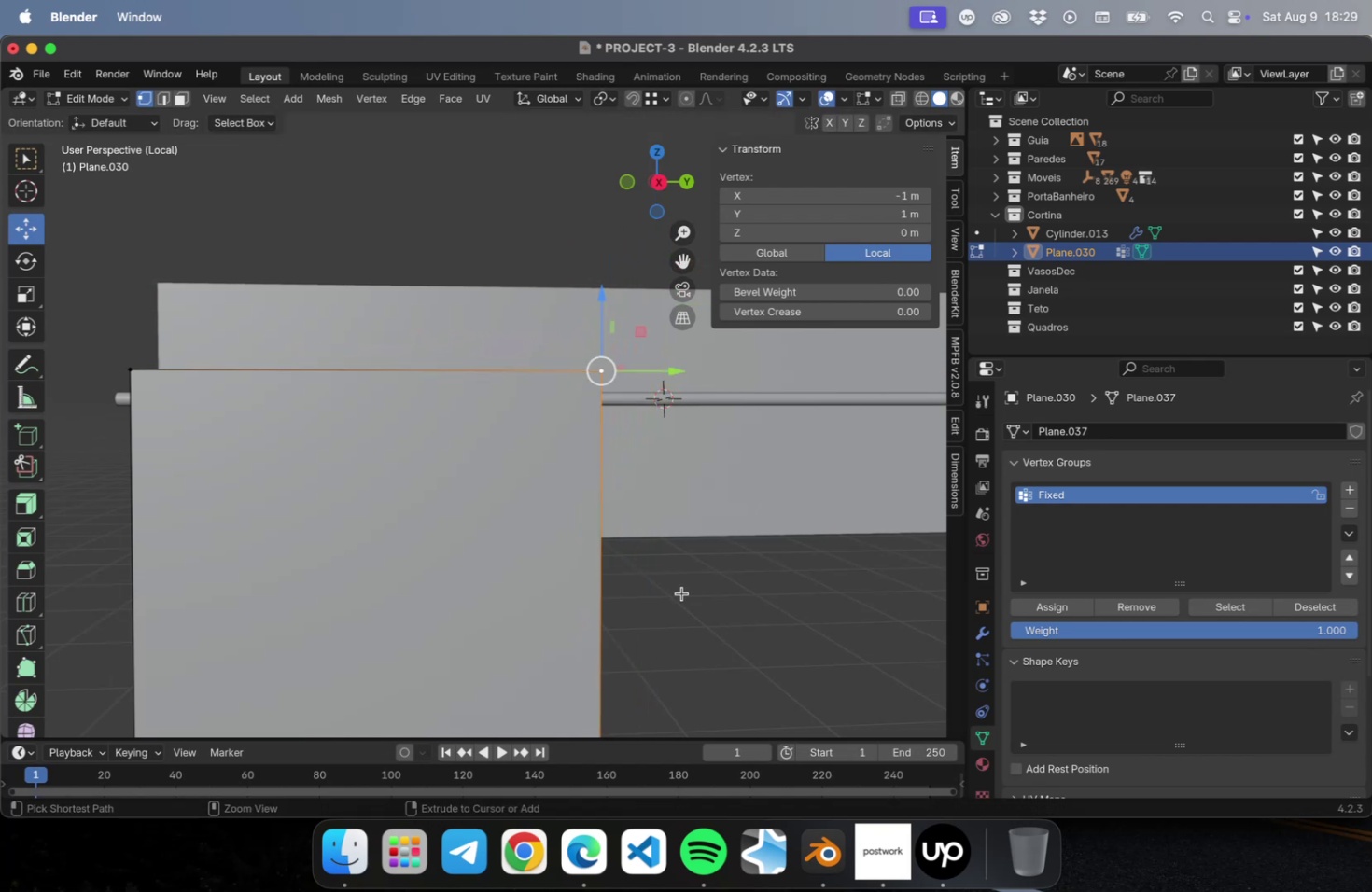 
key(Meta+Z)
 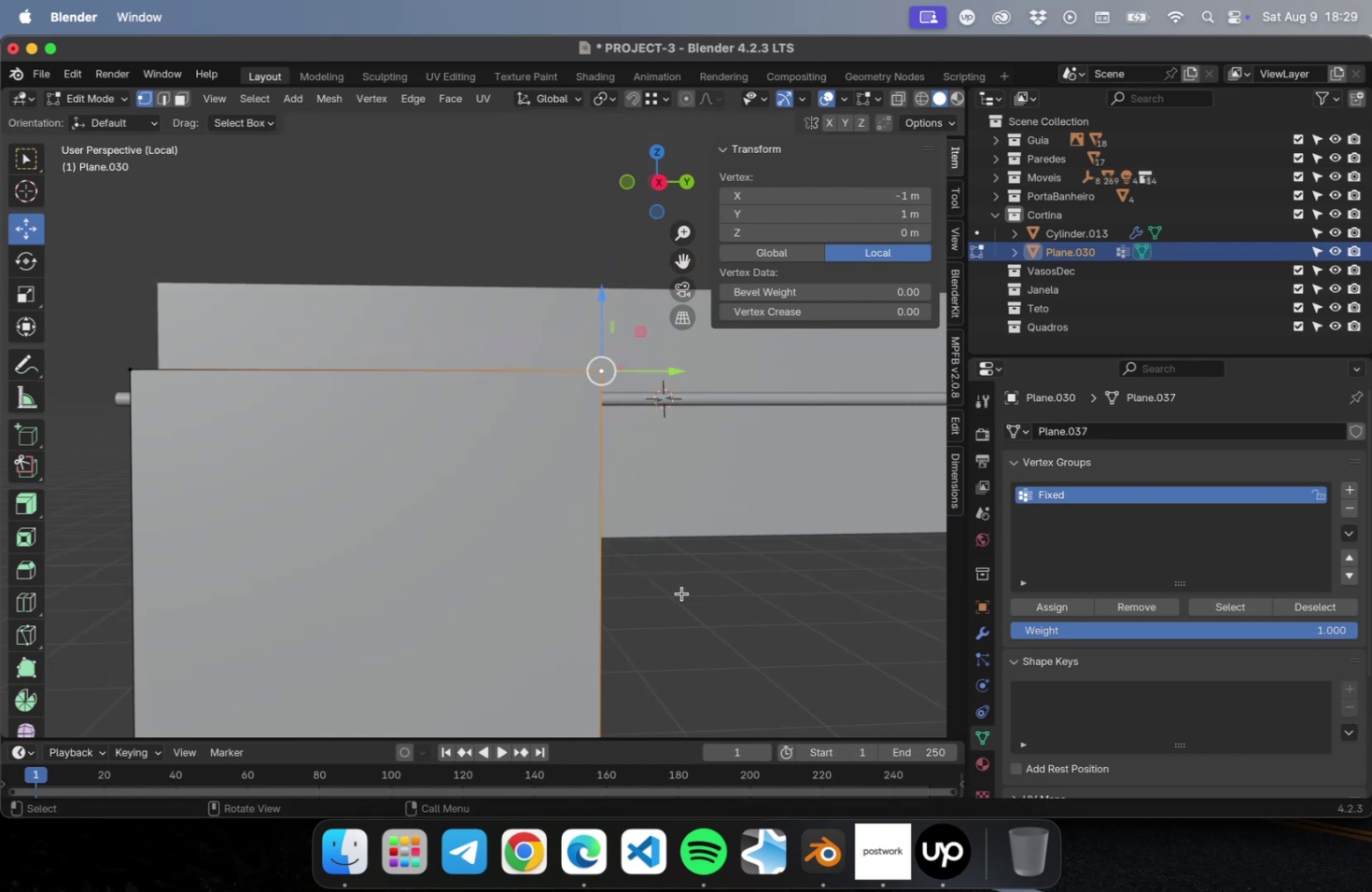 
key(V)
 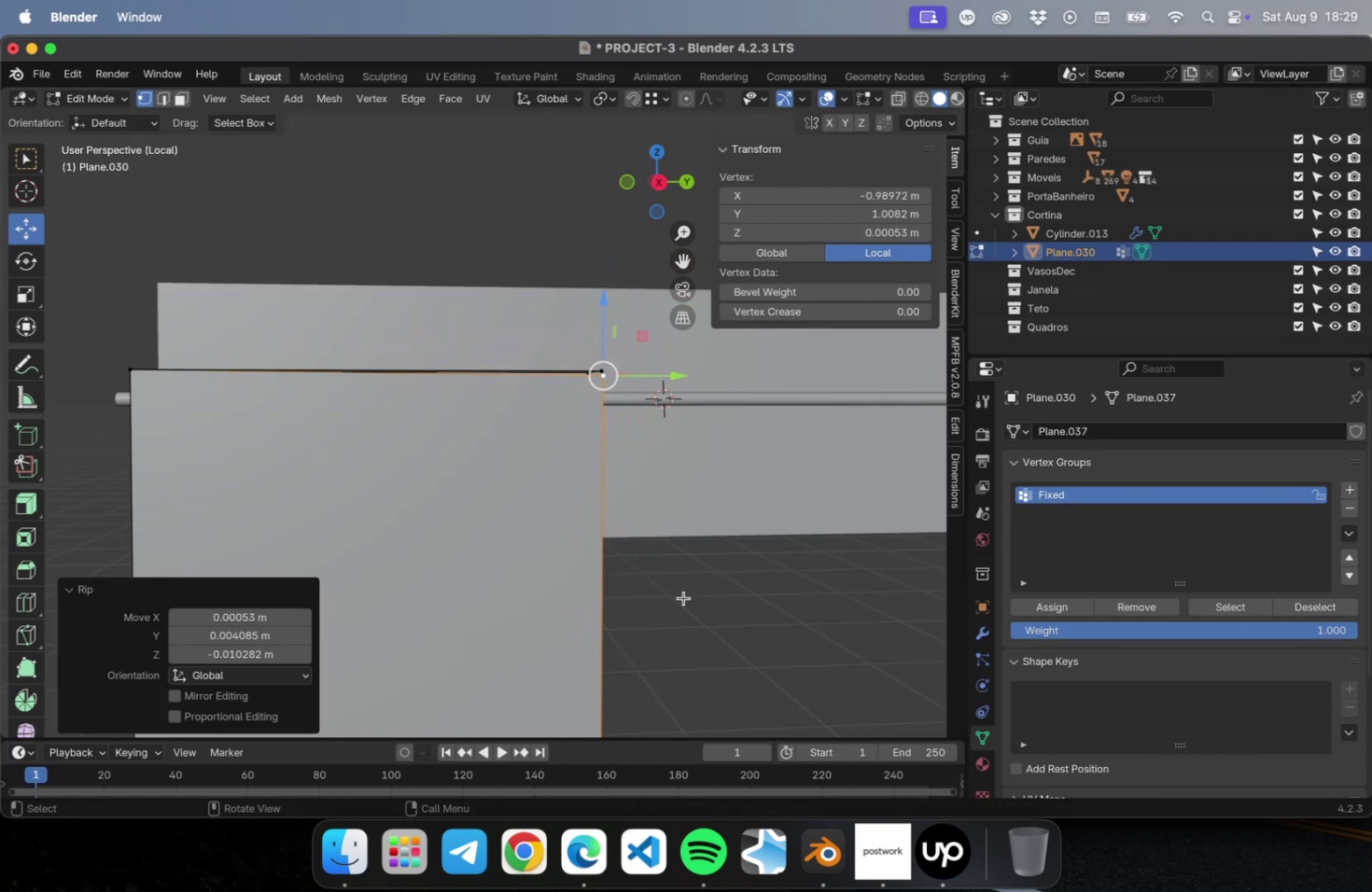 
left_click([683, 597])
 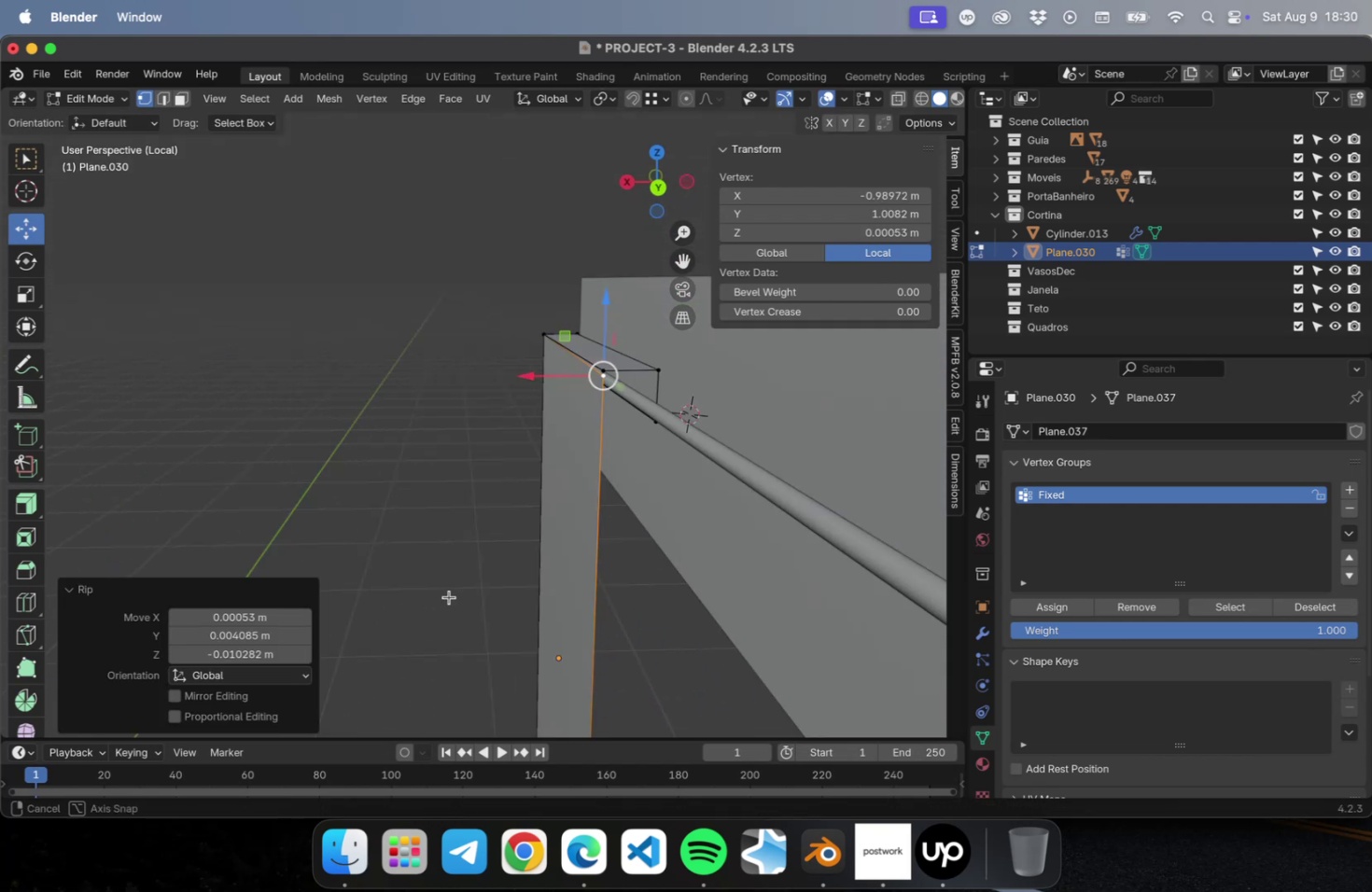 
key(Meta+Z)
 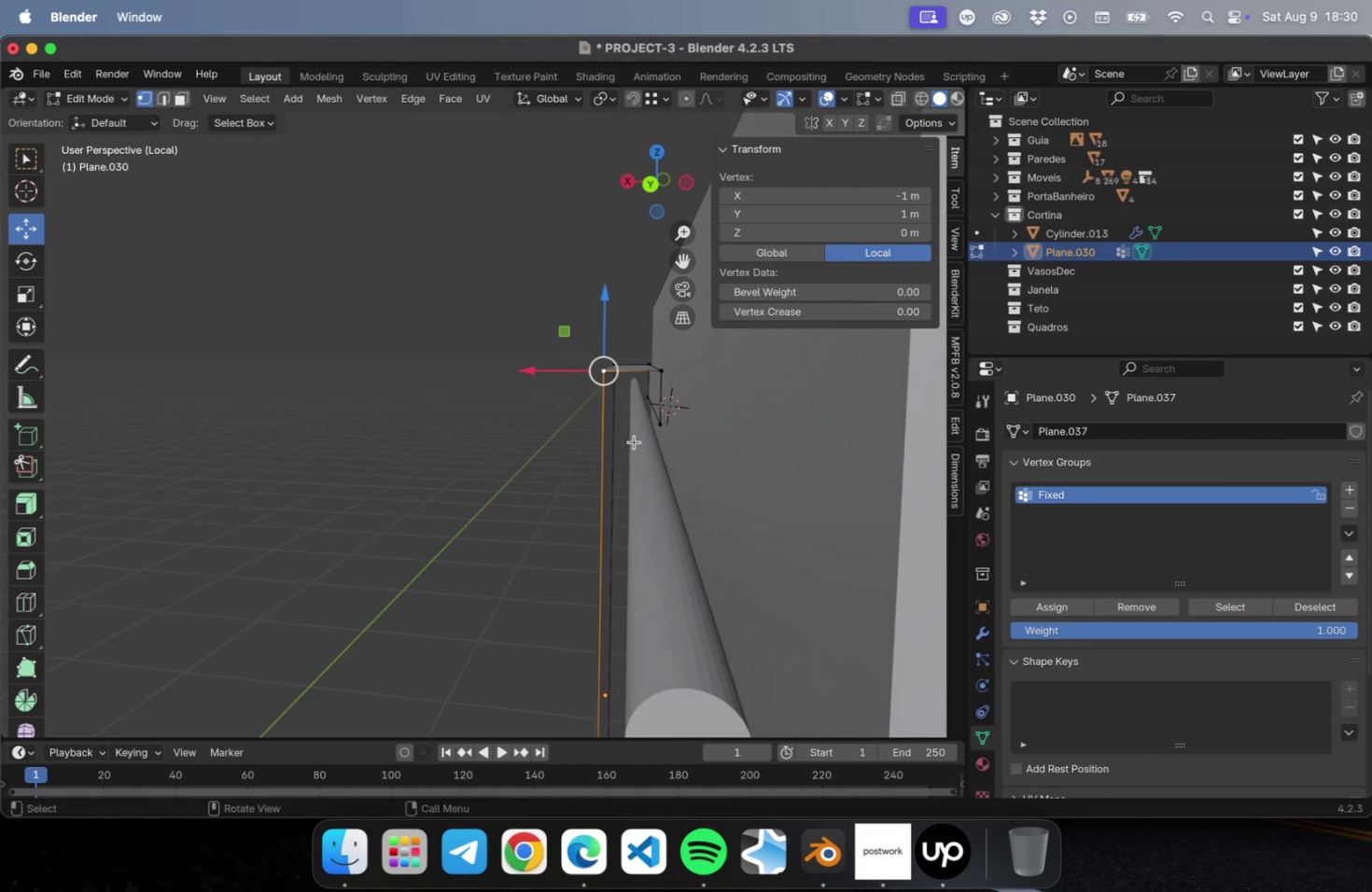 
scroll: coordinate [629, 439], scroll_direction: up, amount: 13.0
 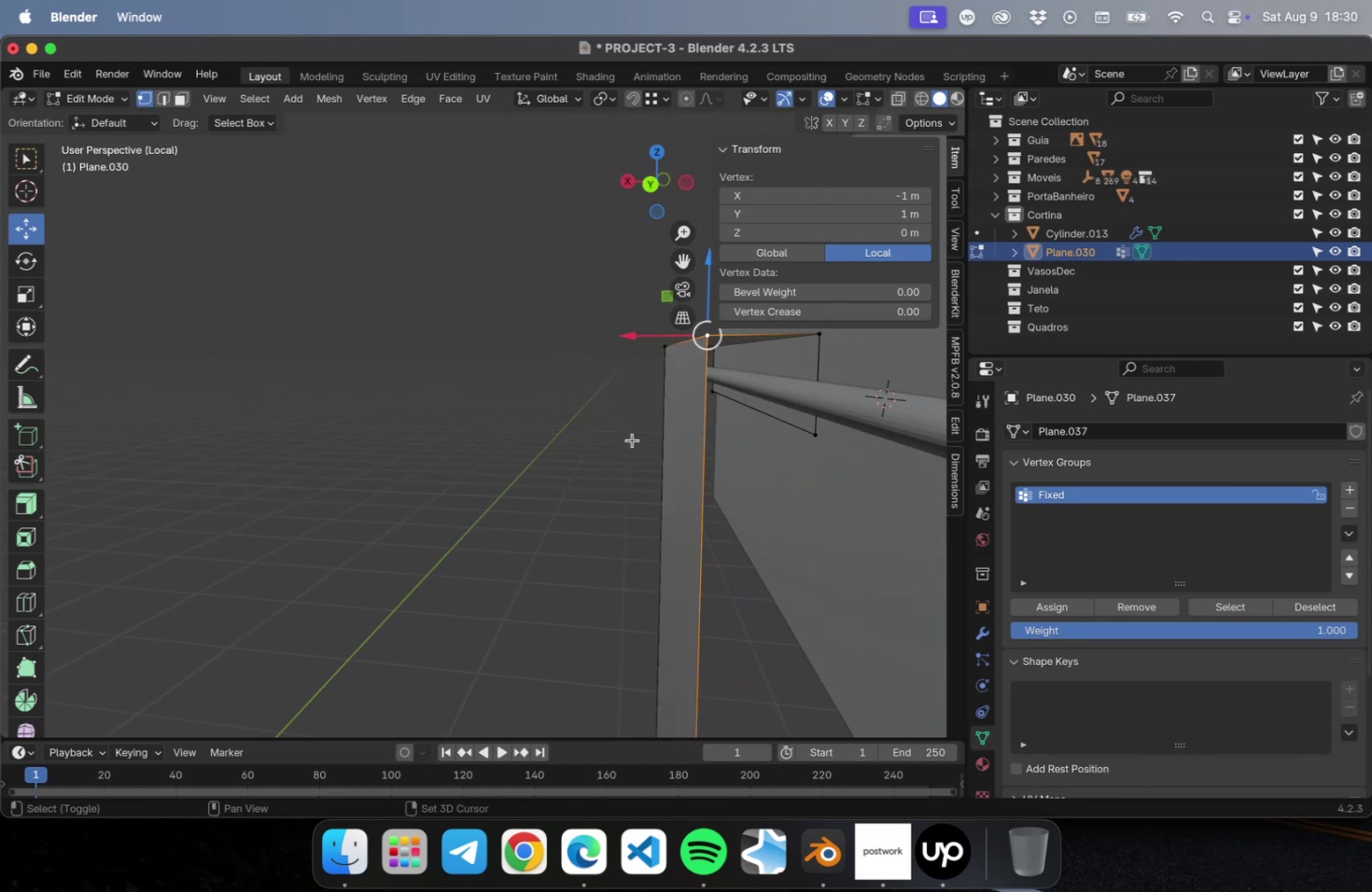 
hold_key(key=ShiftLeft, duration=0.39)
 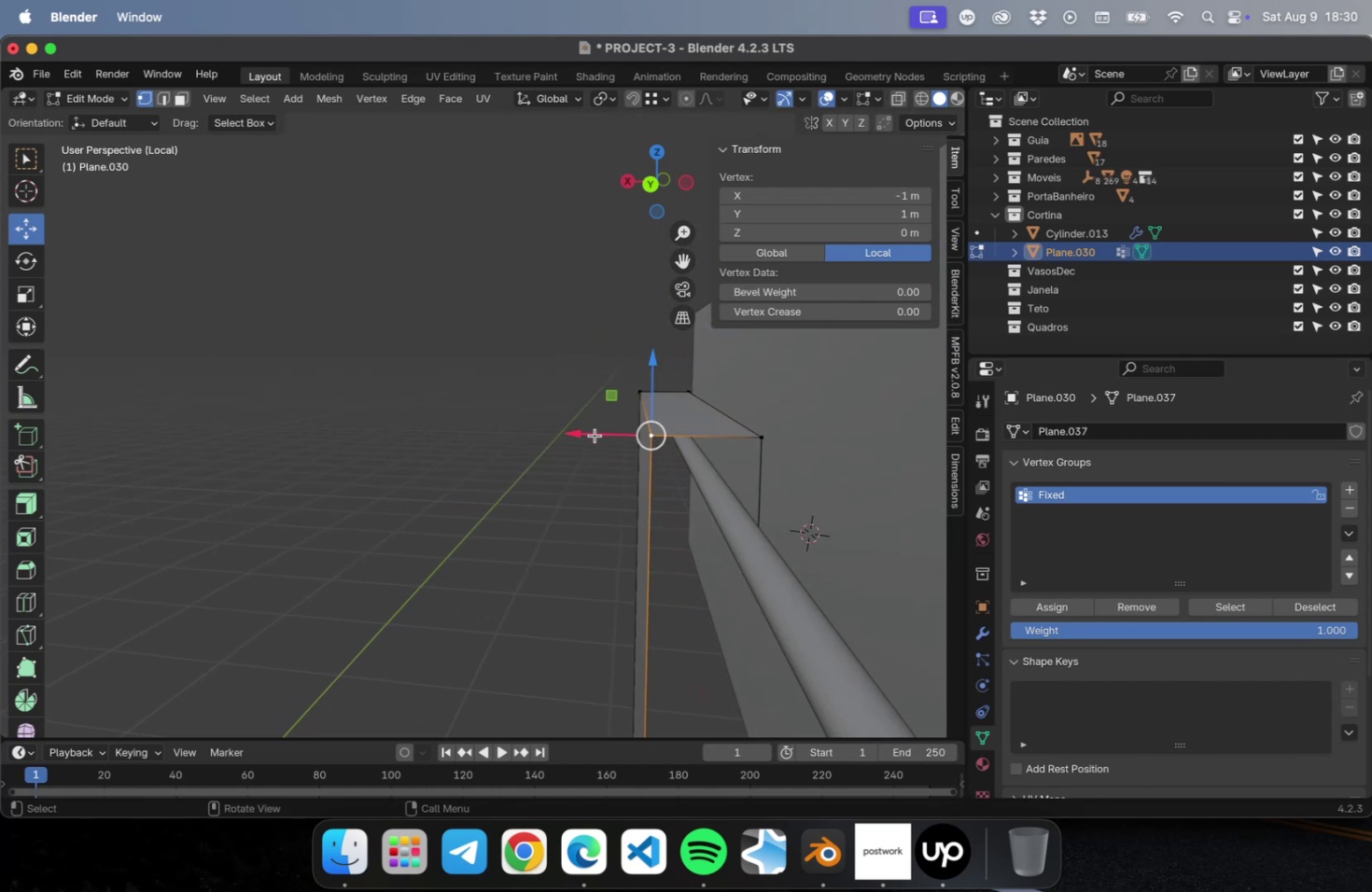 
left_click_drag(start_coordinate=[595, 435], to_coordinate=[499, 436])
 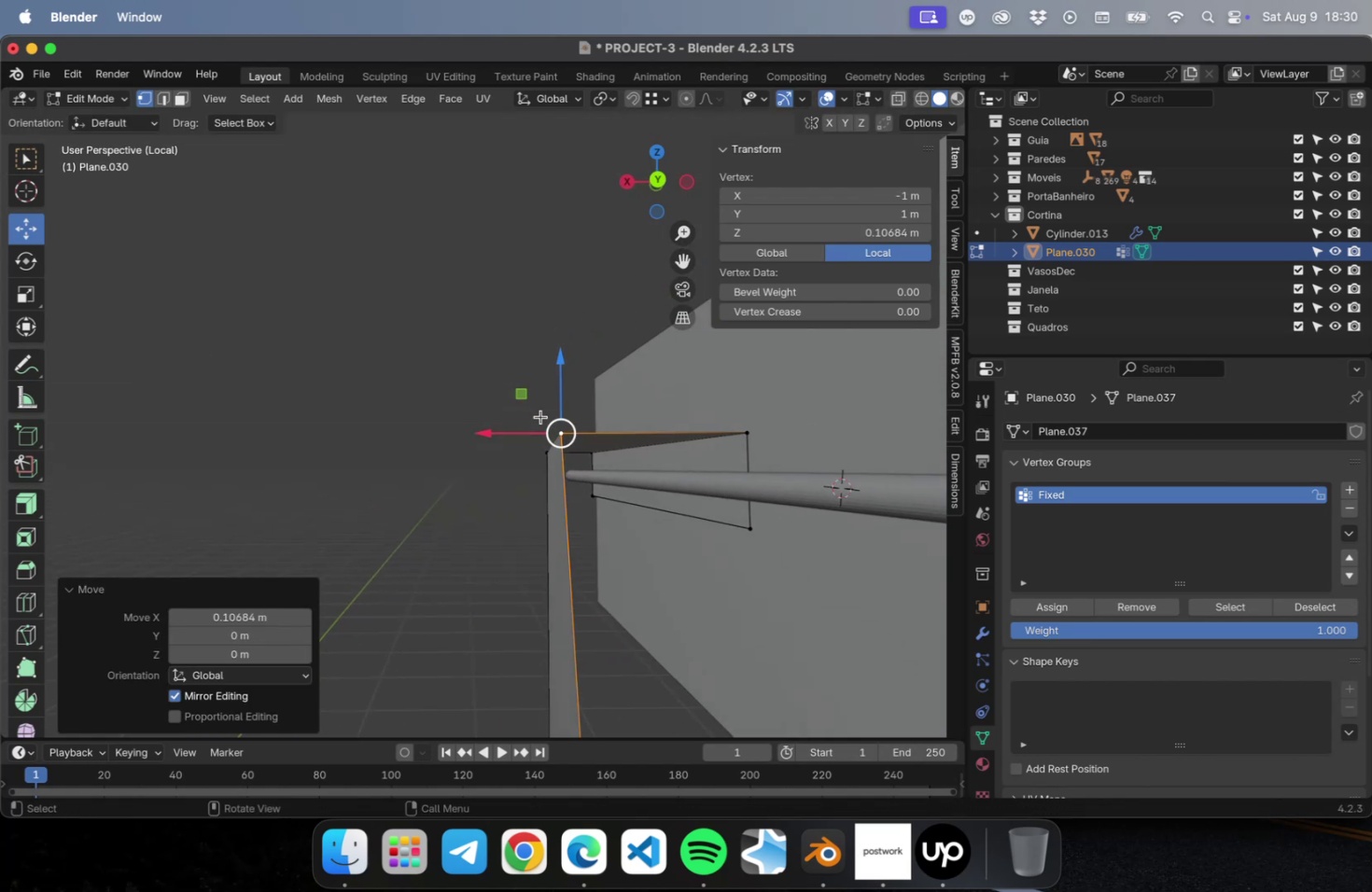 
key(Meta+CommandLeft)
 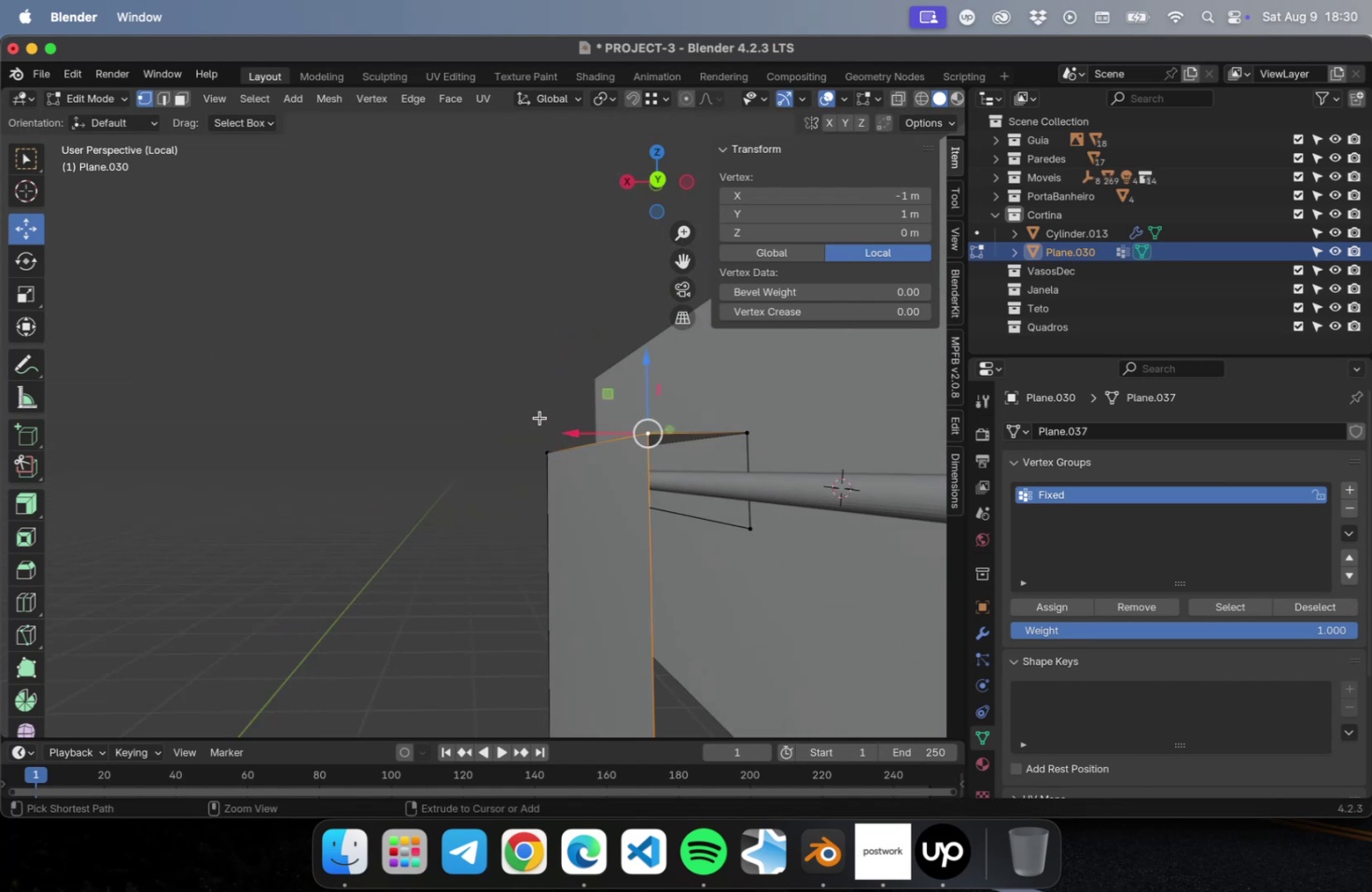 
key(Meta+Z)
 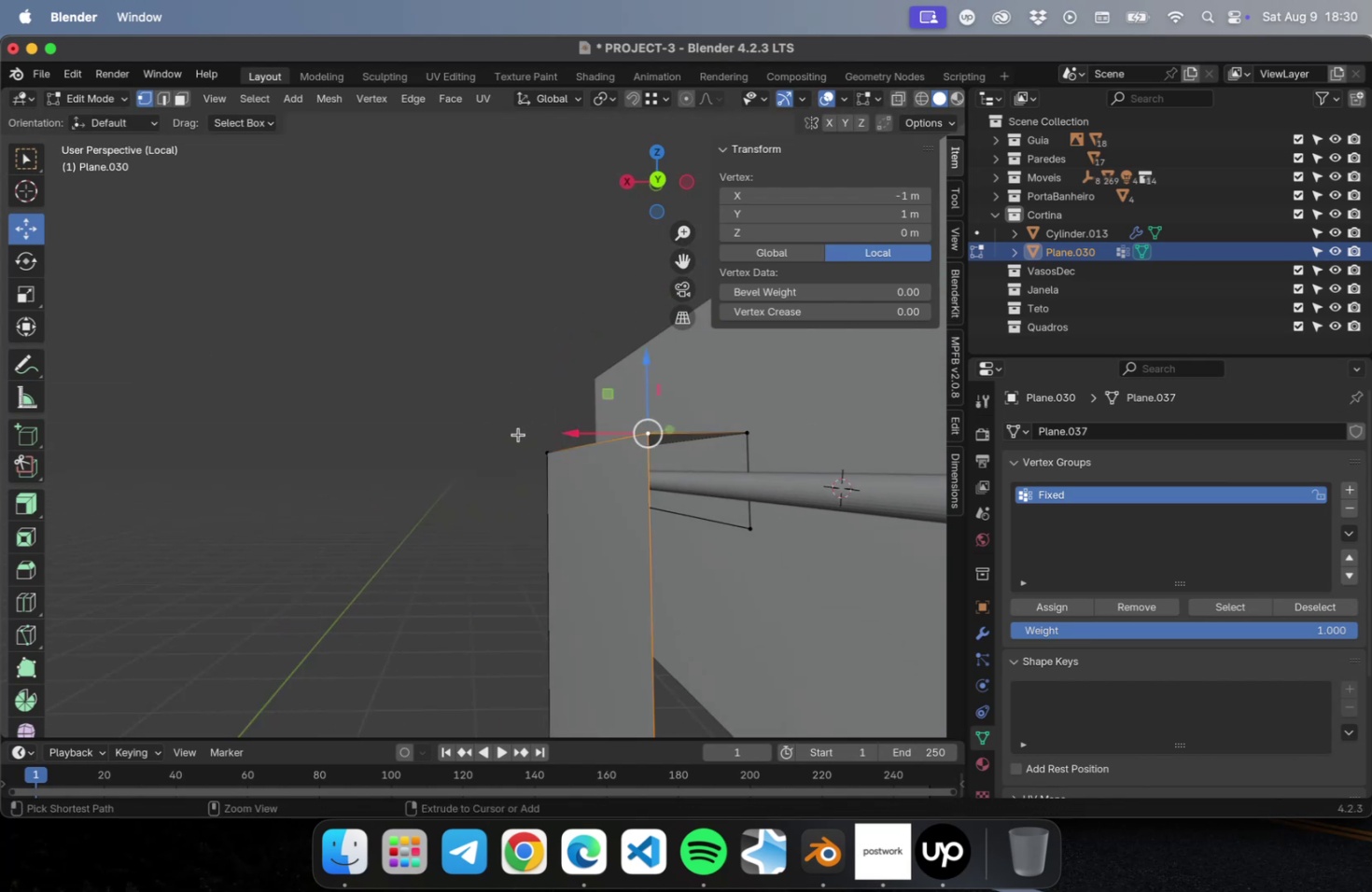 
key(Meta+CommandLeft)
 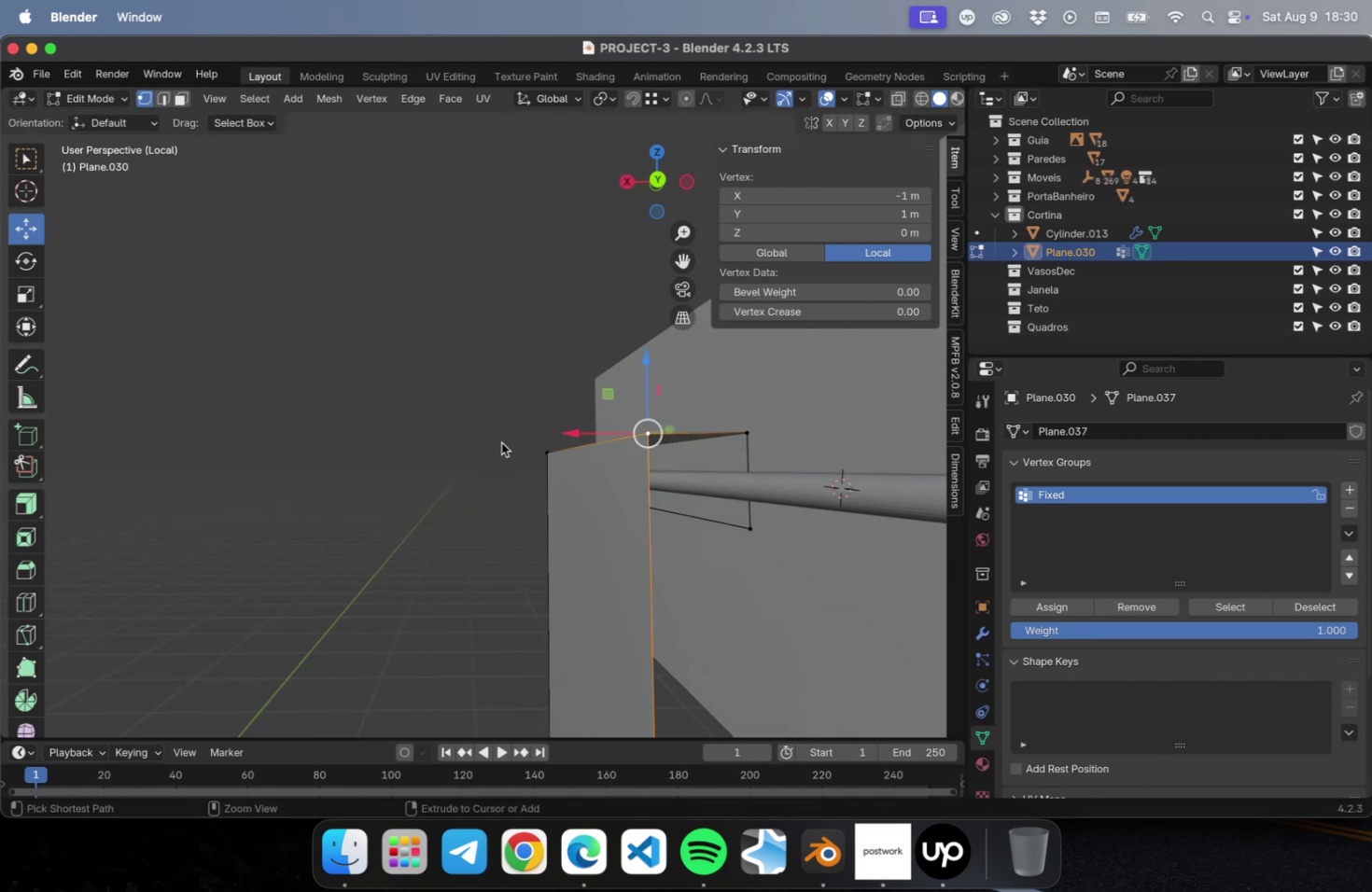 
key(Meta+S)
 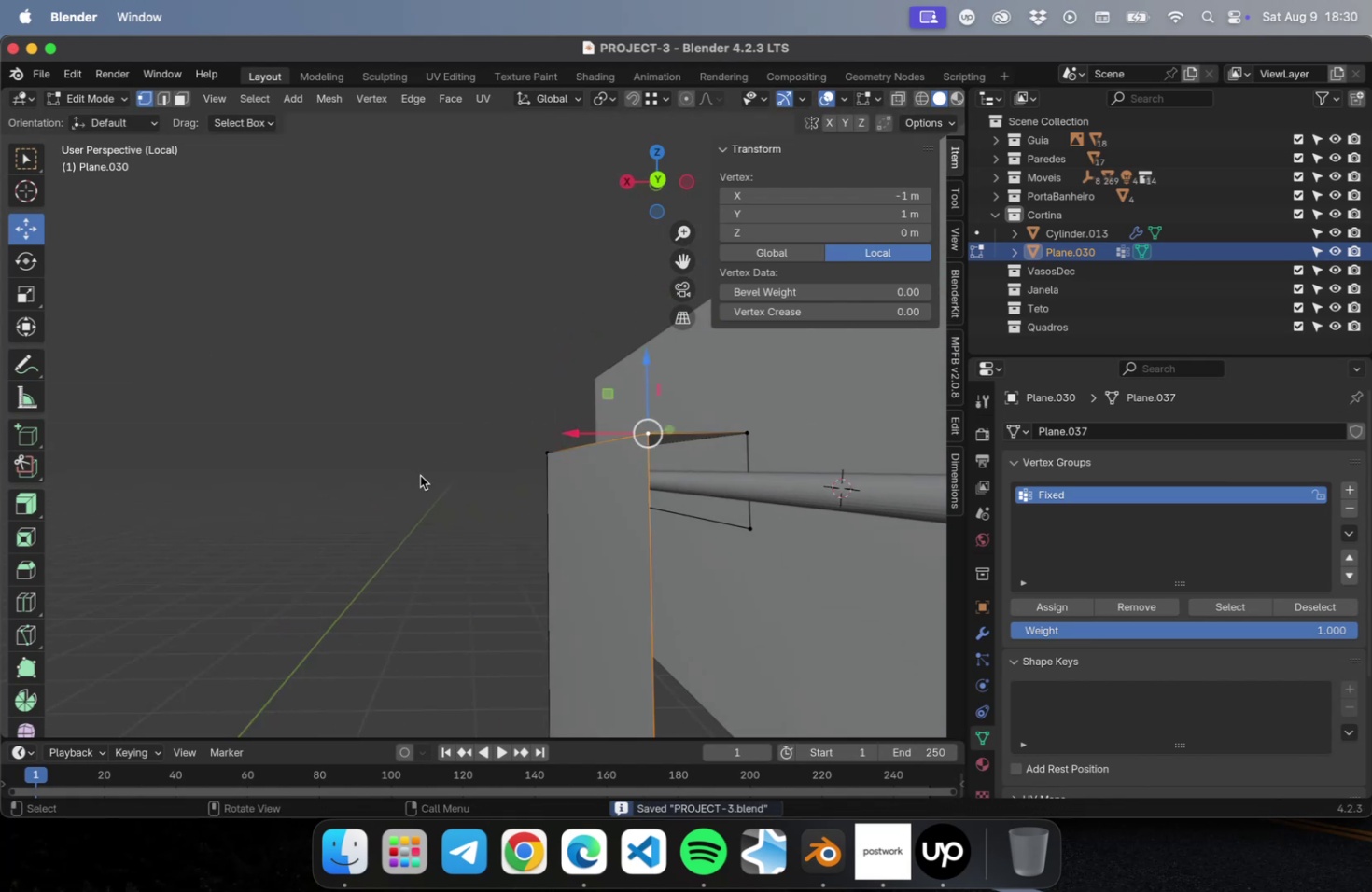 
key(Tab)
 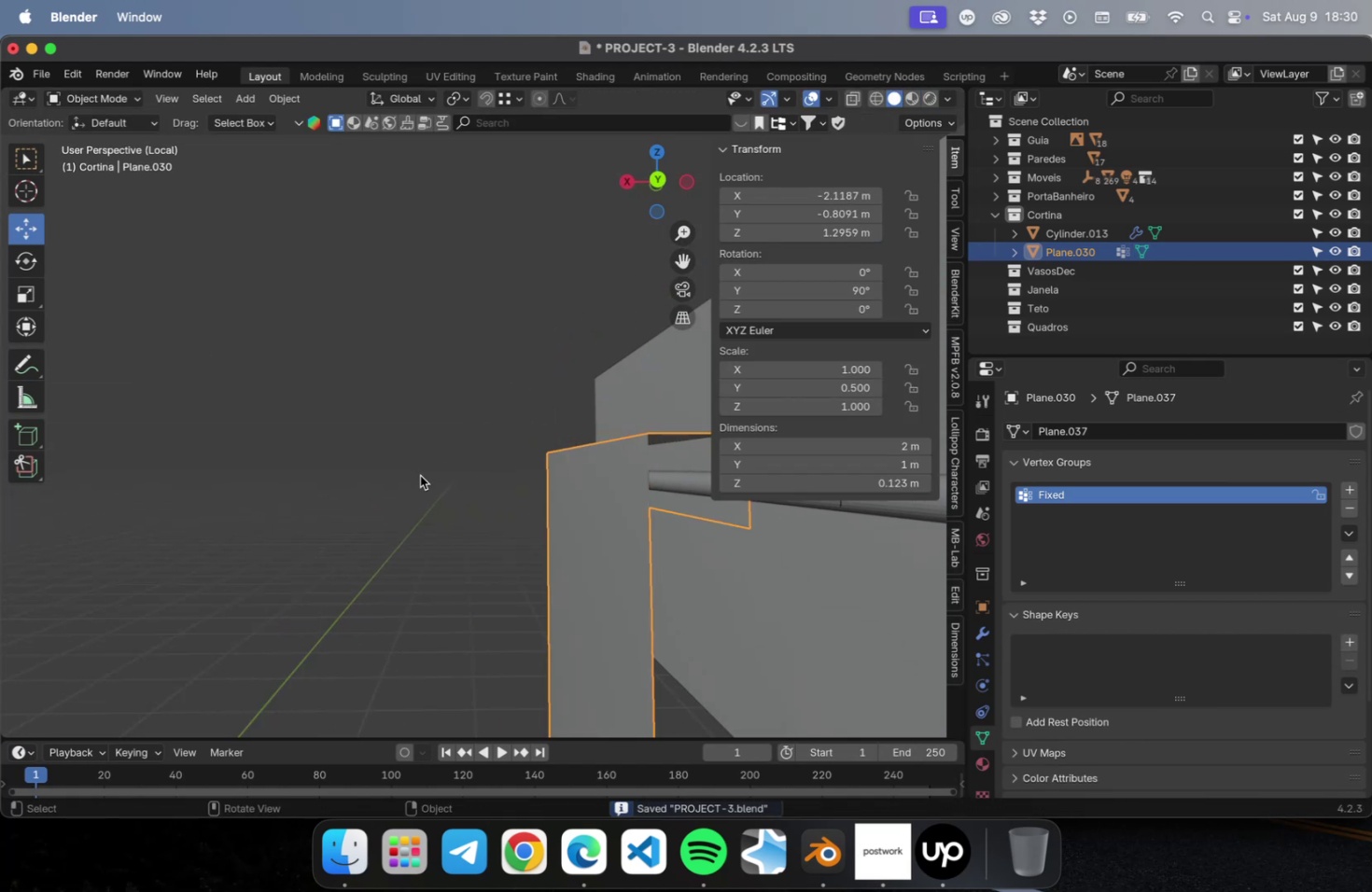 
key(V)
 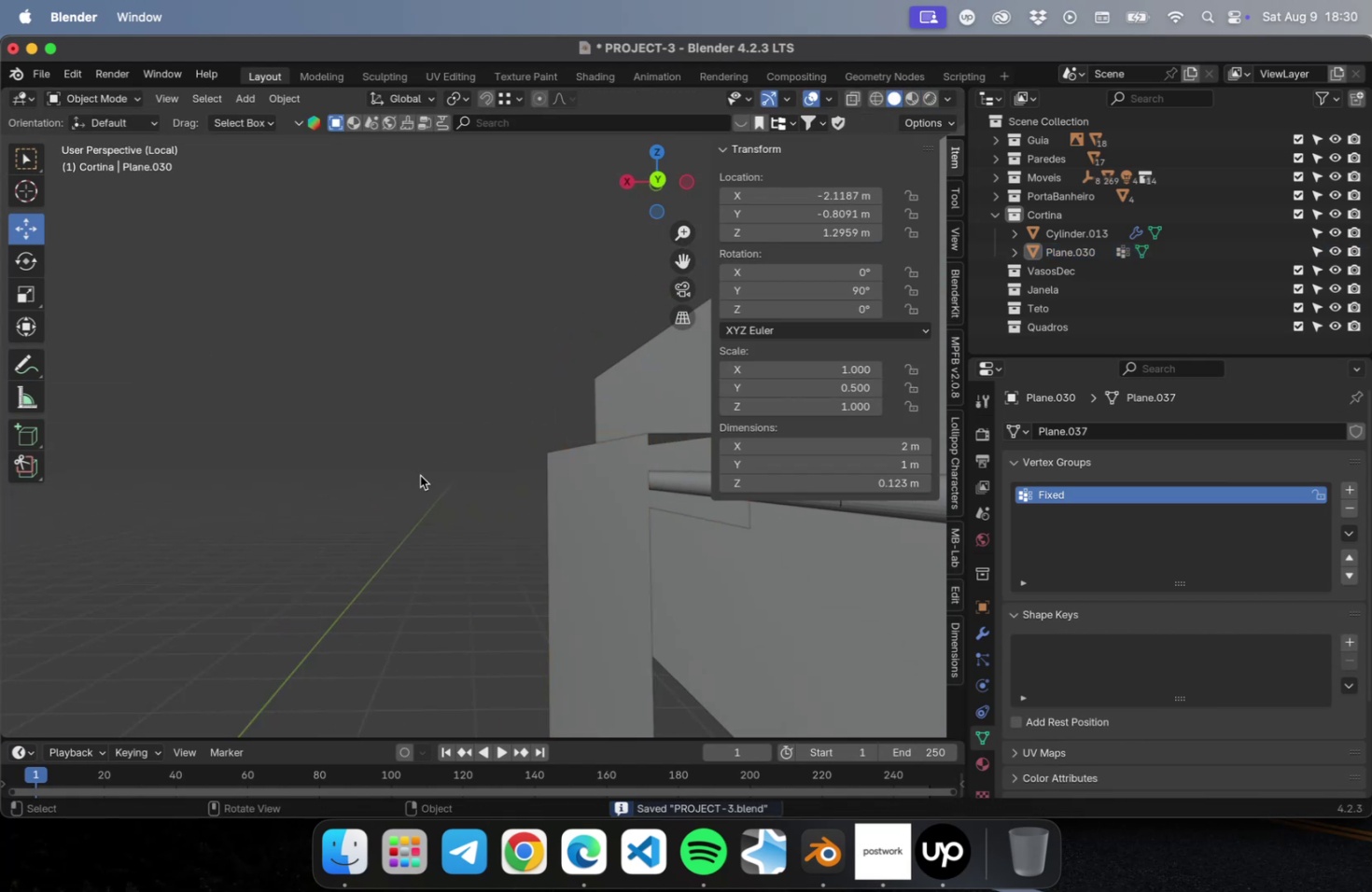 
left_click([420, 475])
 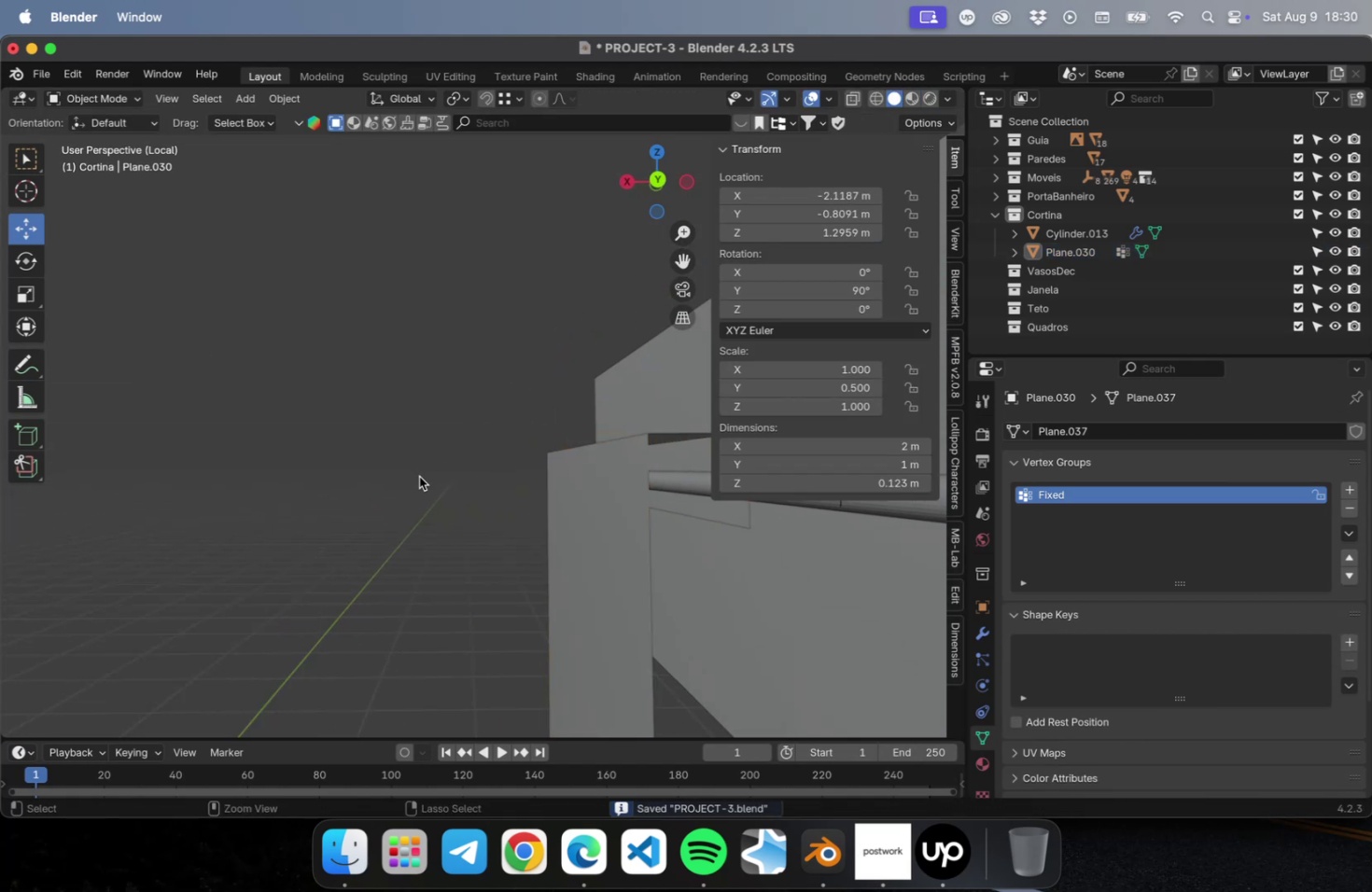 
key(Meta+S)
 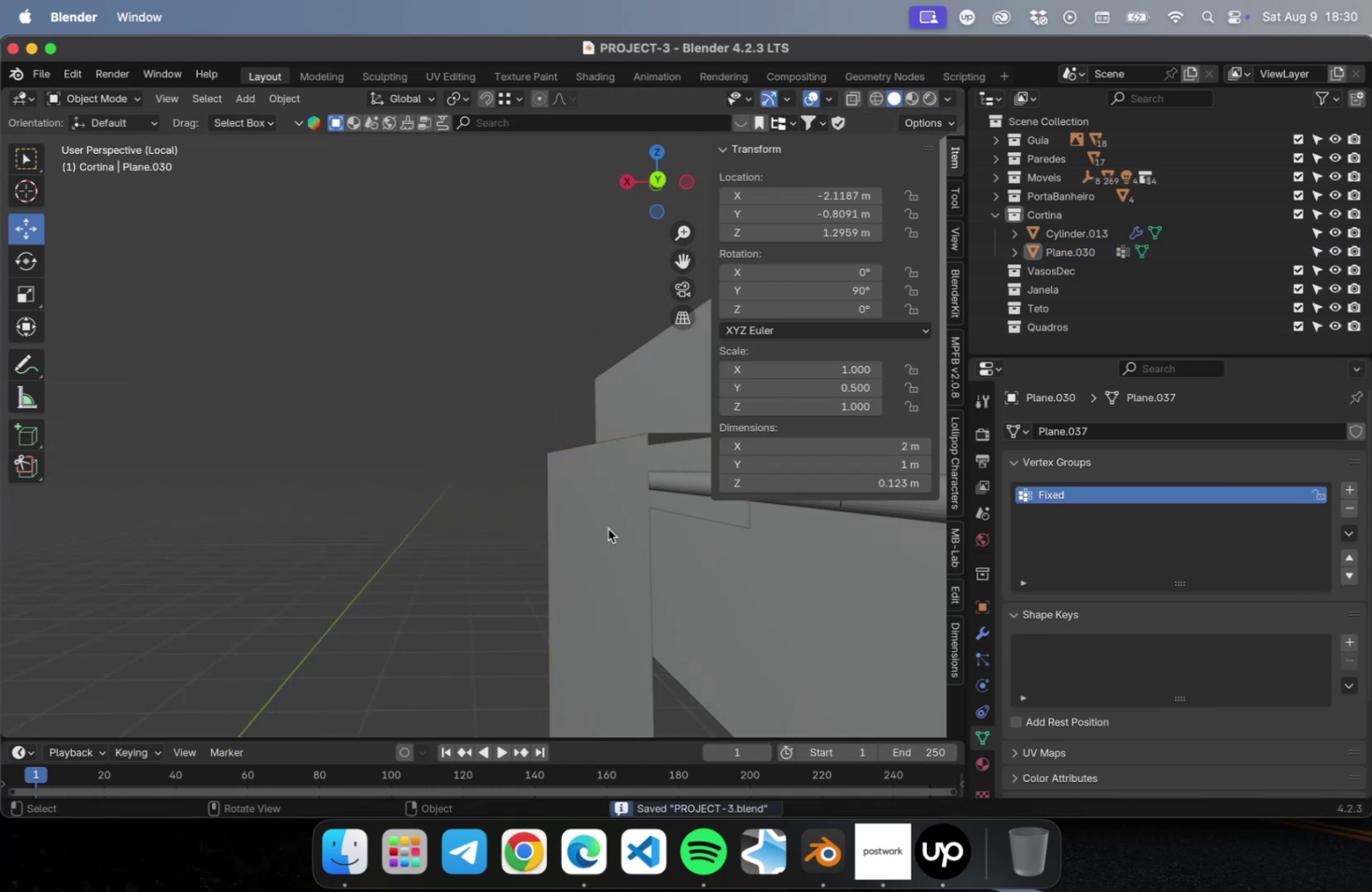 
left_click([608, 528])
 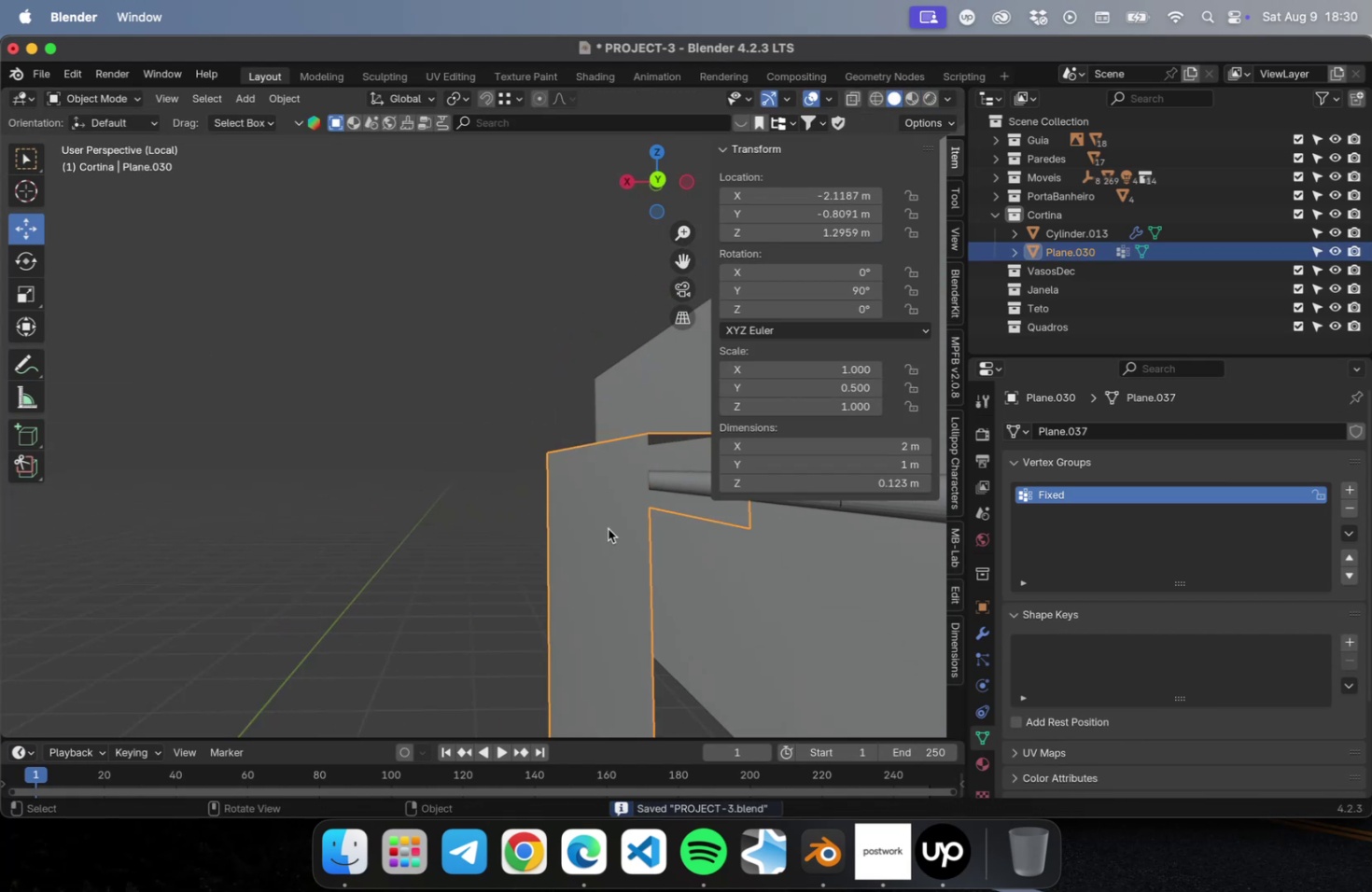 
key(A)
 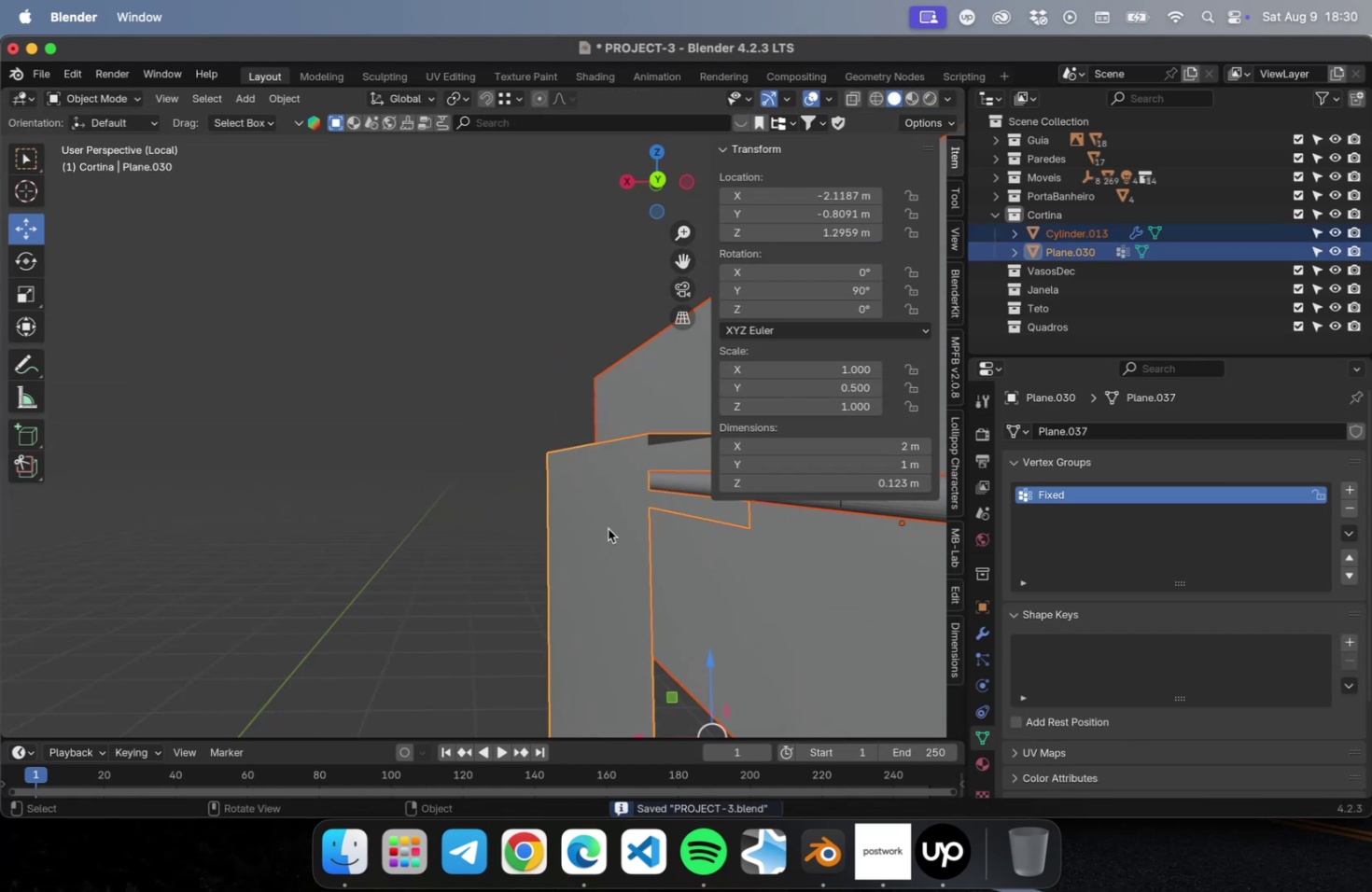 
left_click([608, 528])
 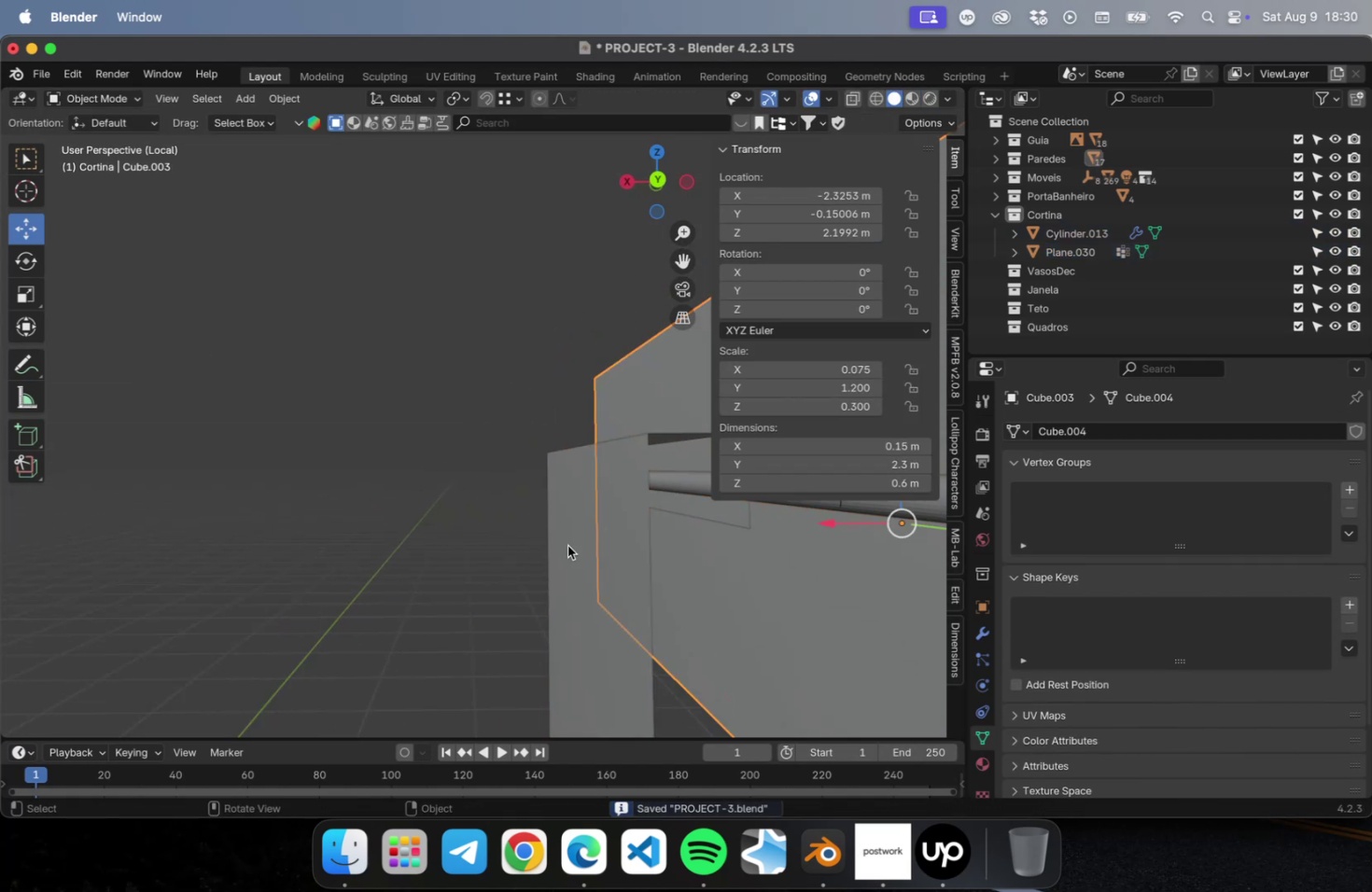 
key(Tab)
 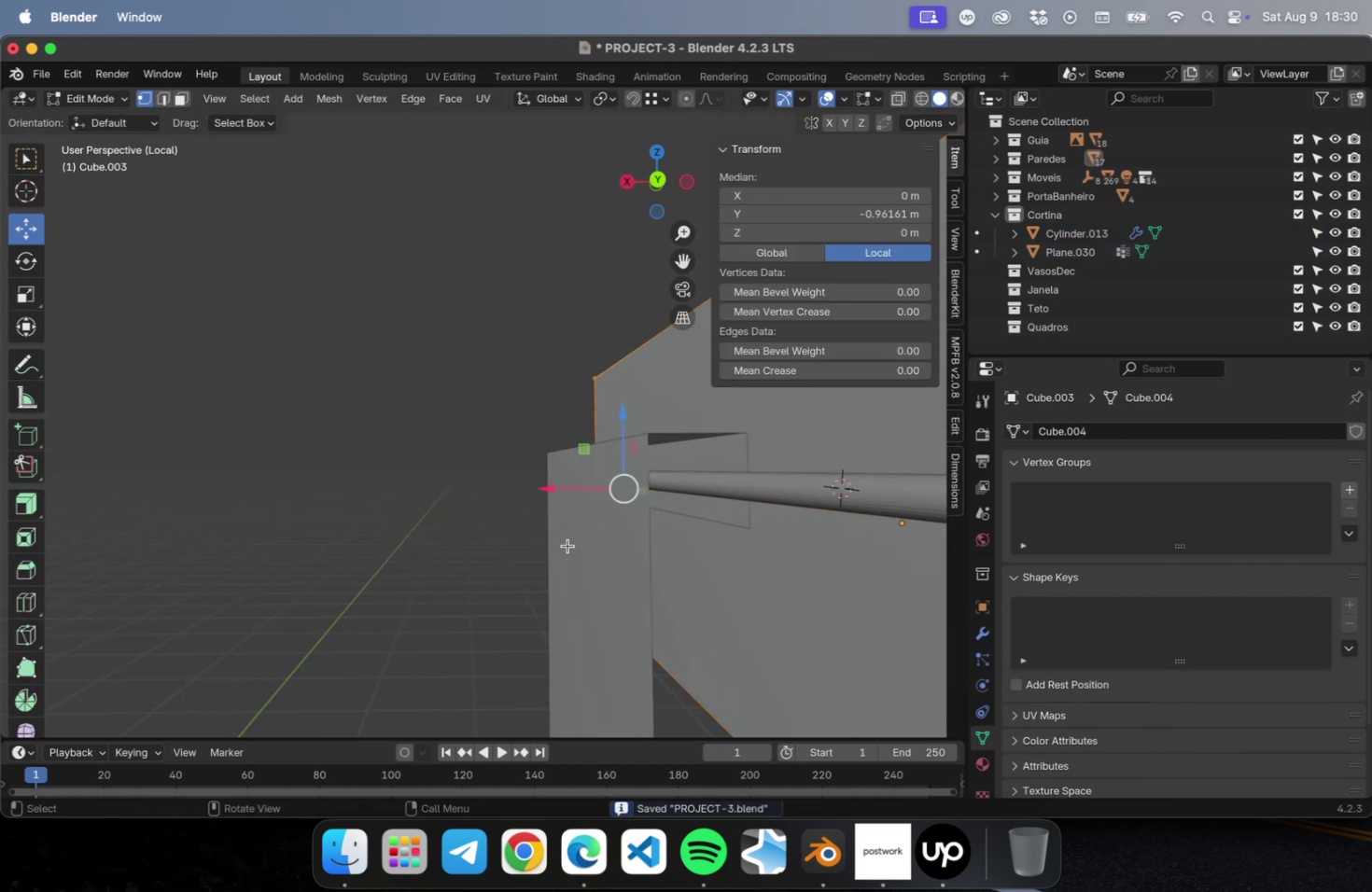 
key(A)
 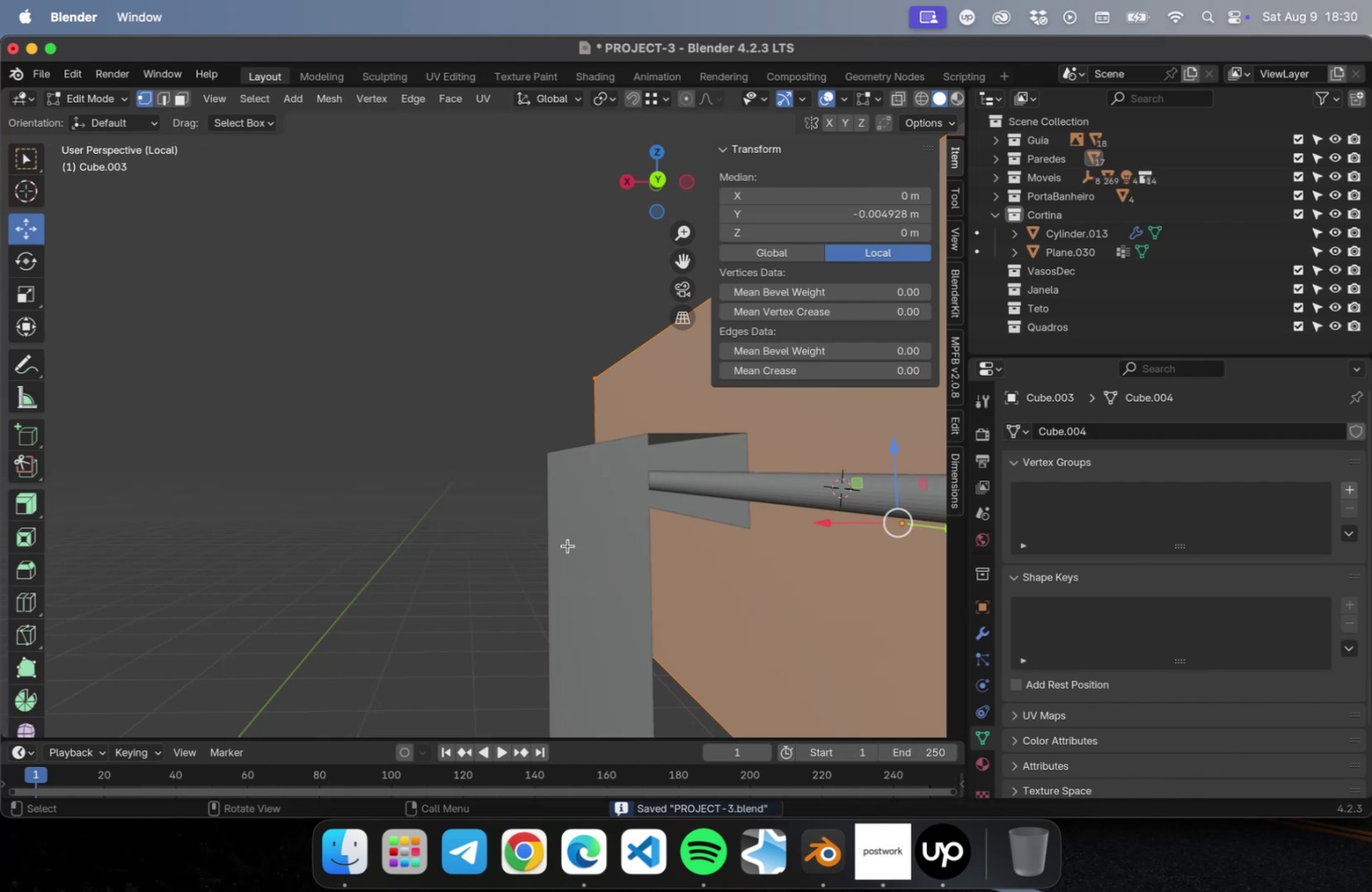 
left_click([567, 545])
 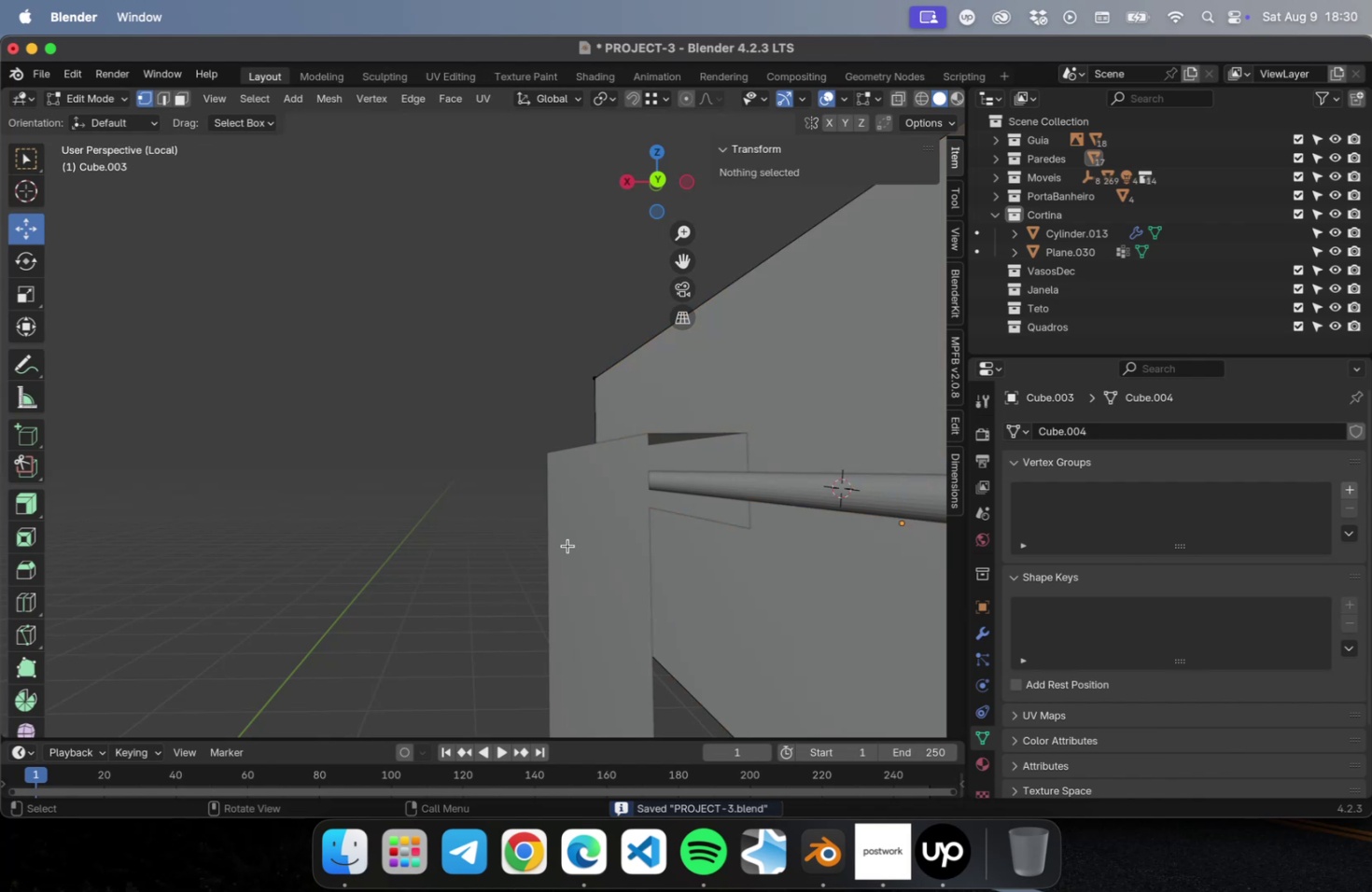 
key(Tab)
 